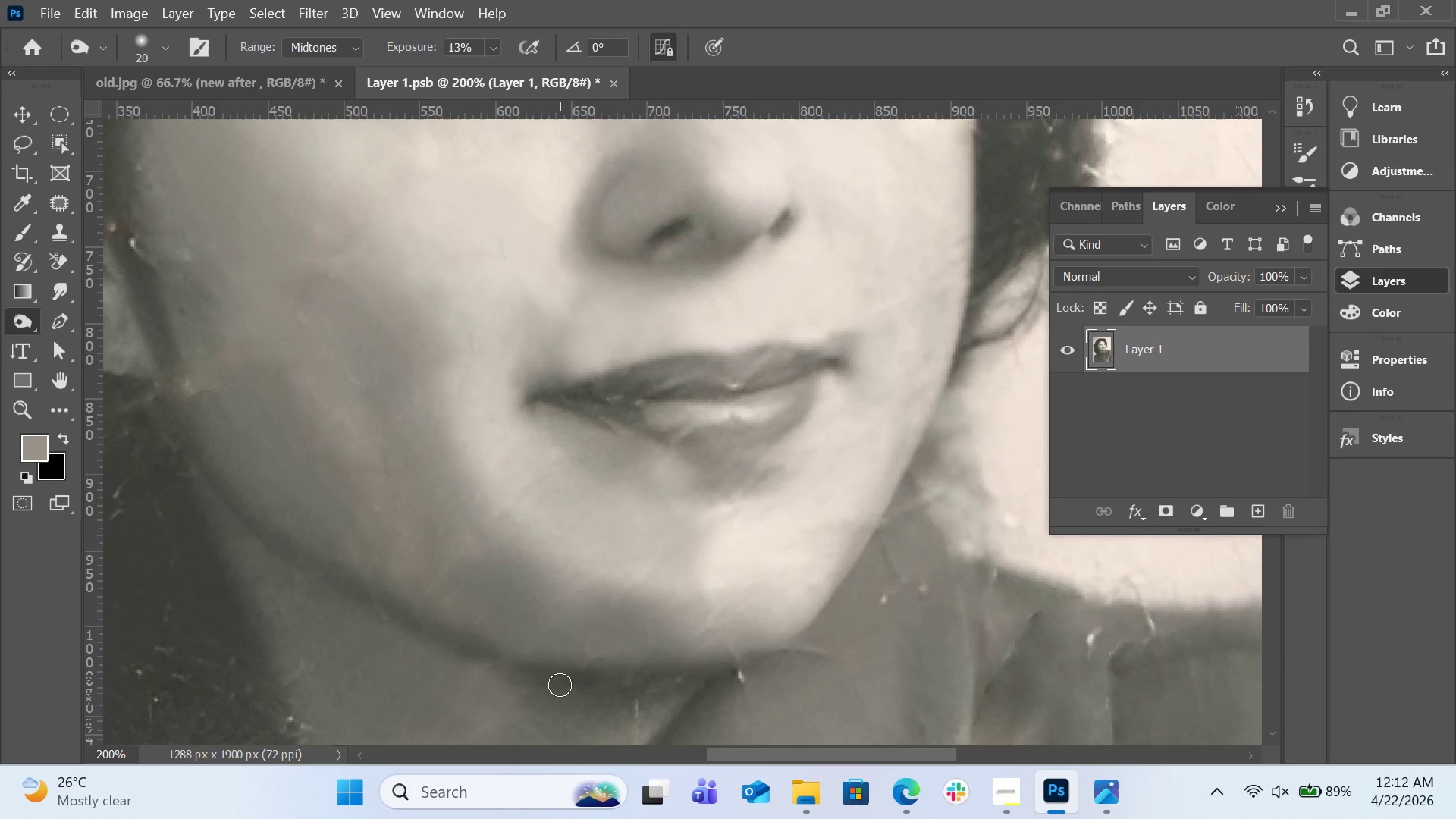 
left_click_drag(start_coordinate=[560, 685], to_coordinate=[457, 655])
 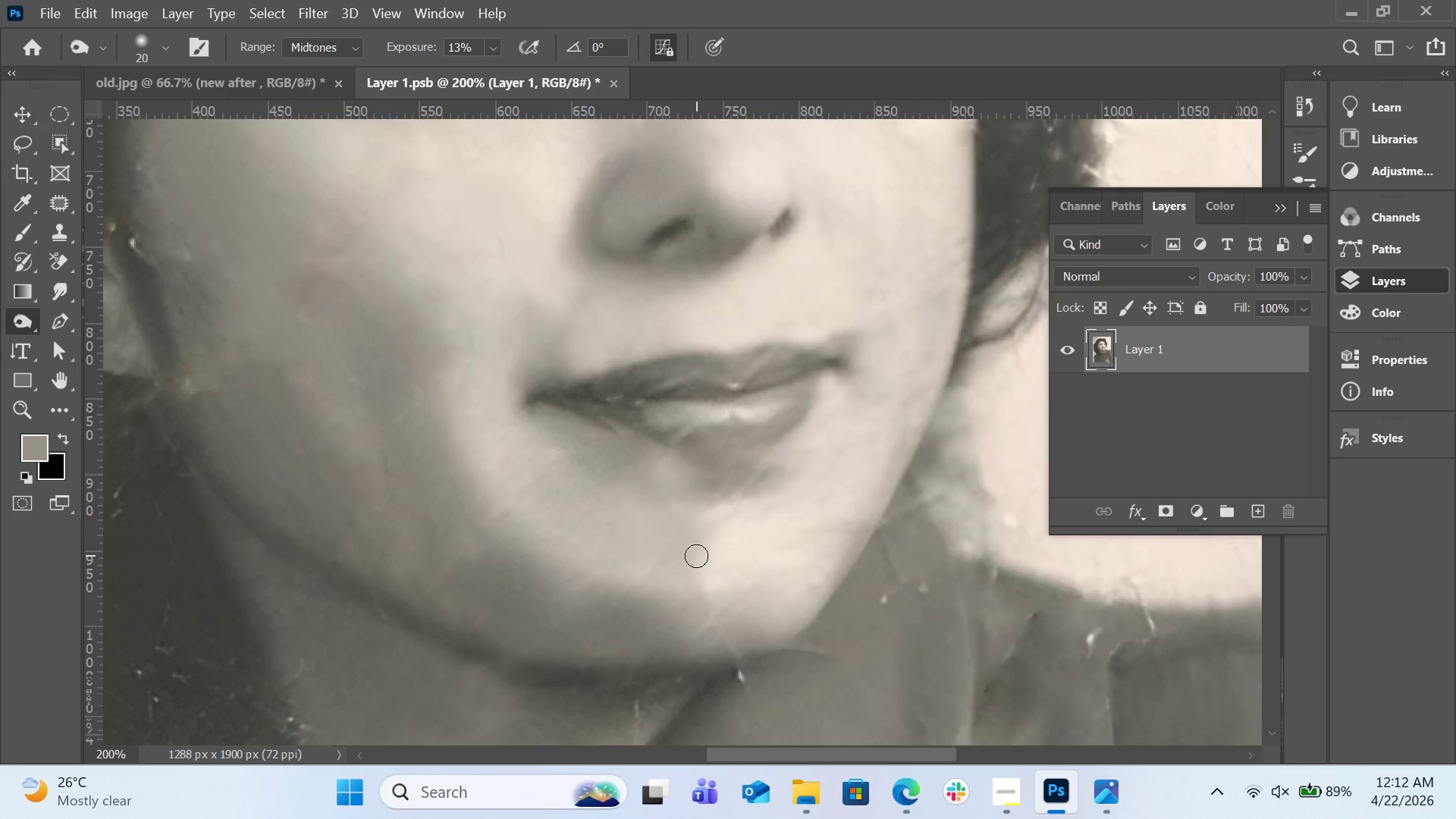 
key(Control+0)
 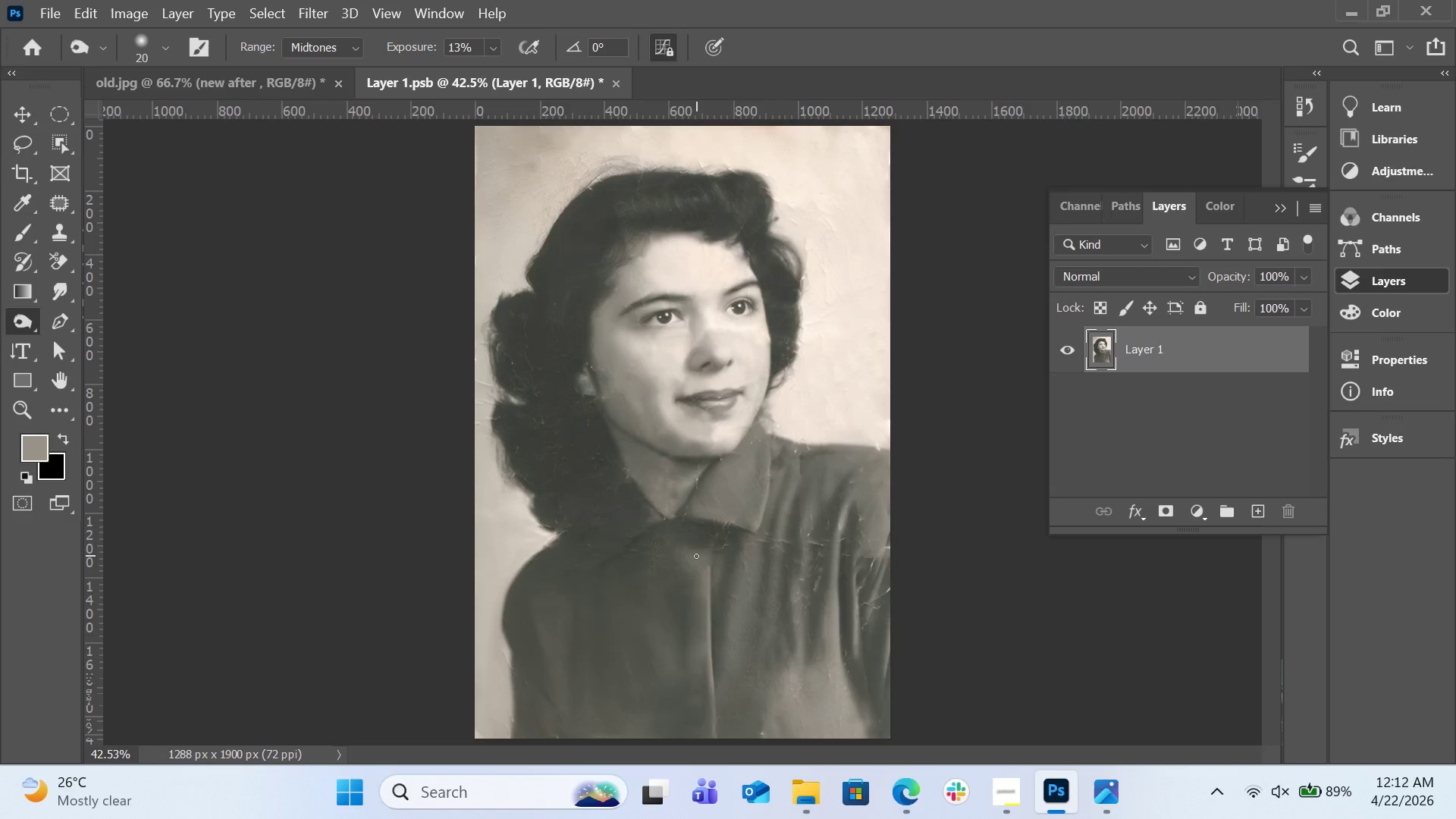 
wait(10.7)
 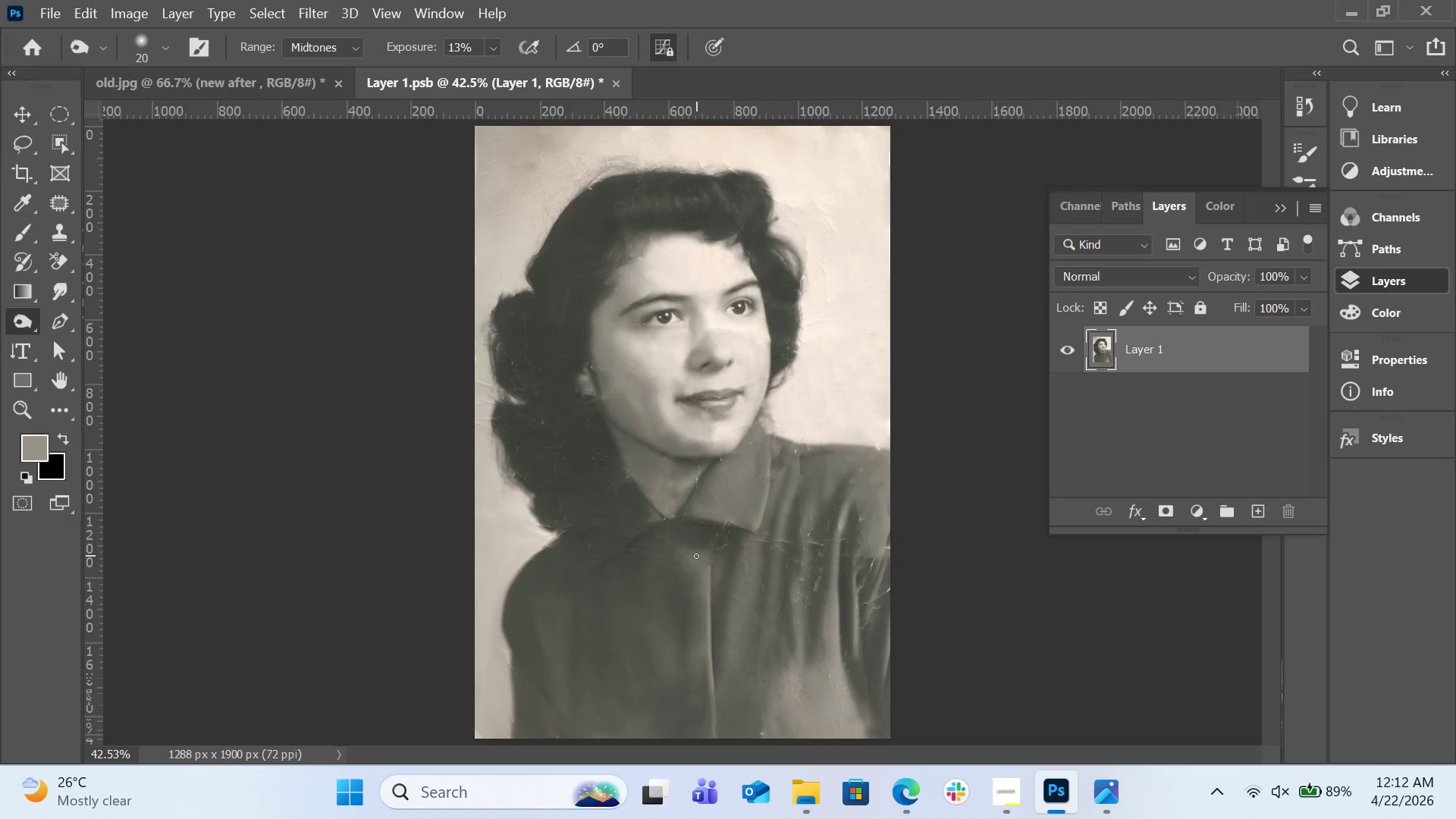 
left_click([66, 206])
 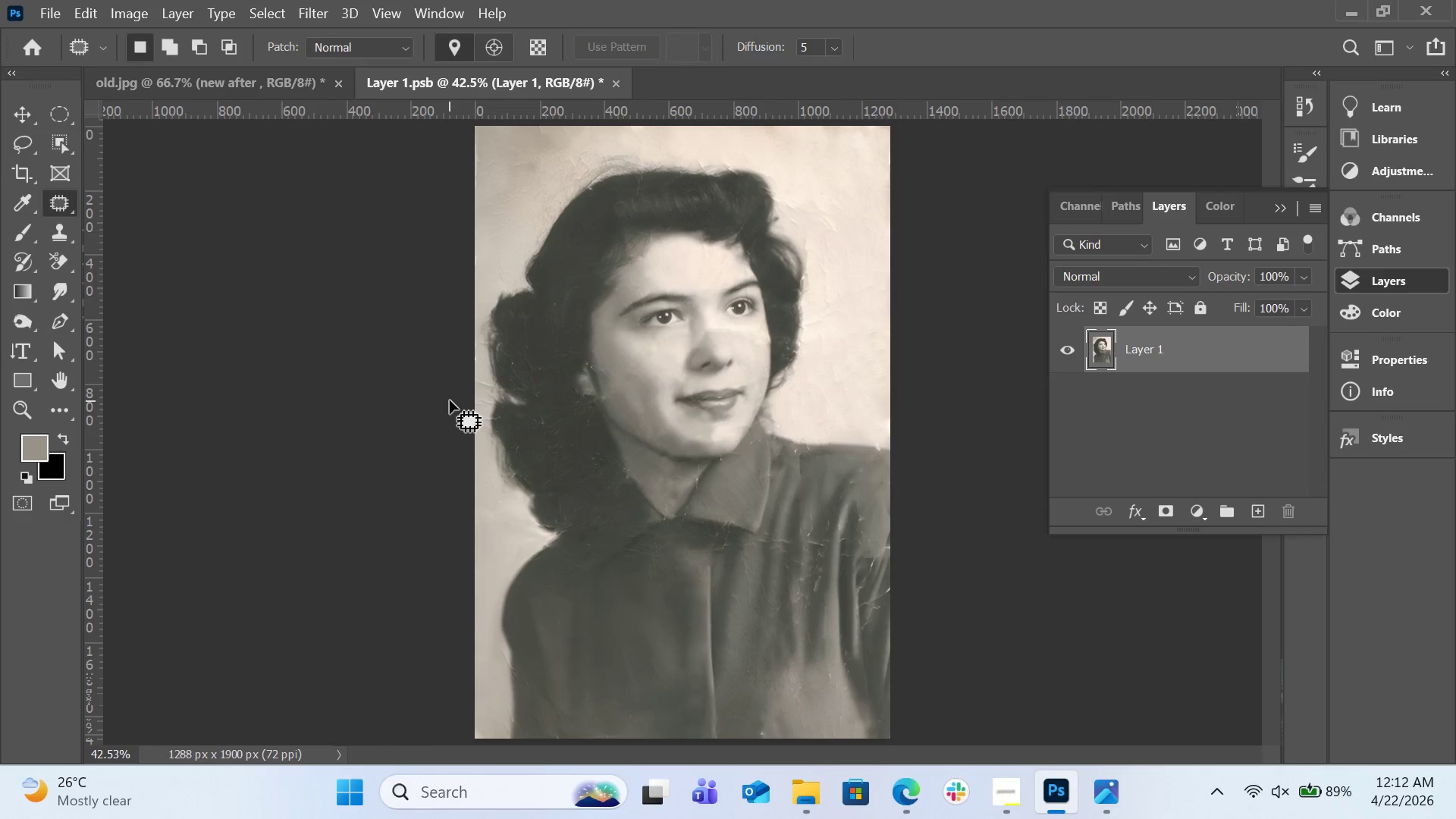 
key(Control+Equal)
 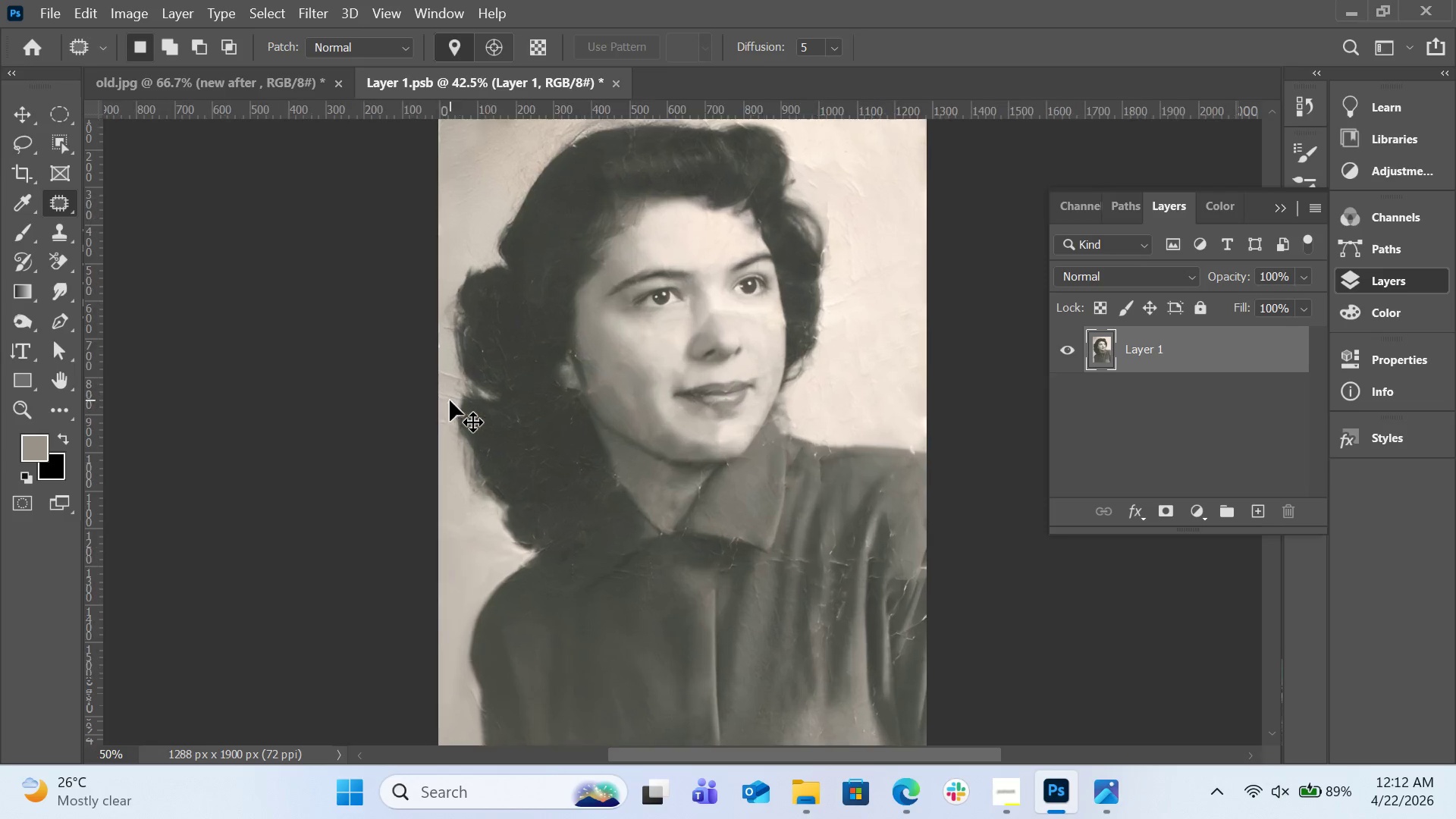 
key(Control+Equal)
 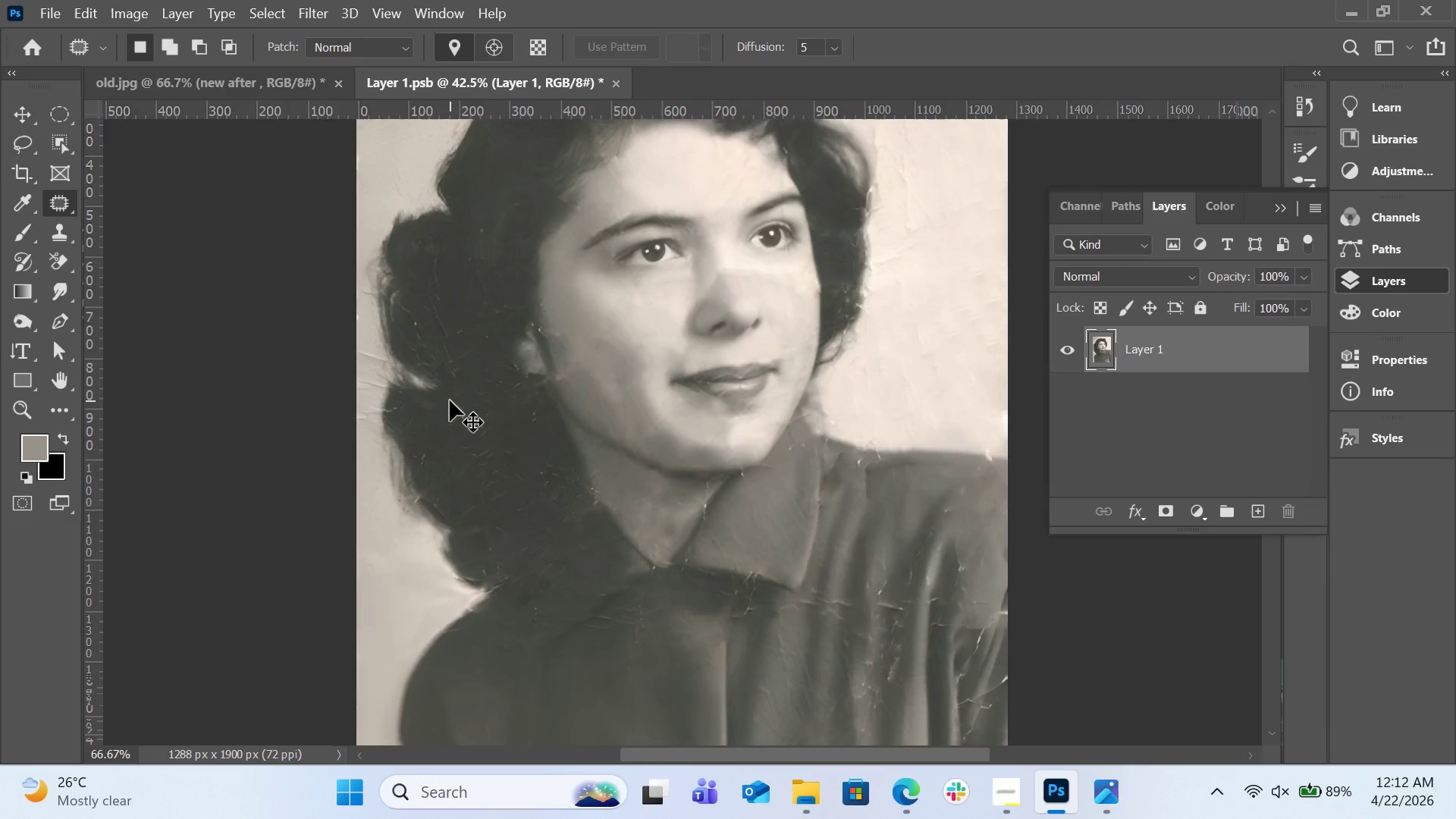 
key(Control+Equal)
 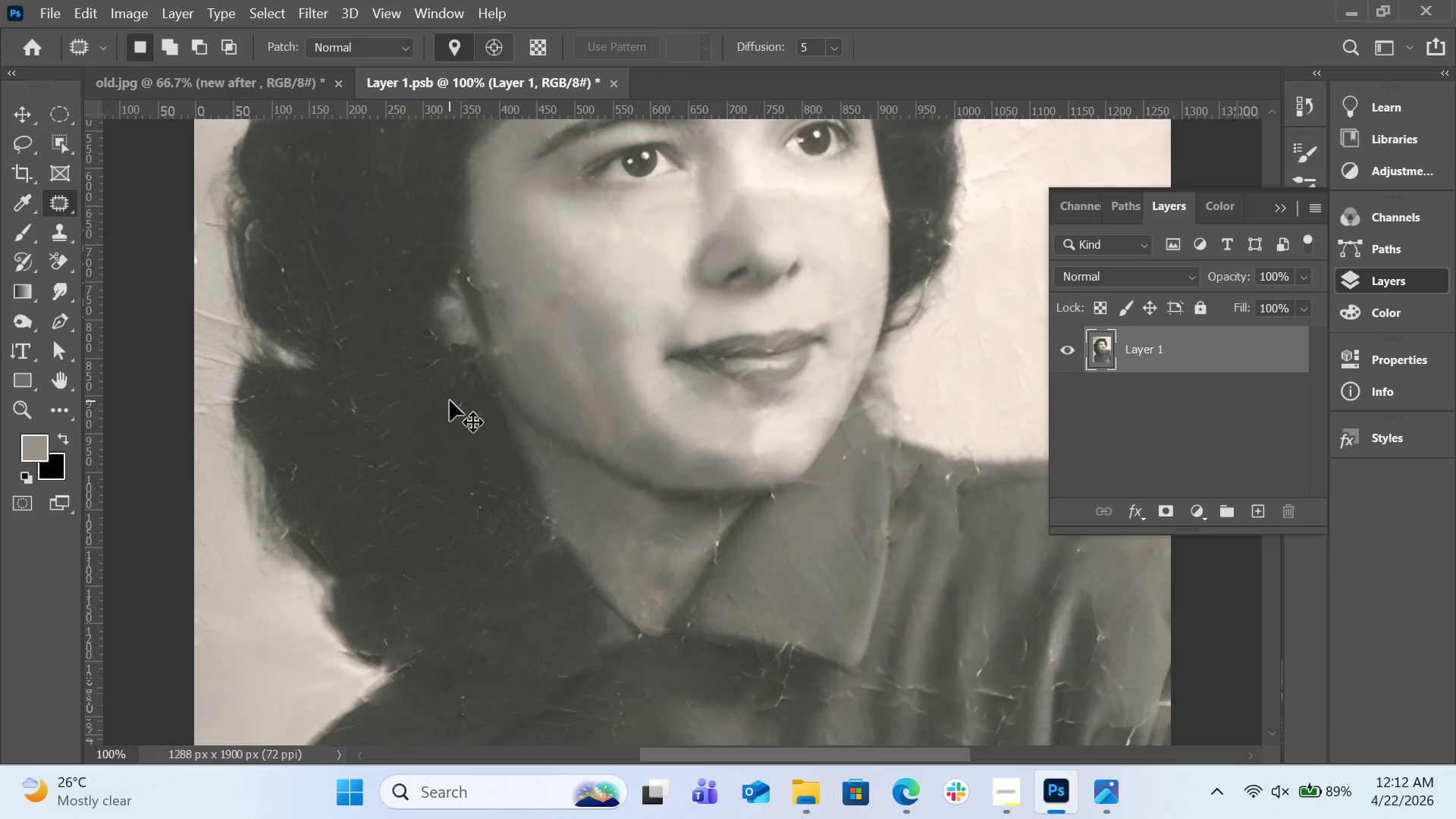 
key(Control+Equal)
 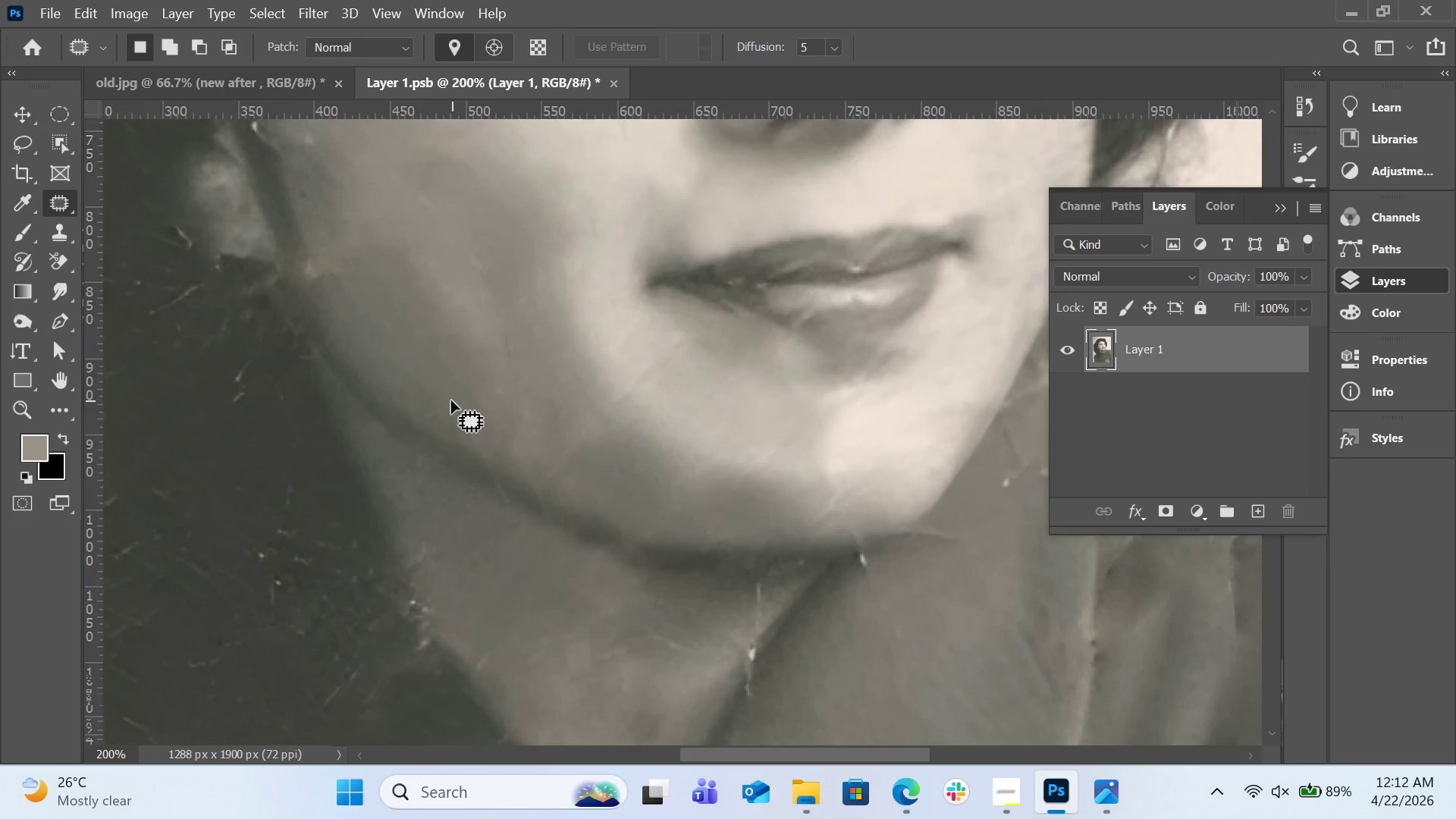 
key(H)
 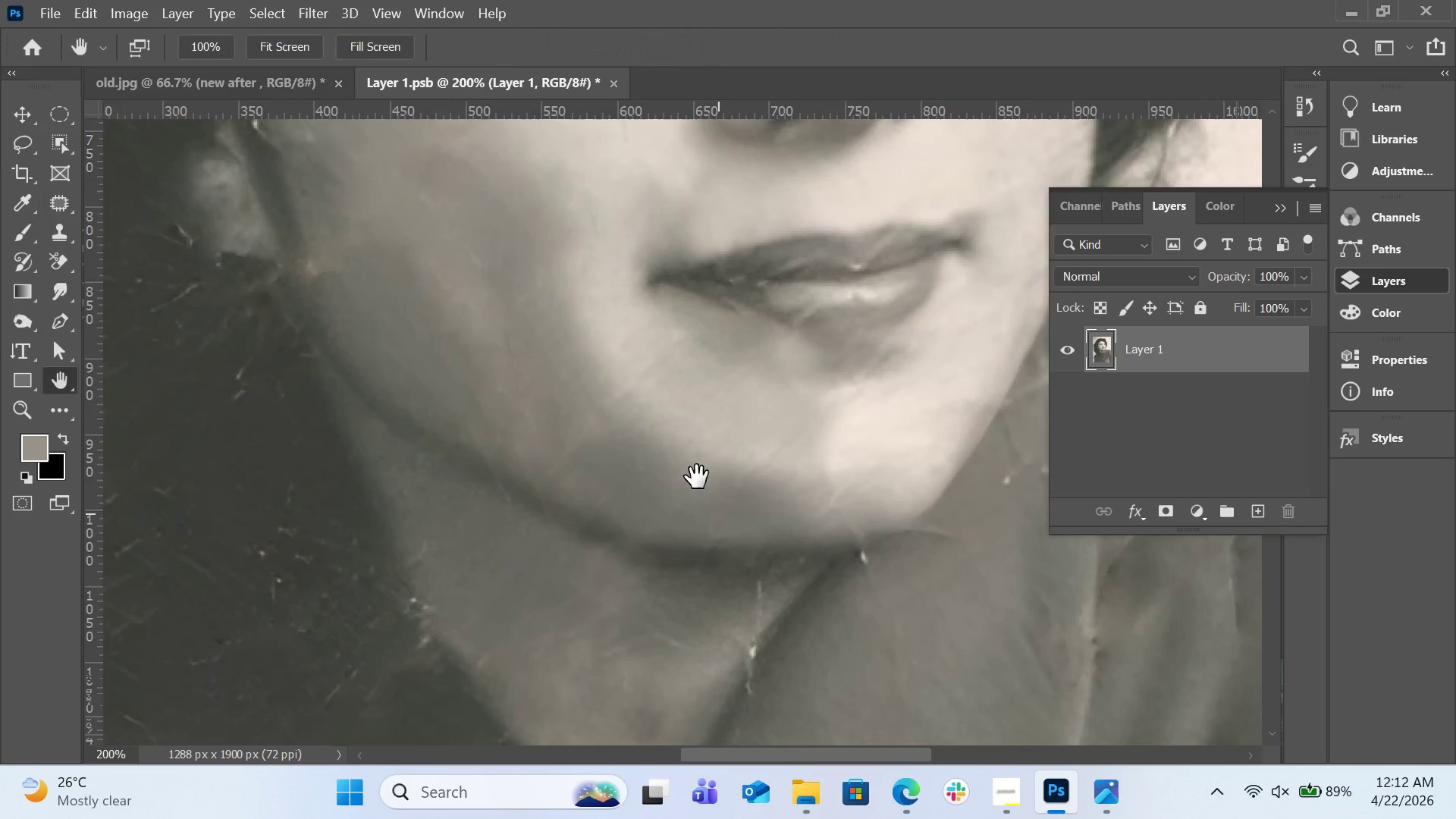 
left_click_drag(start_coordinate=[717, 513], to_coordinate=[604, 270])
 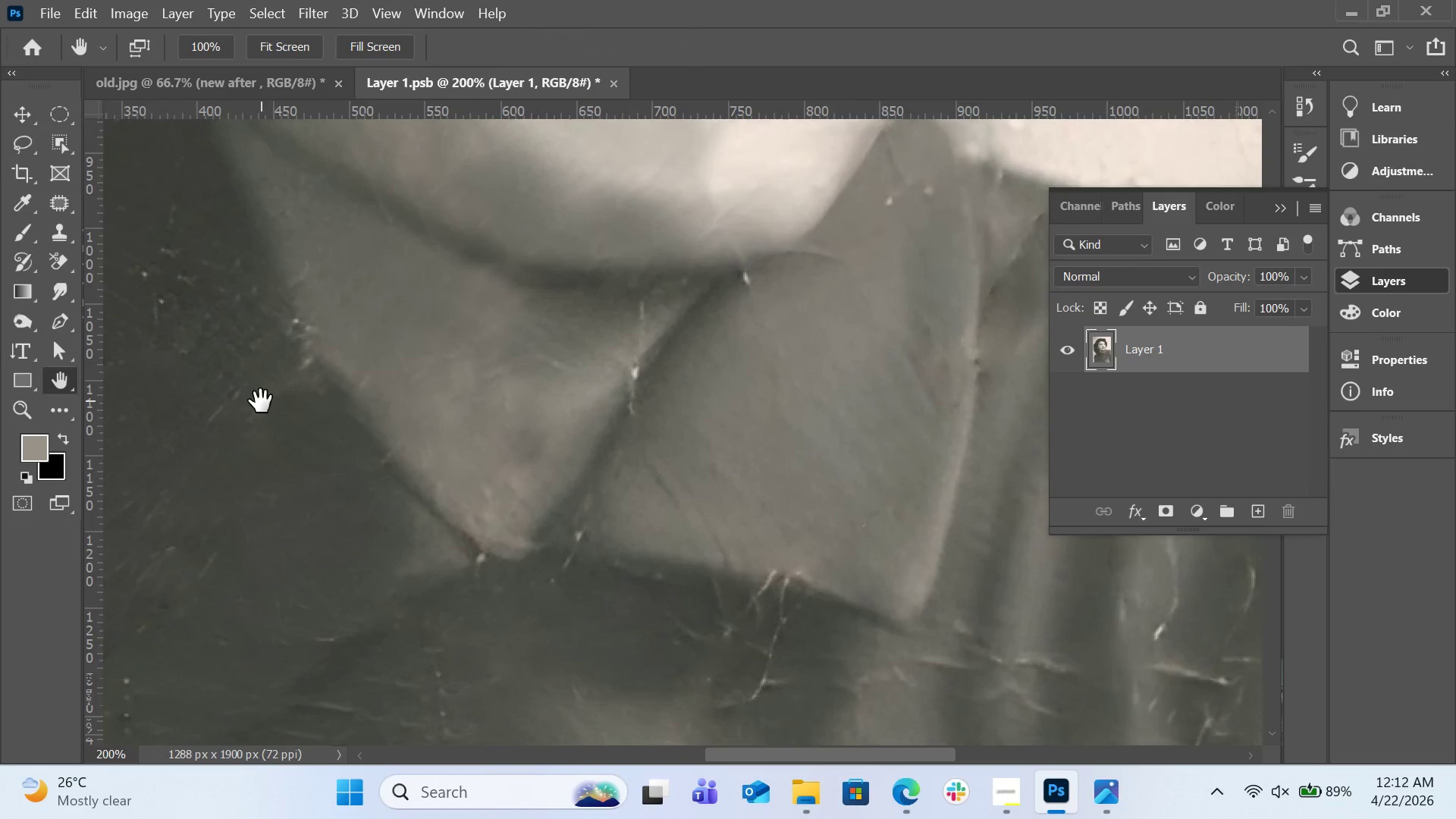 
left_click_drag(start_coordinate=[465, 453], to_coordinate=[442, 287])
 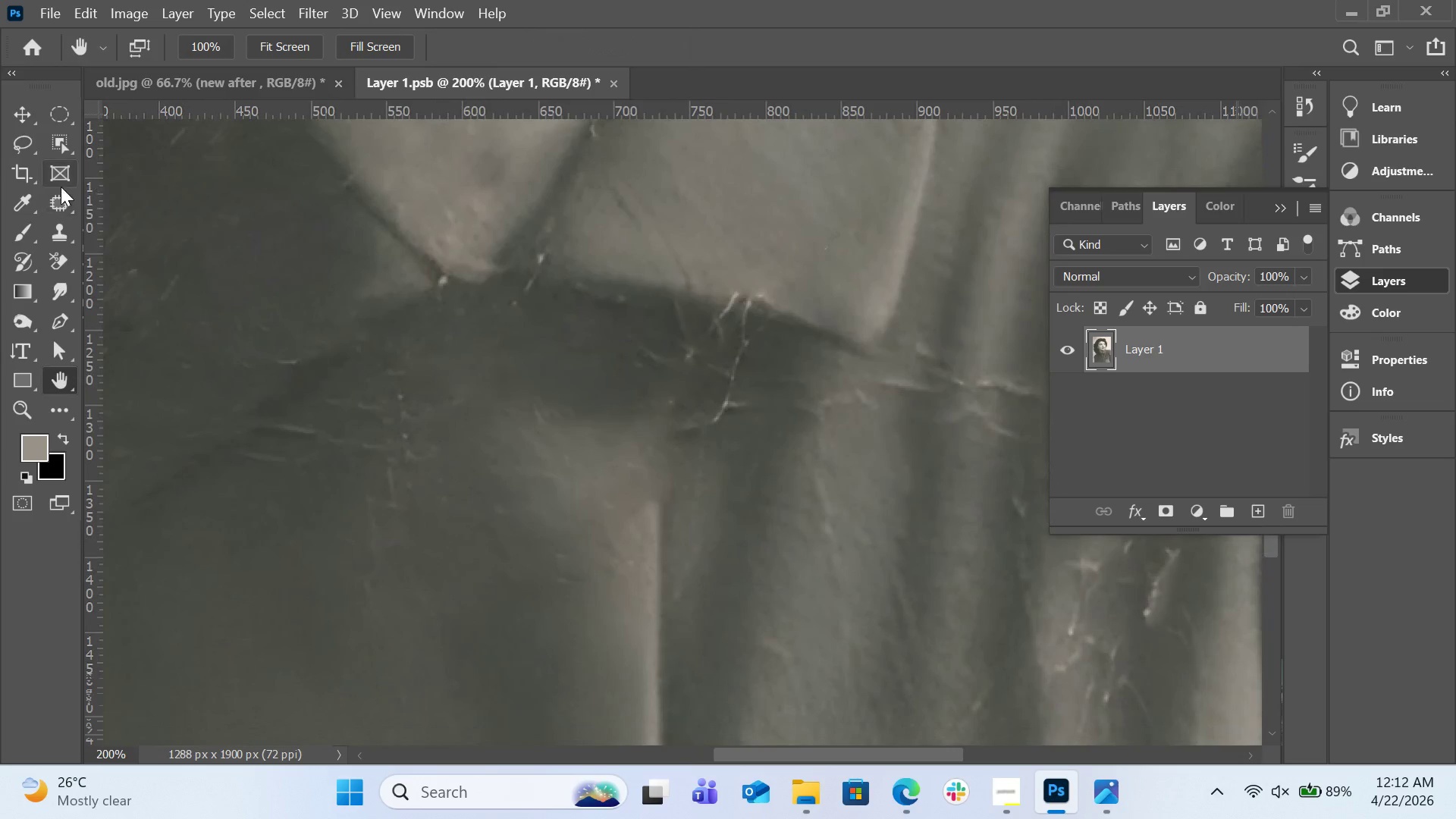 
left_click([68, 204])
 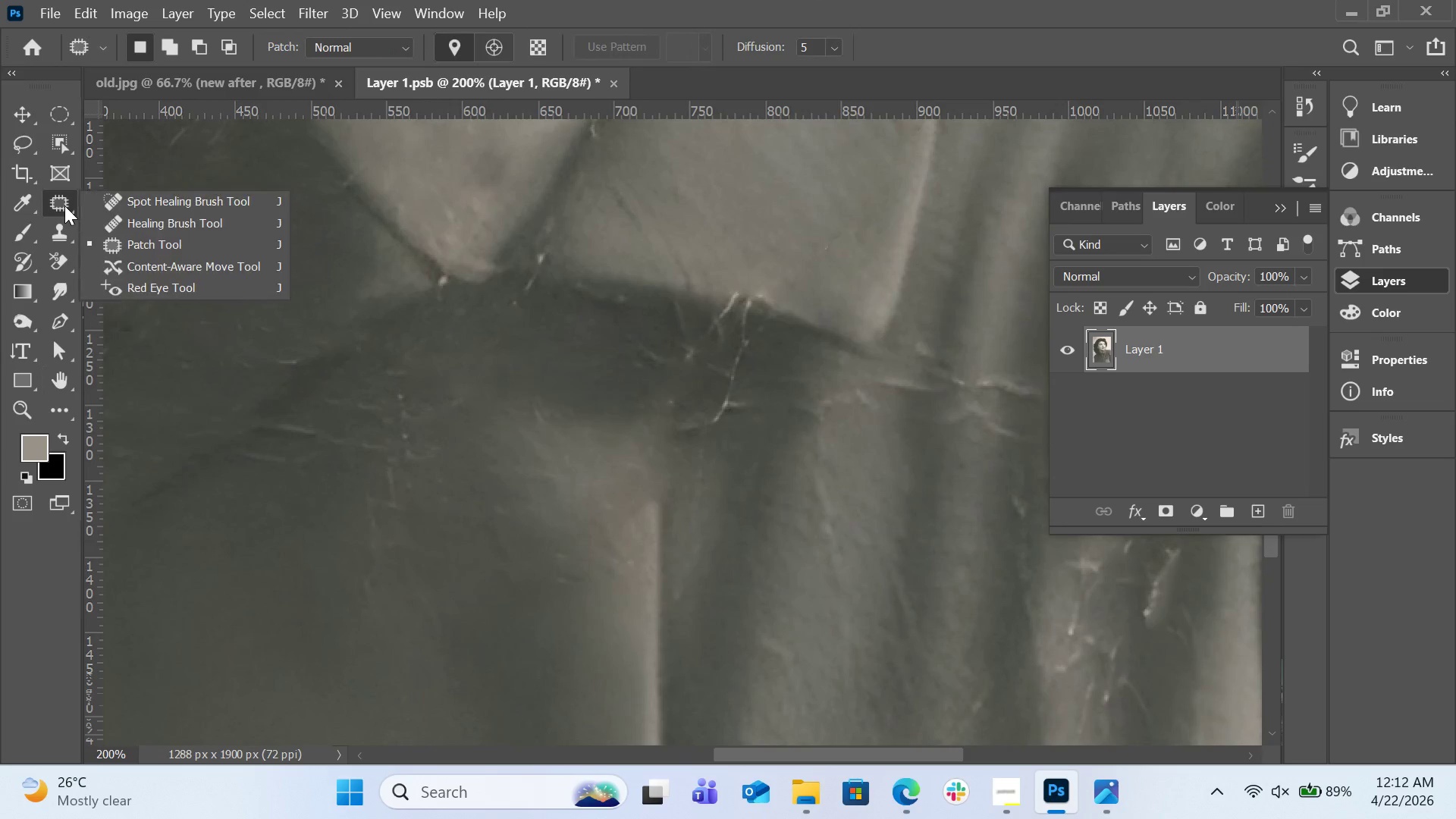 
left_click([64, 206])
 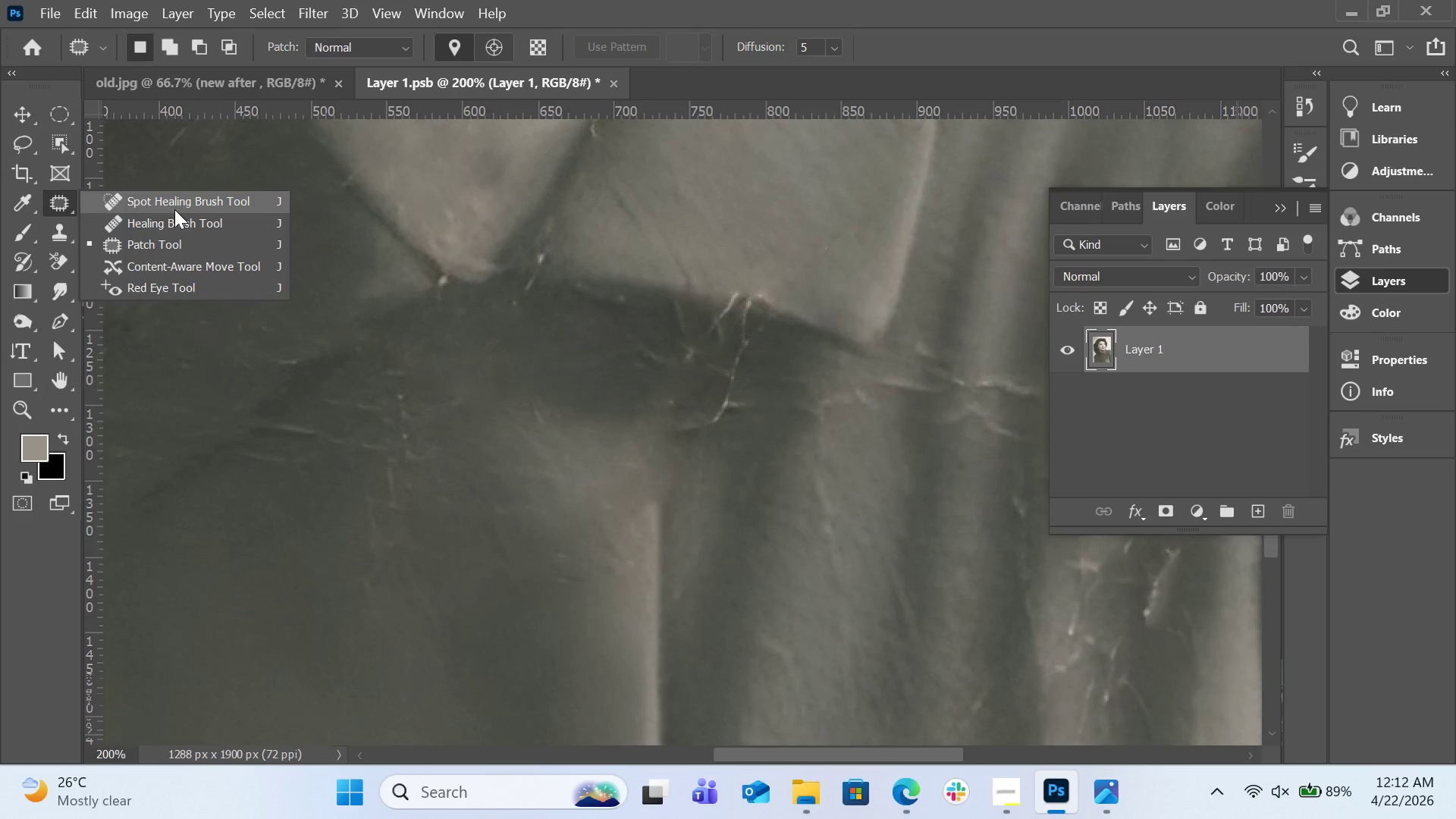 
left_click([174, 209])
 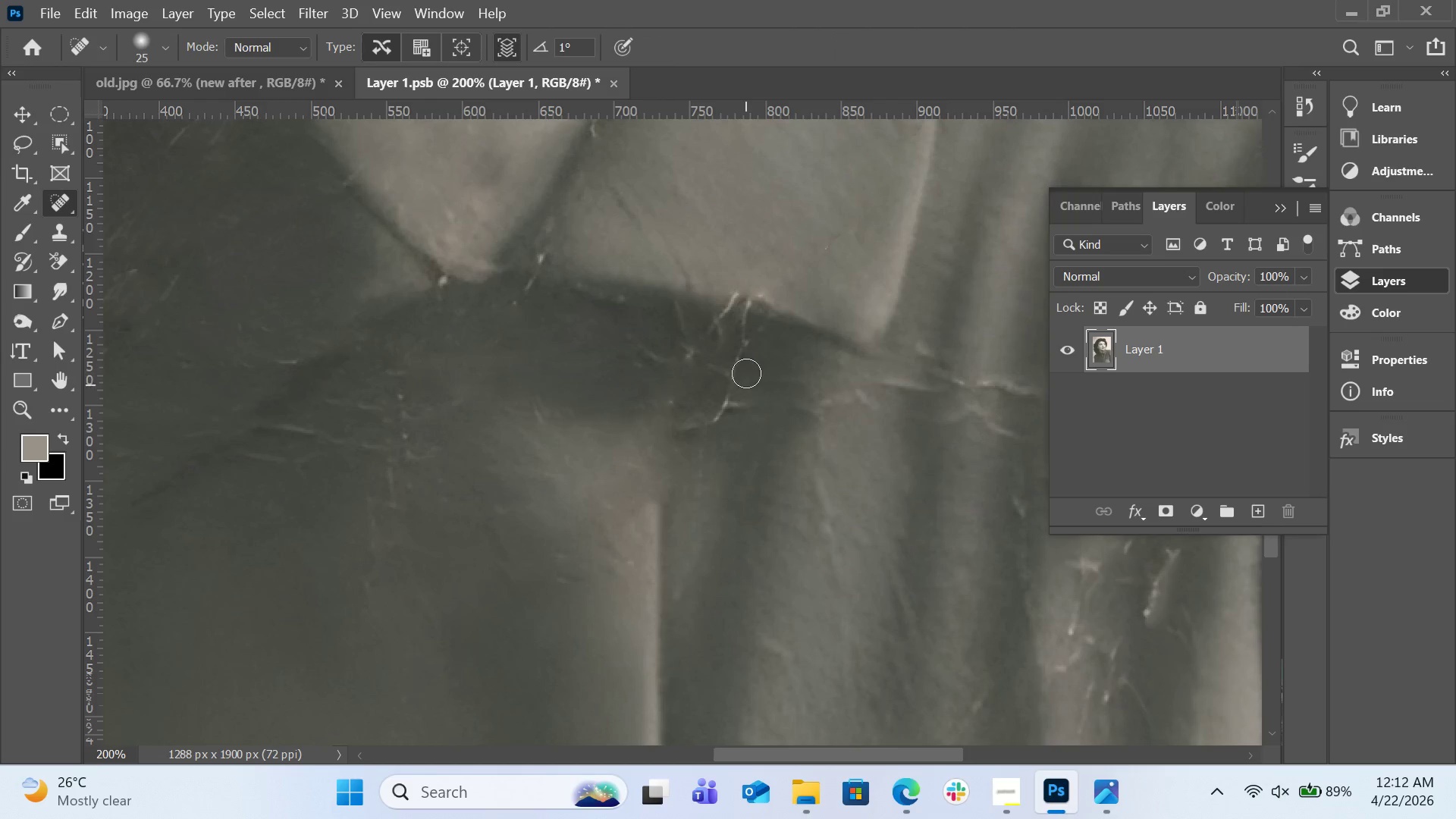 
left_click_drag(start_coordinate=[745, 350], to_coordinate=[714, 418])
 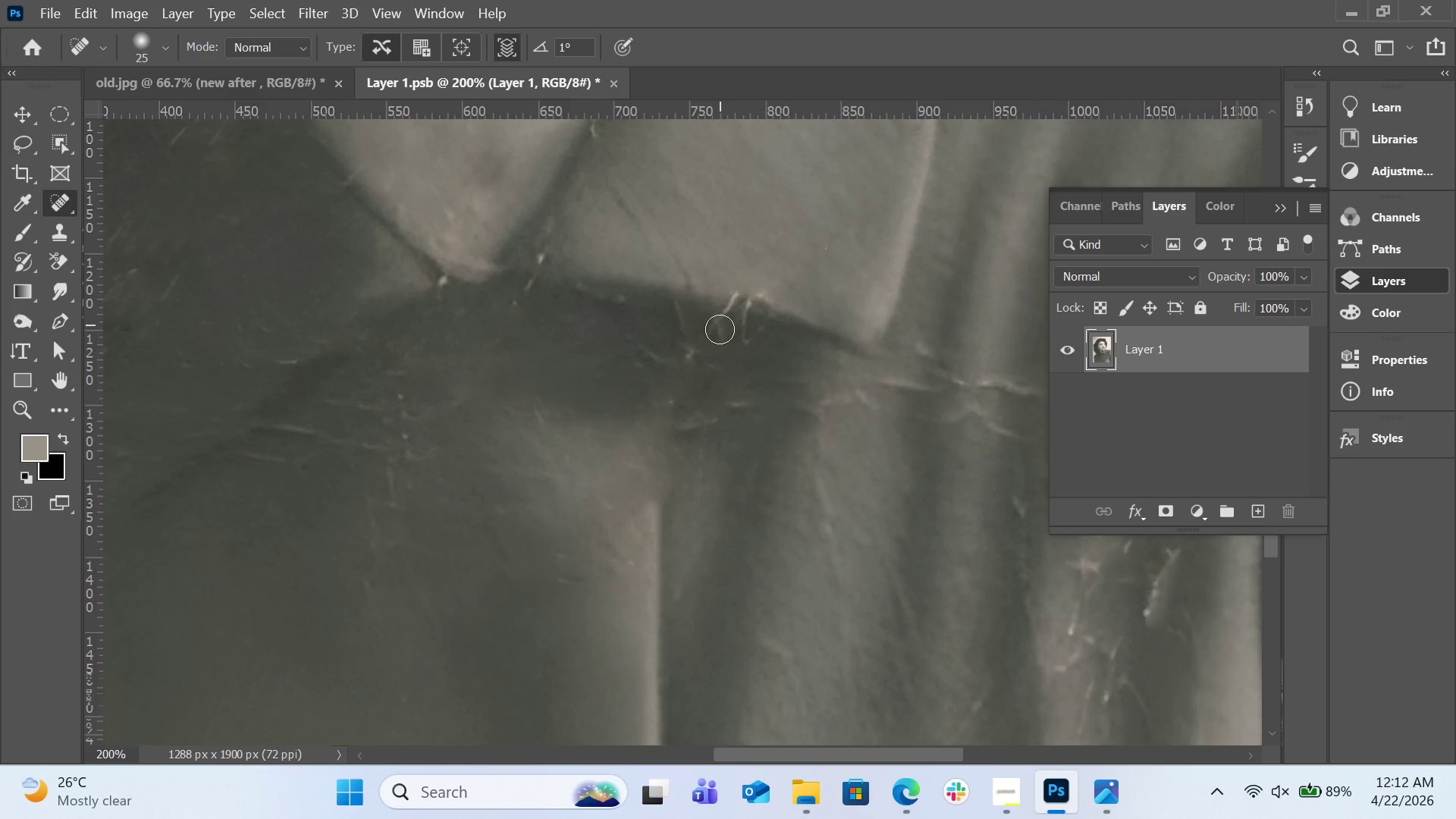 
left_click_drag(start_coordinate=[696, 351], to_coordinate=[682, 353])
 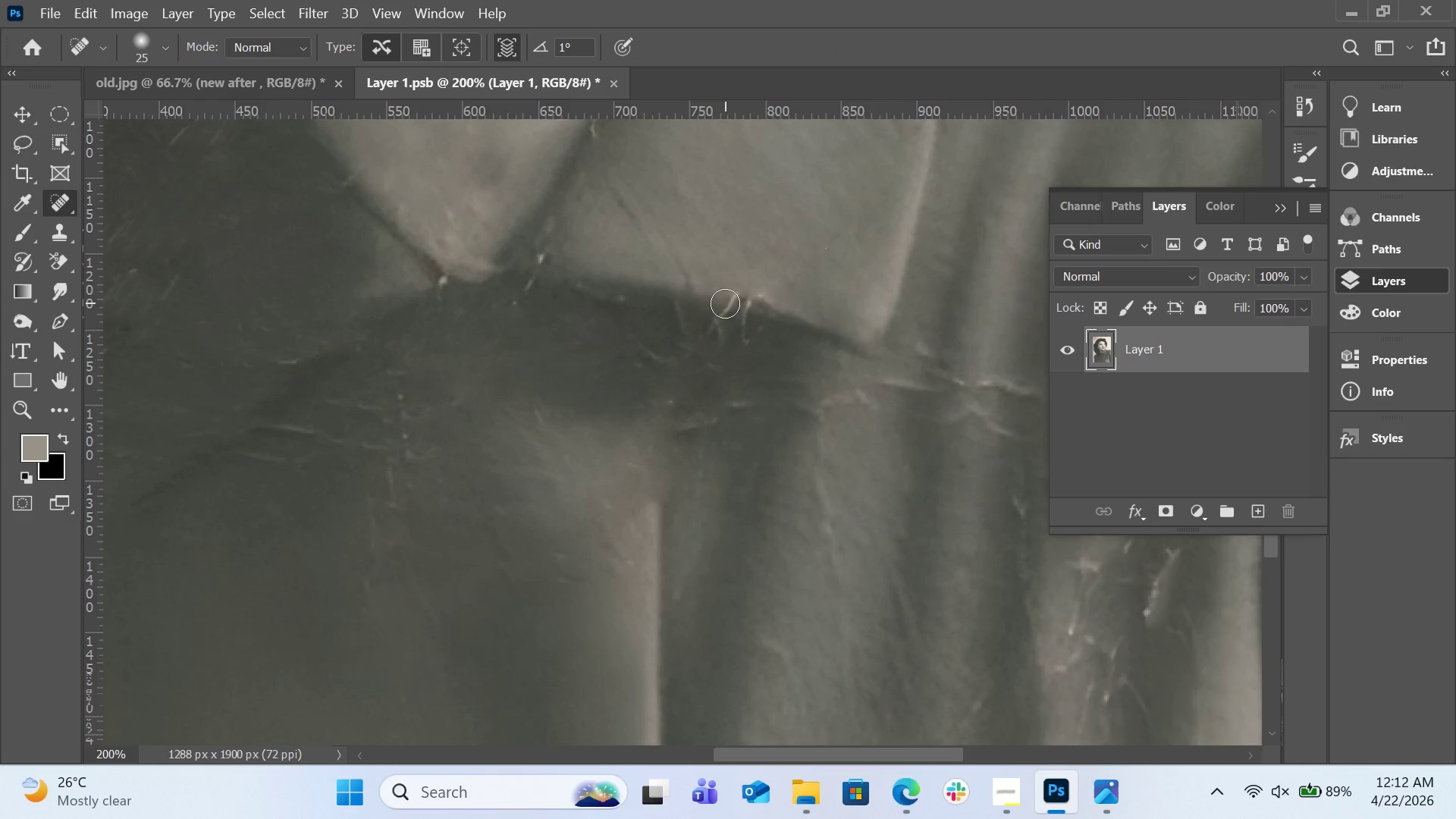 
left_click_drag(start_coordinate=[725, 303], to_coordinate=[768, 308])
 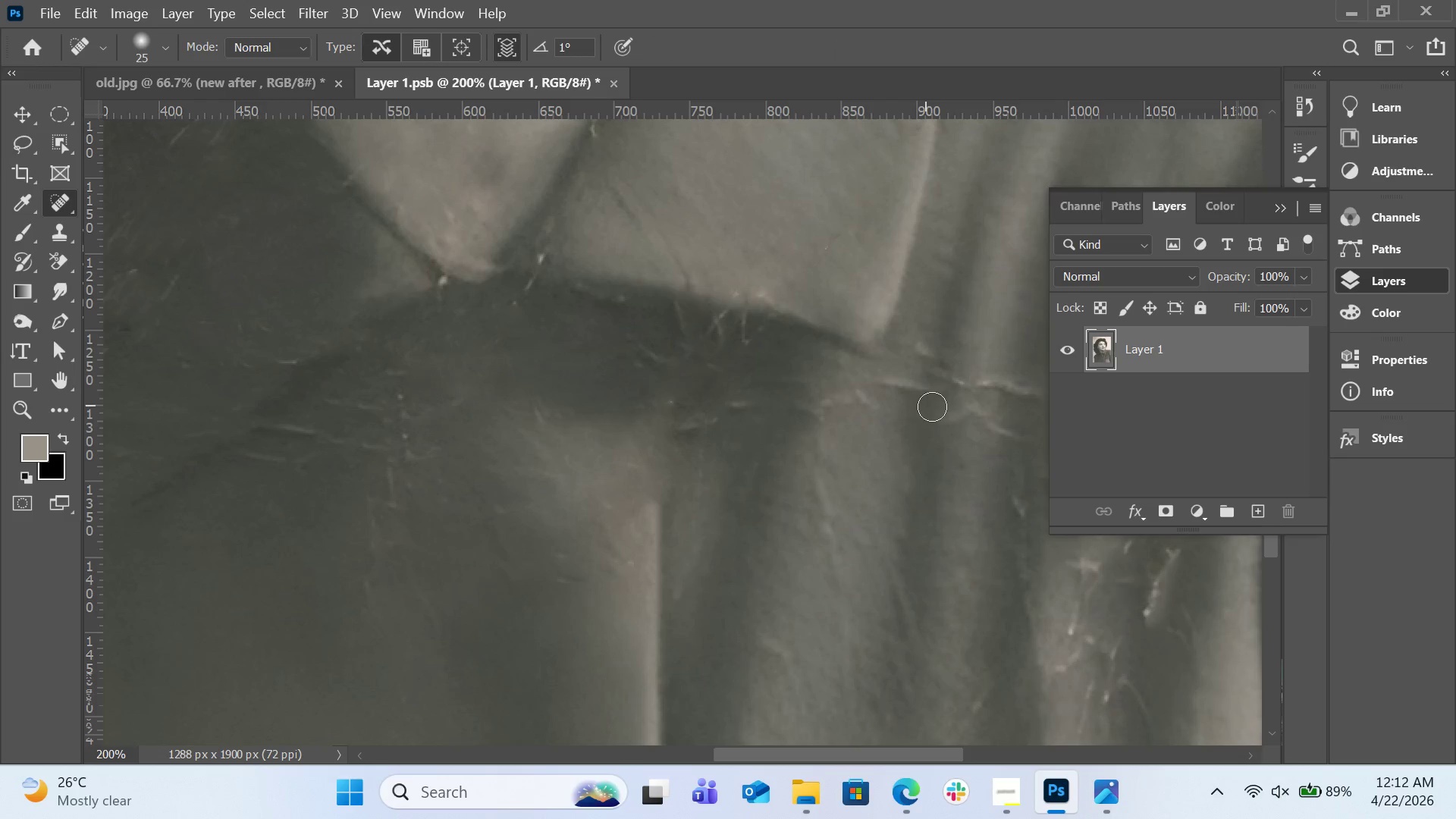 
left_click_drag(start_coordinate=[1003, 406], to_coordinate=[948, 419])
 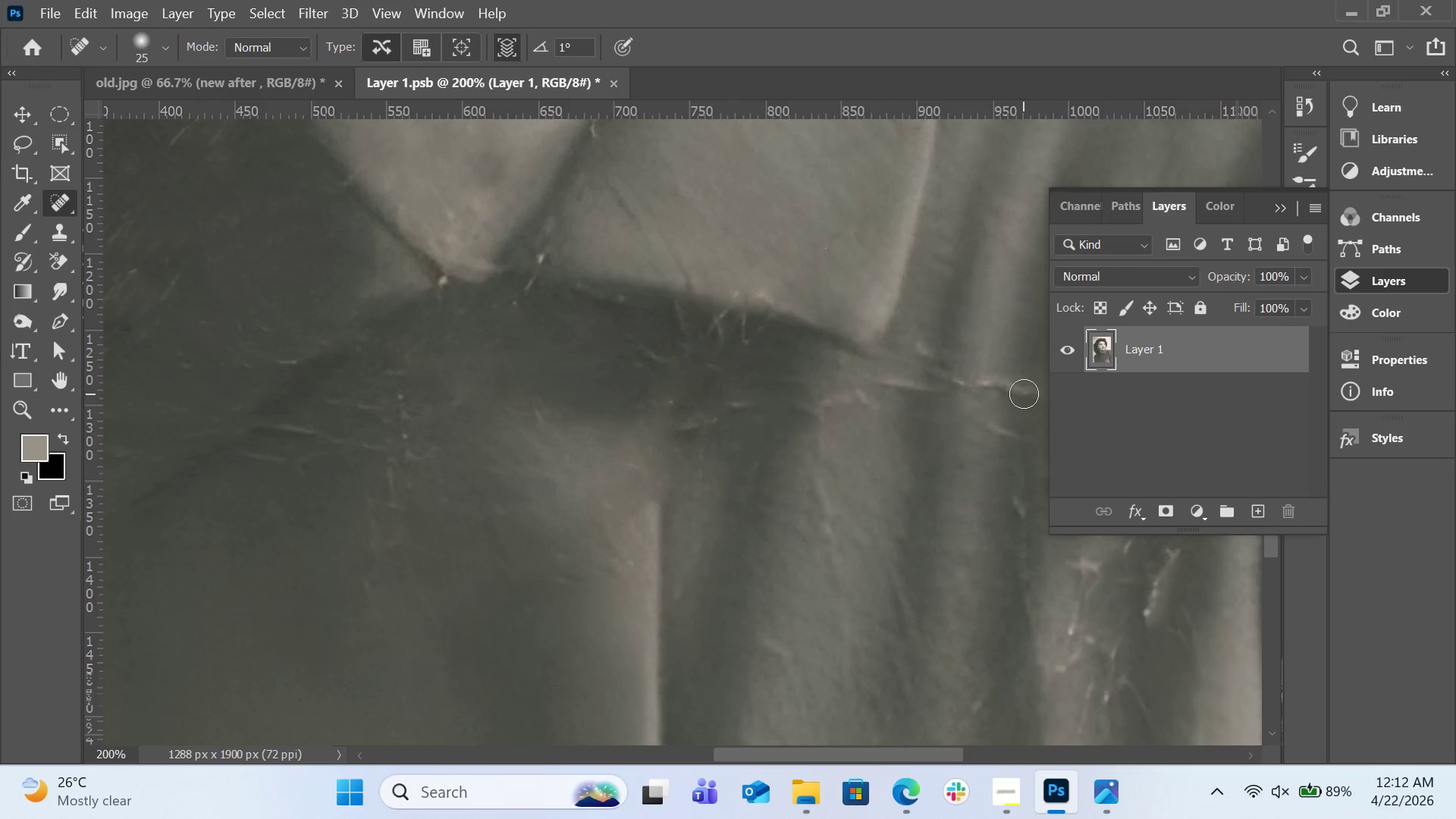 
left_click_drag(start_coordinate=[1028, 393], to_coordinate=[969, 381])
 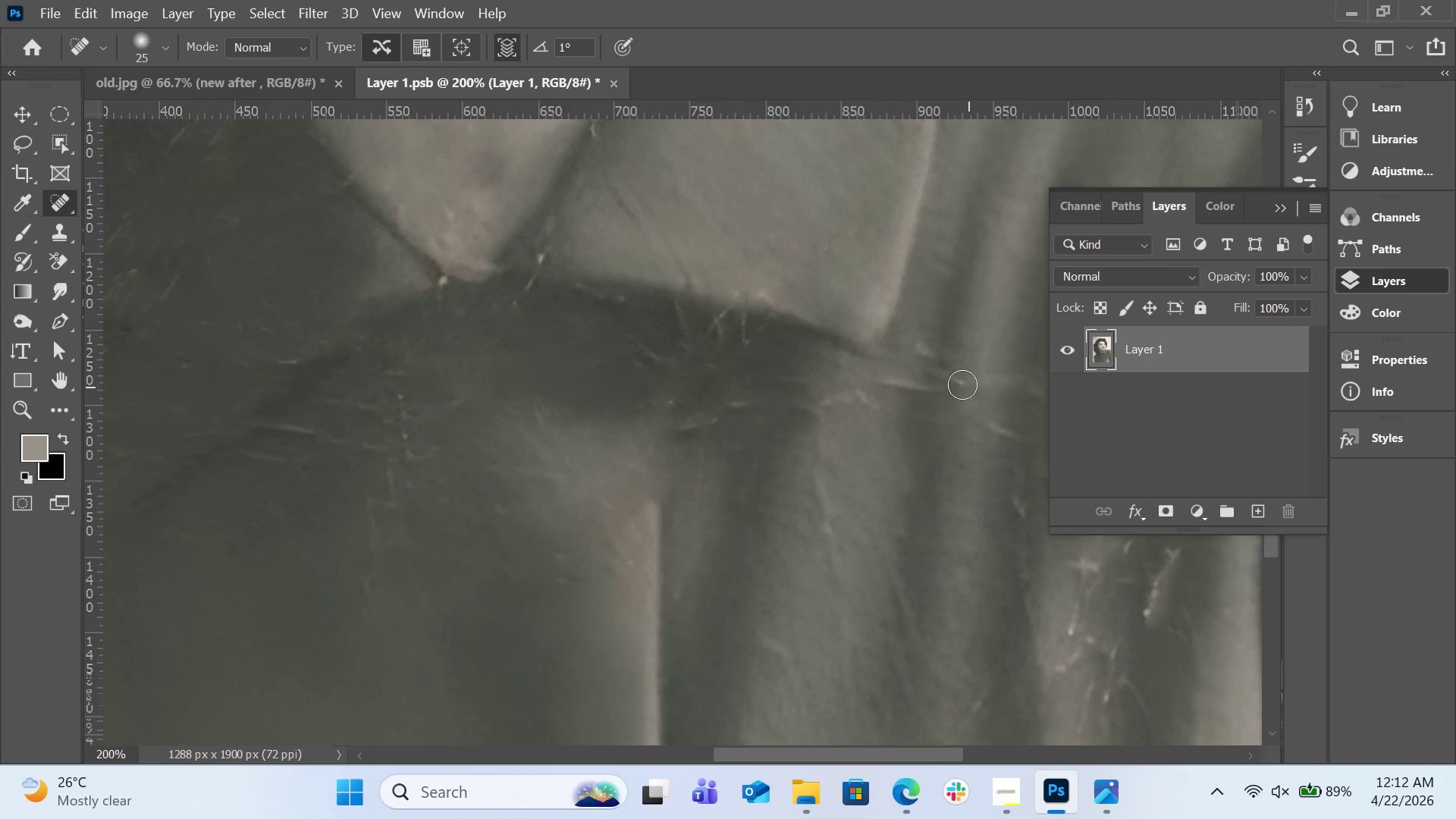 
left_click_drag(start_coordinate=[949, 384], to_coordinate=[902, 386])
 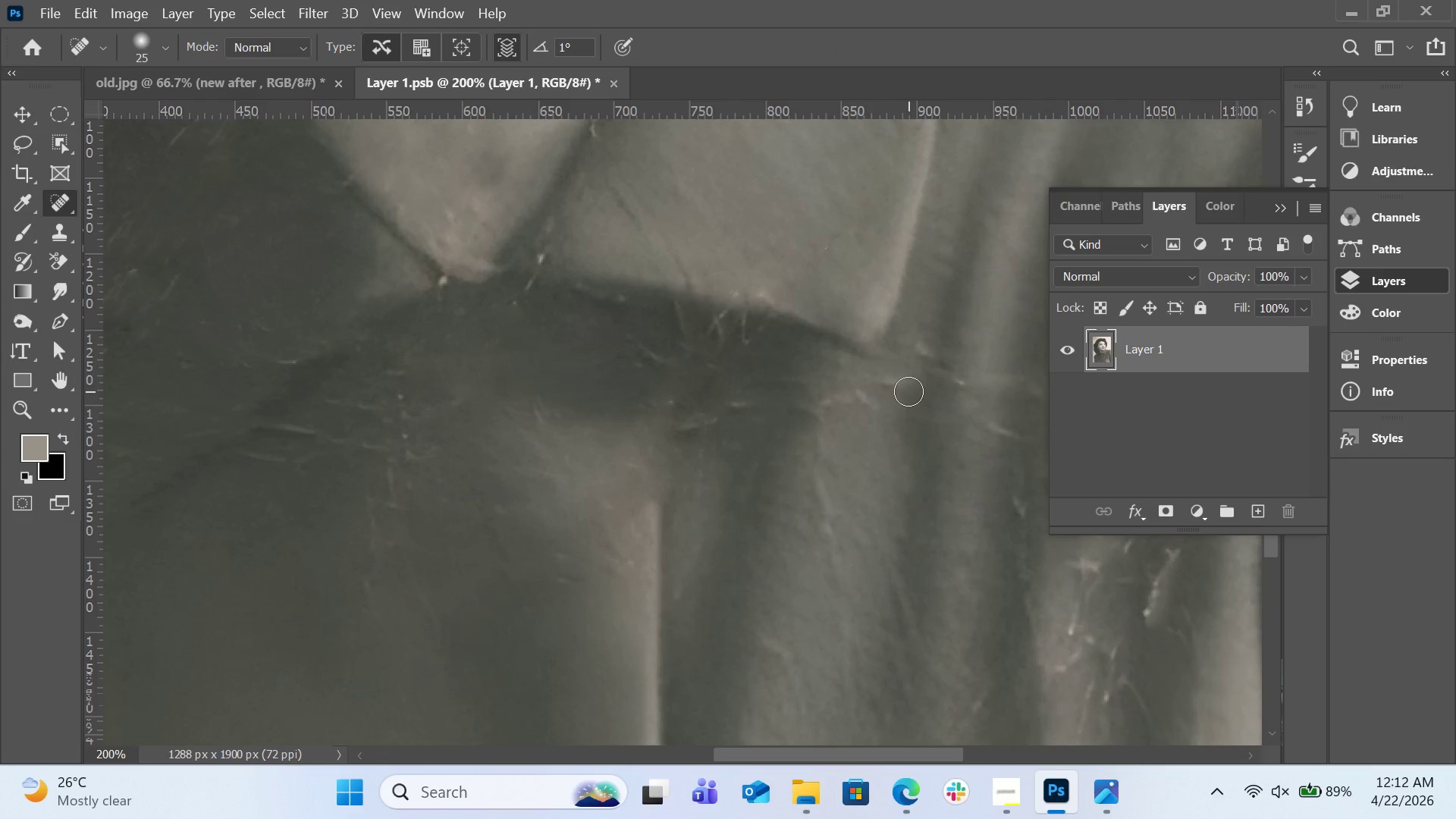 
left_click_drag(start_coordinate=[910, 384], to_coordinate=[861, 383])
 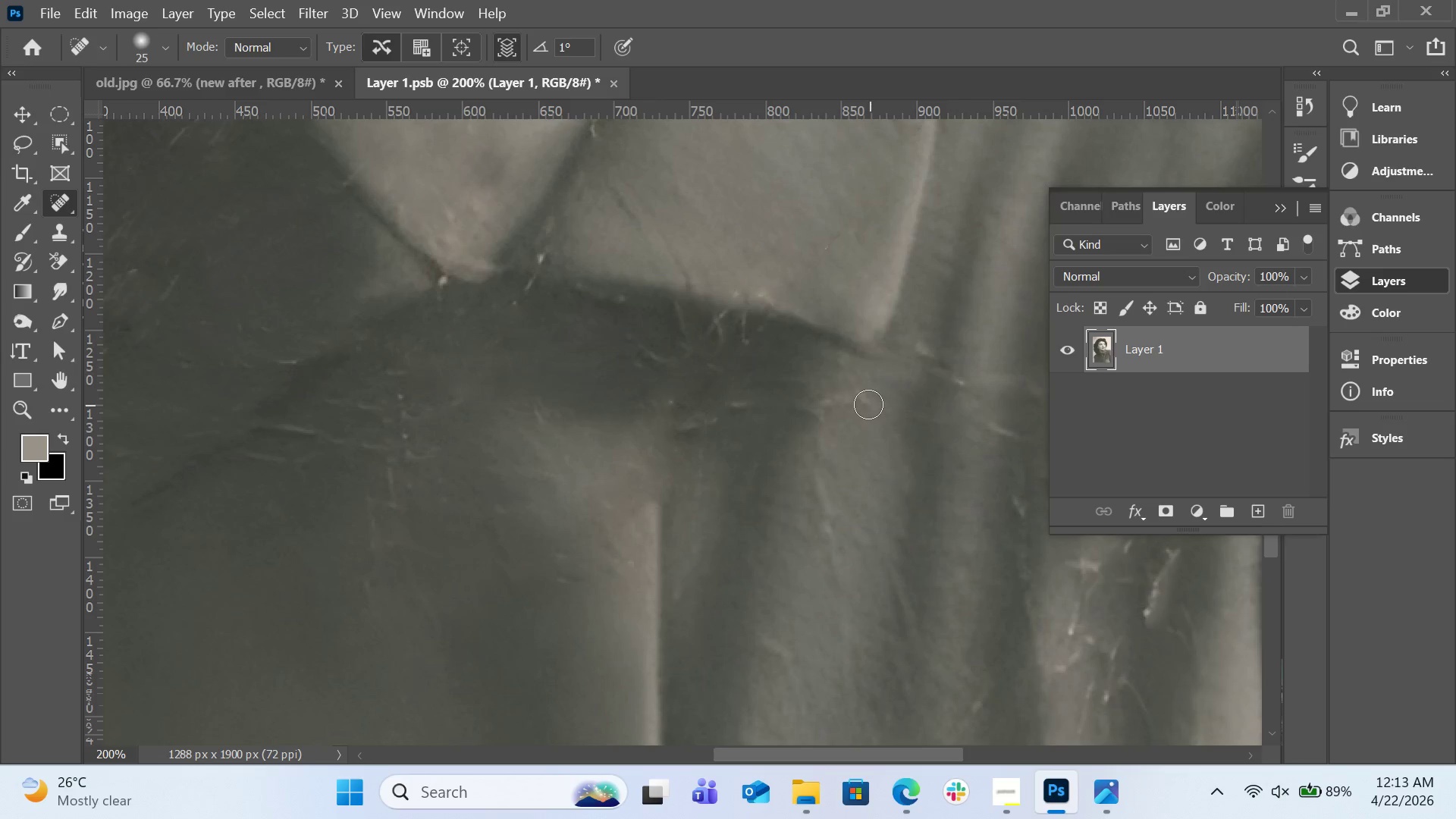 
left_click_drag(start_coordinate=[868, 404], to_coordinate=[802, 402])
 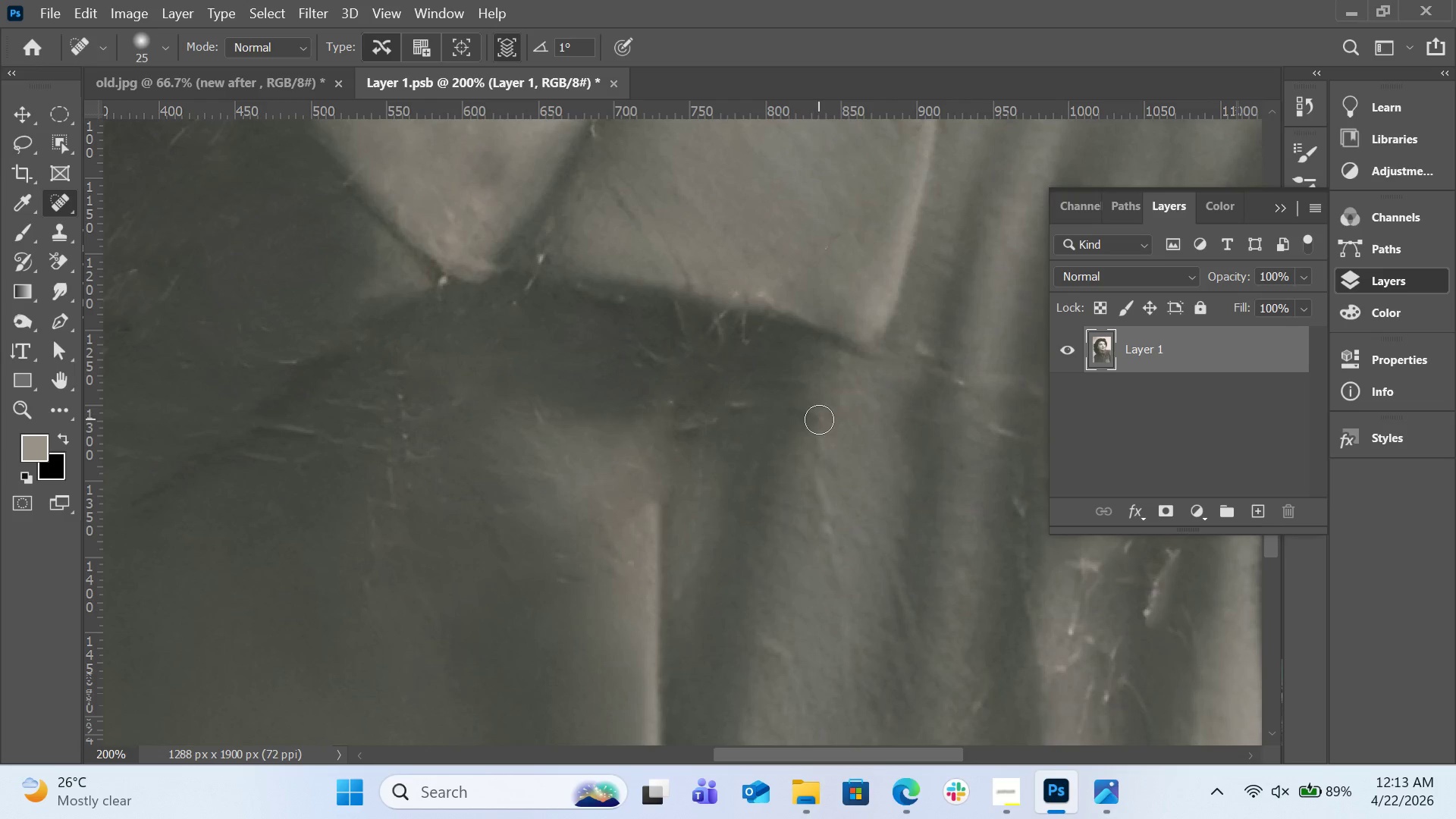 
left_click_drag(start_coordinate=[819, 420], to_coordinate=[823, 530])
 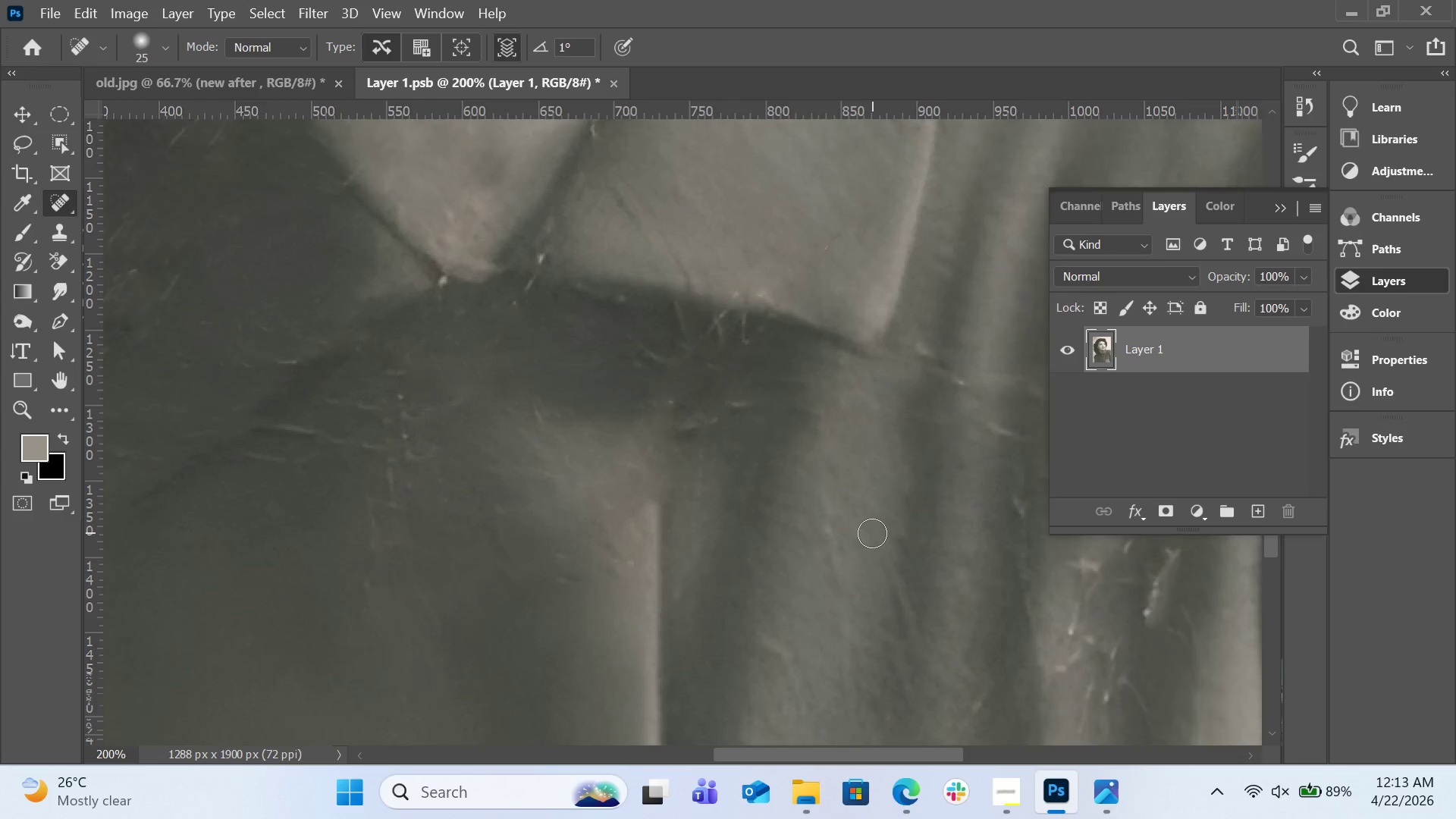 
scroll: coordinate [872, 533], scroll_direction: down, amount: 4.0
 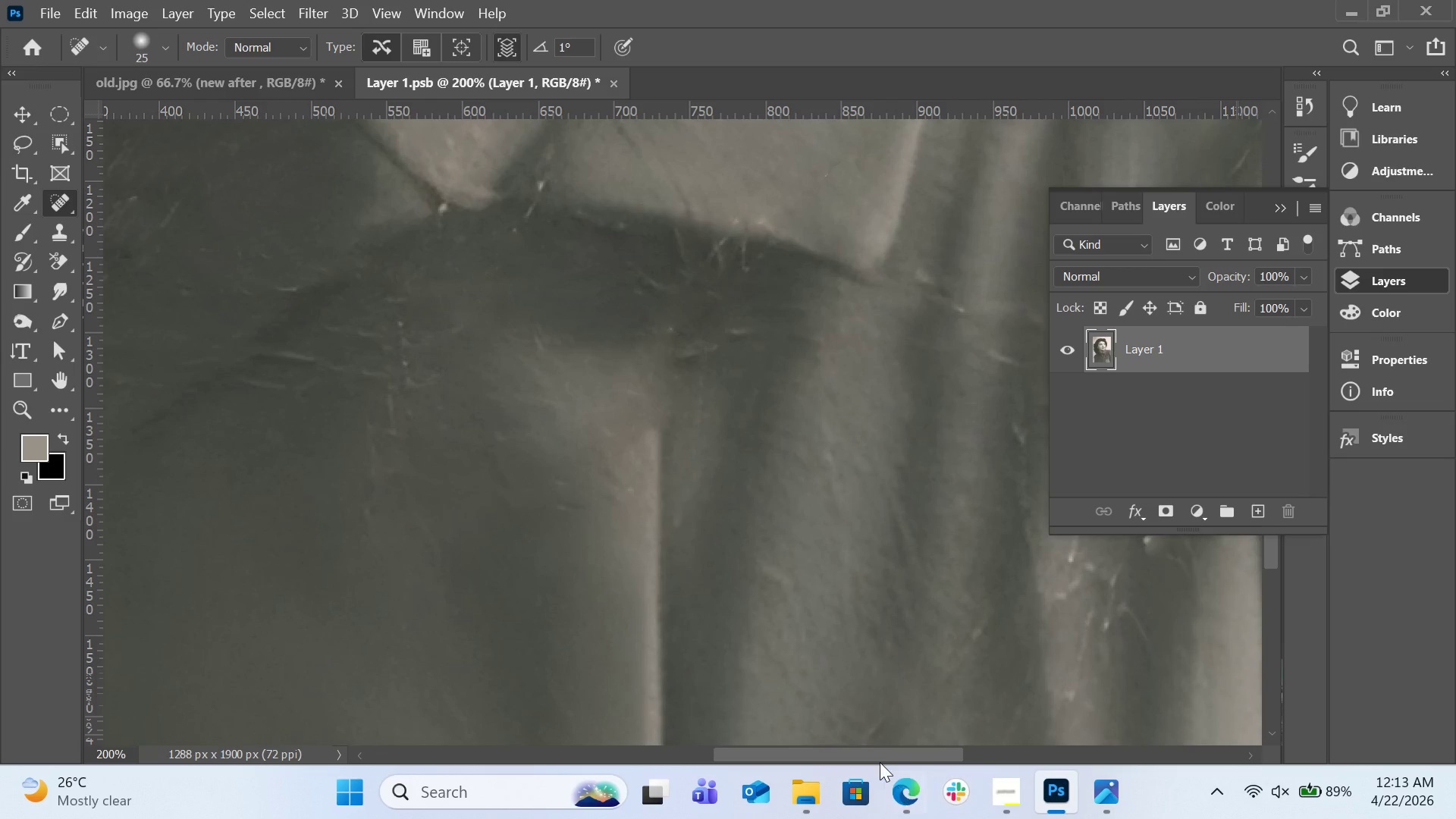 
left_click_drag(start_coordinate=[871, 745], to_coordinate=[968, 745])
 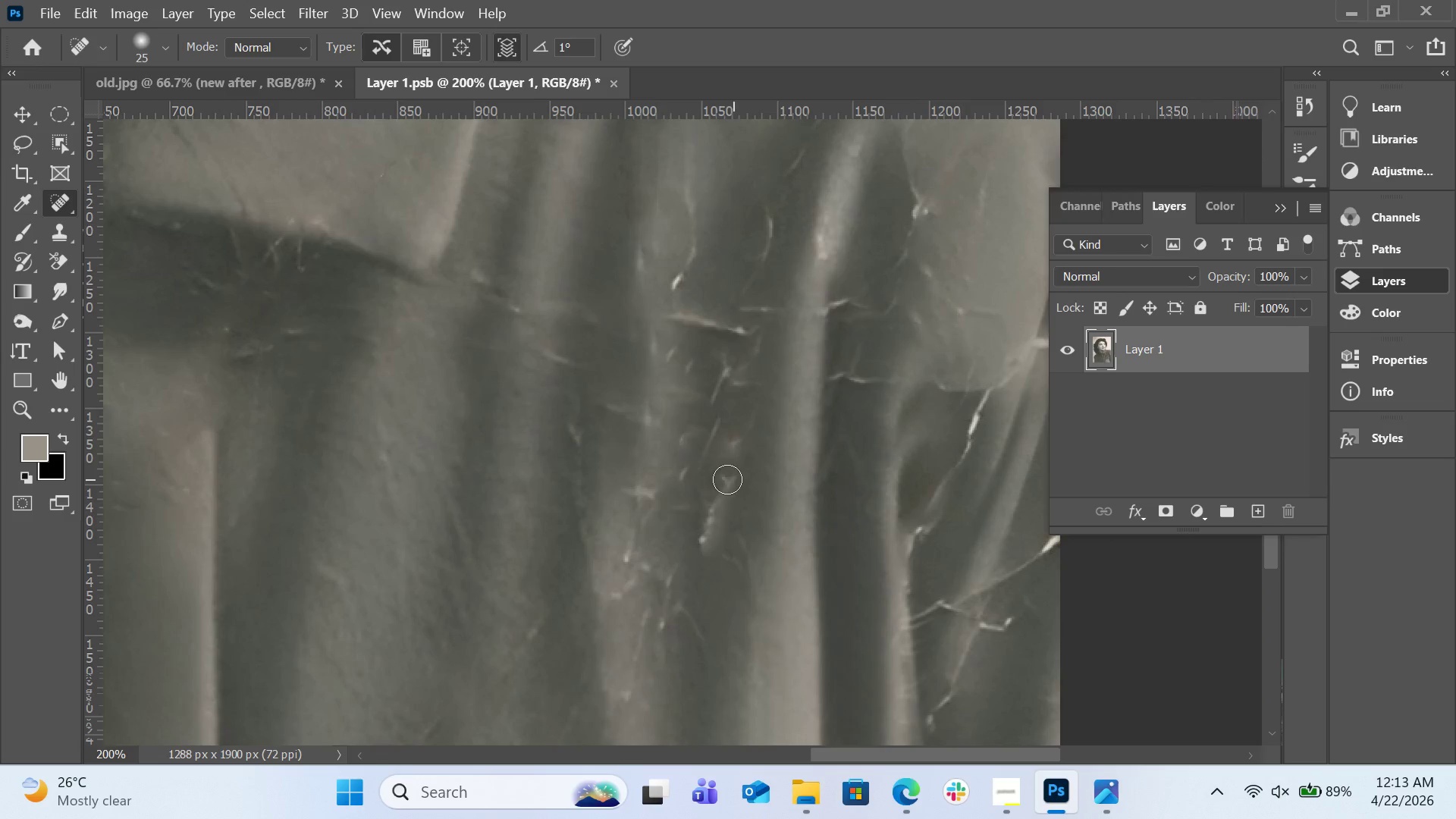 
left_click_drag(start_coordinate=[726, 479], to_coordinate=[701, 549])
 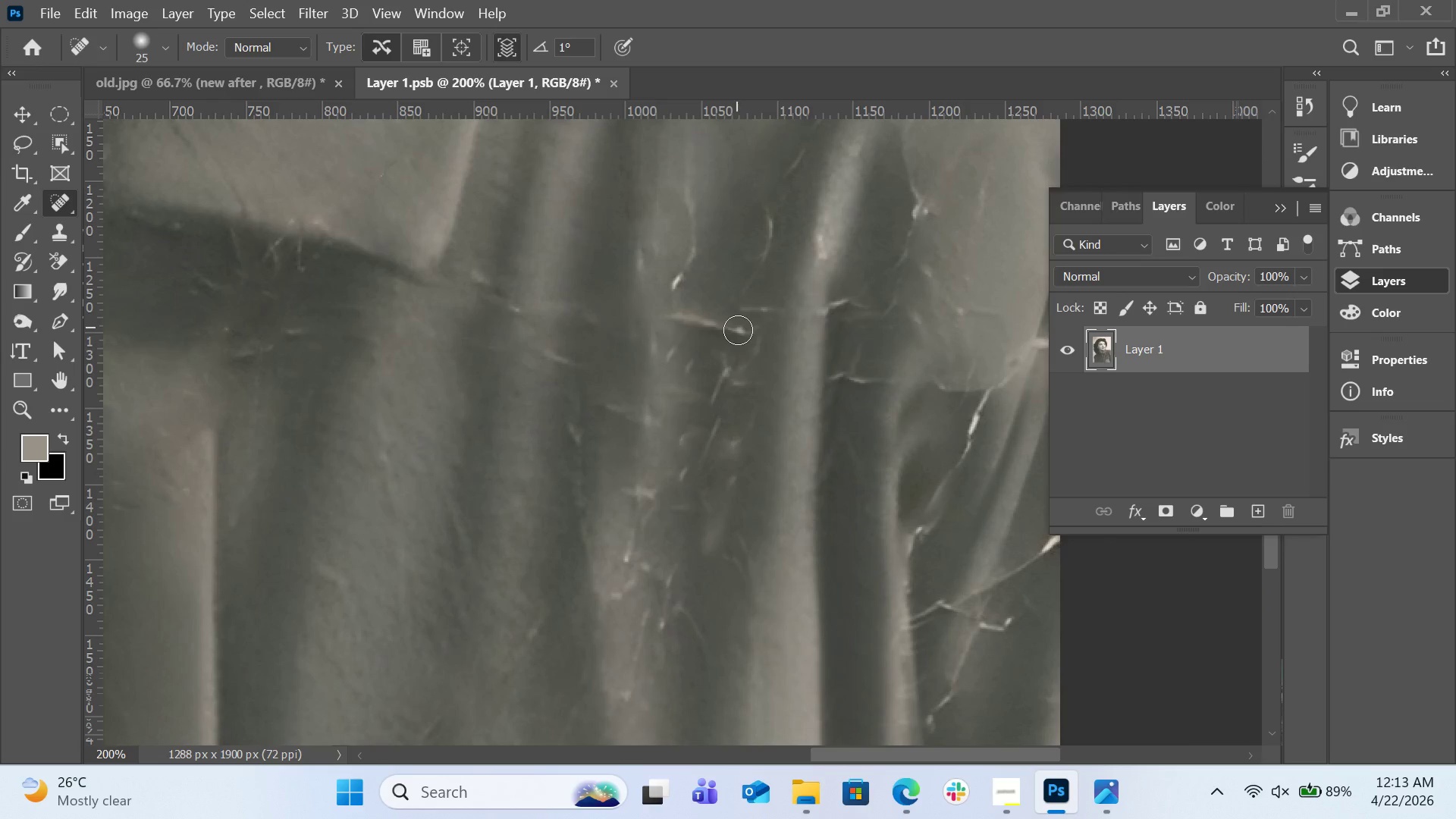 
left_click_drag(start_coordinate=[739, 331], to_coordinate=[687, 320])
 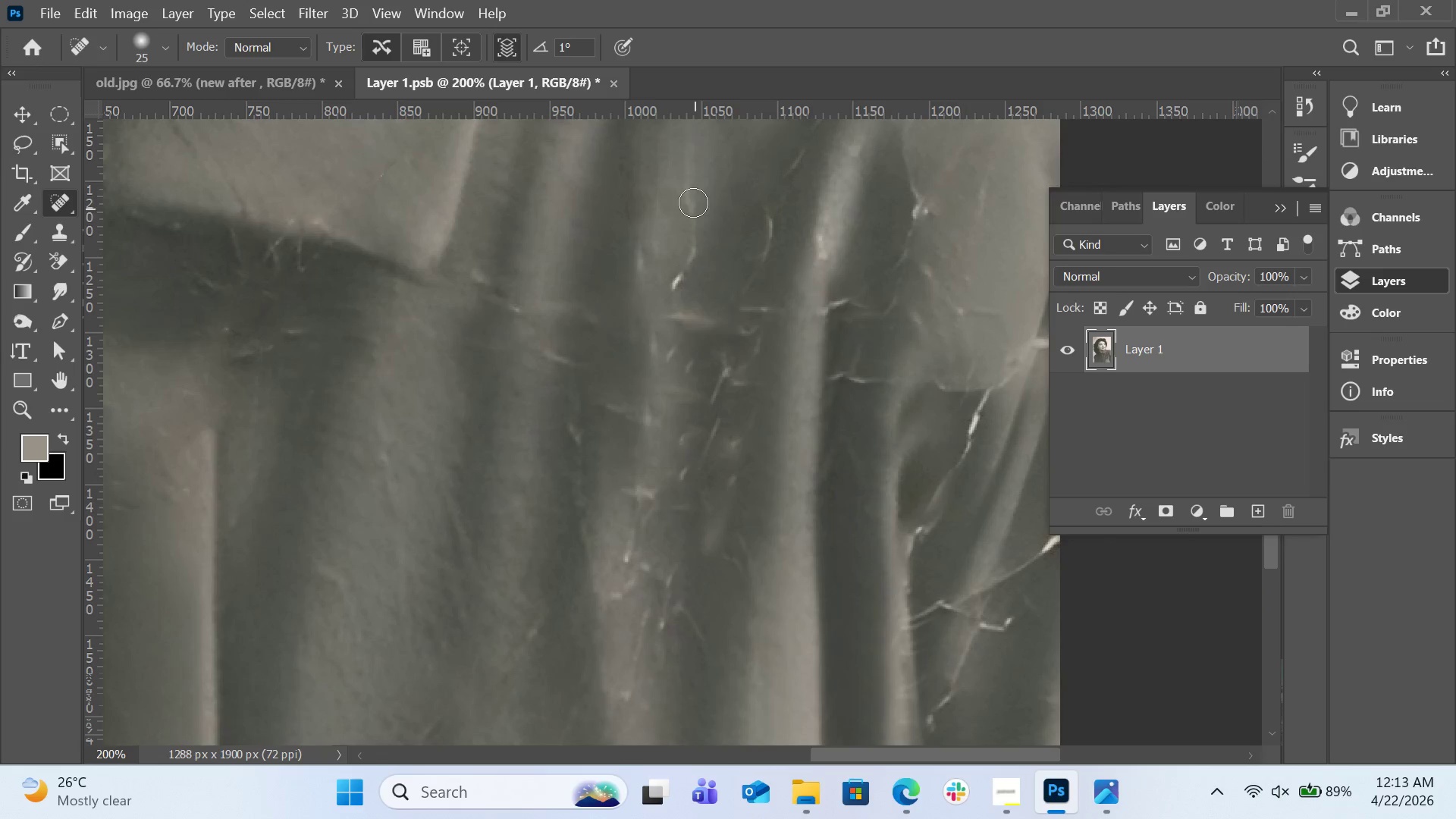 
left_click_drag(start_coordinate=[693, 192], to_coordinate=[676, 287])
 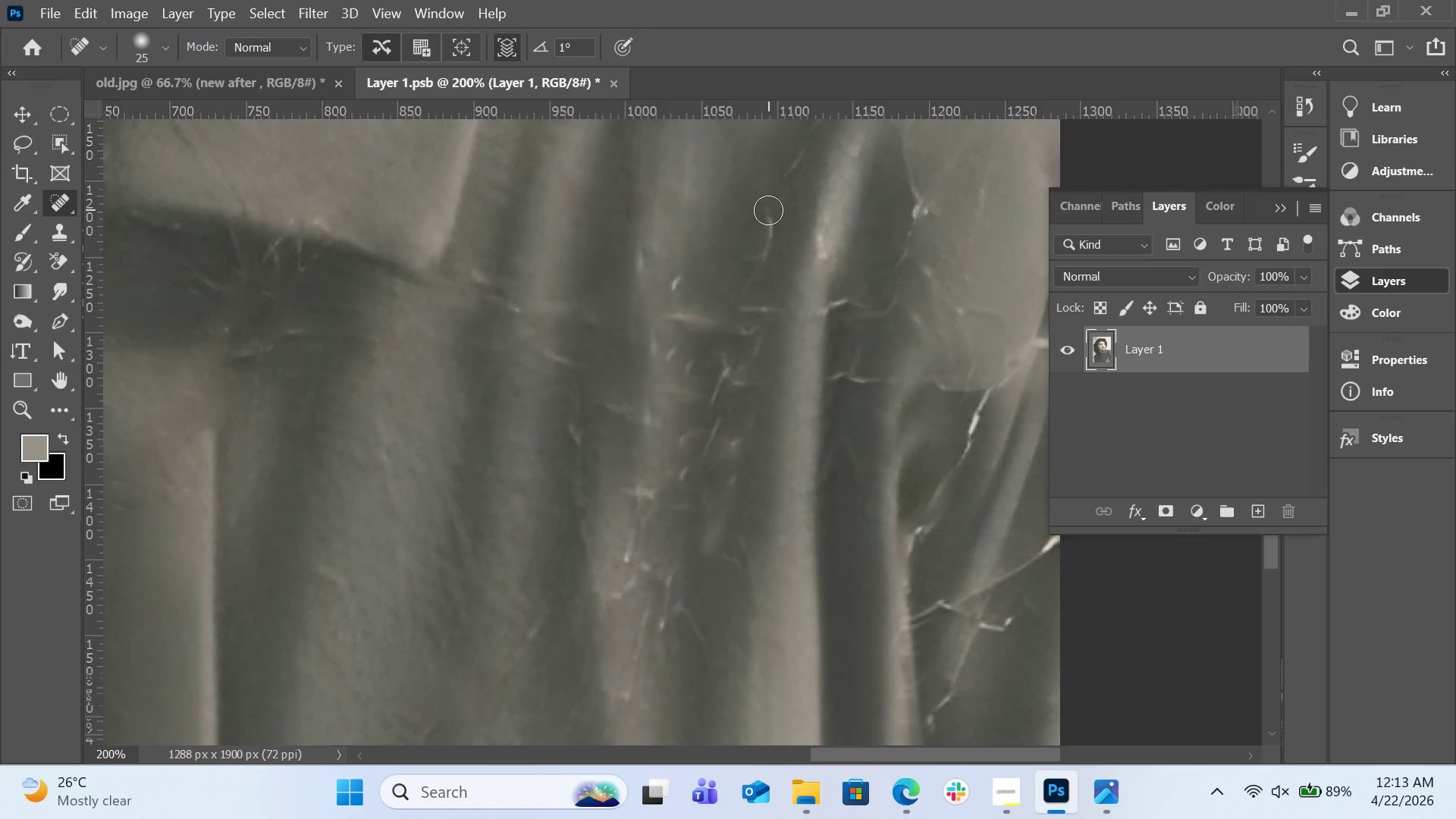 
left_click_drag(start_coordinate=[768, 210], to_coordinate=[755, 272])
 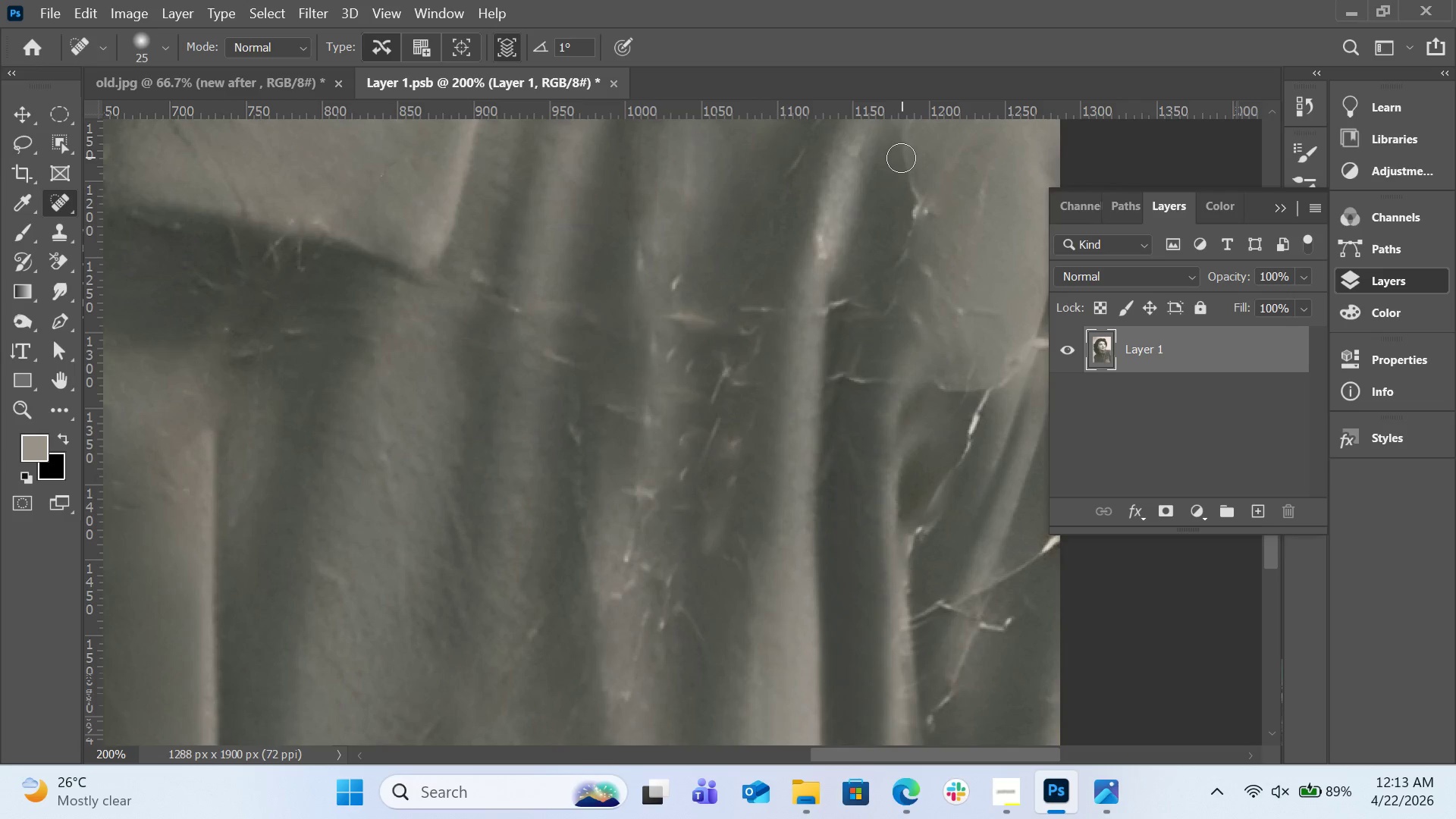 
left_click_drag(start_coordinate=[904, 164], to_coordinate=[921, 209])
 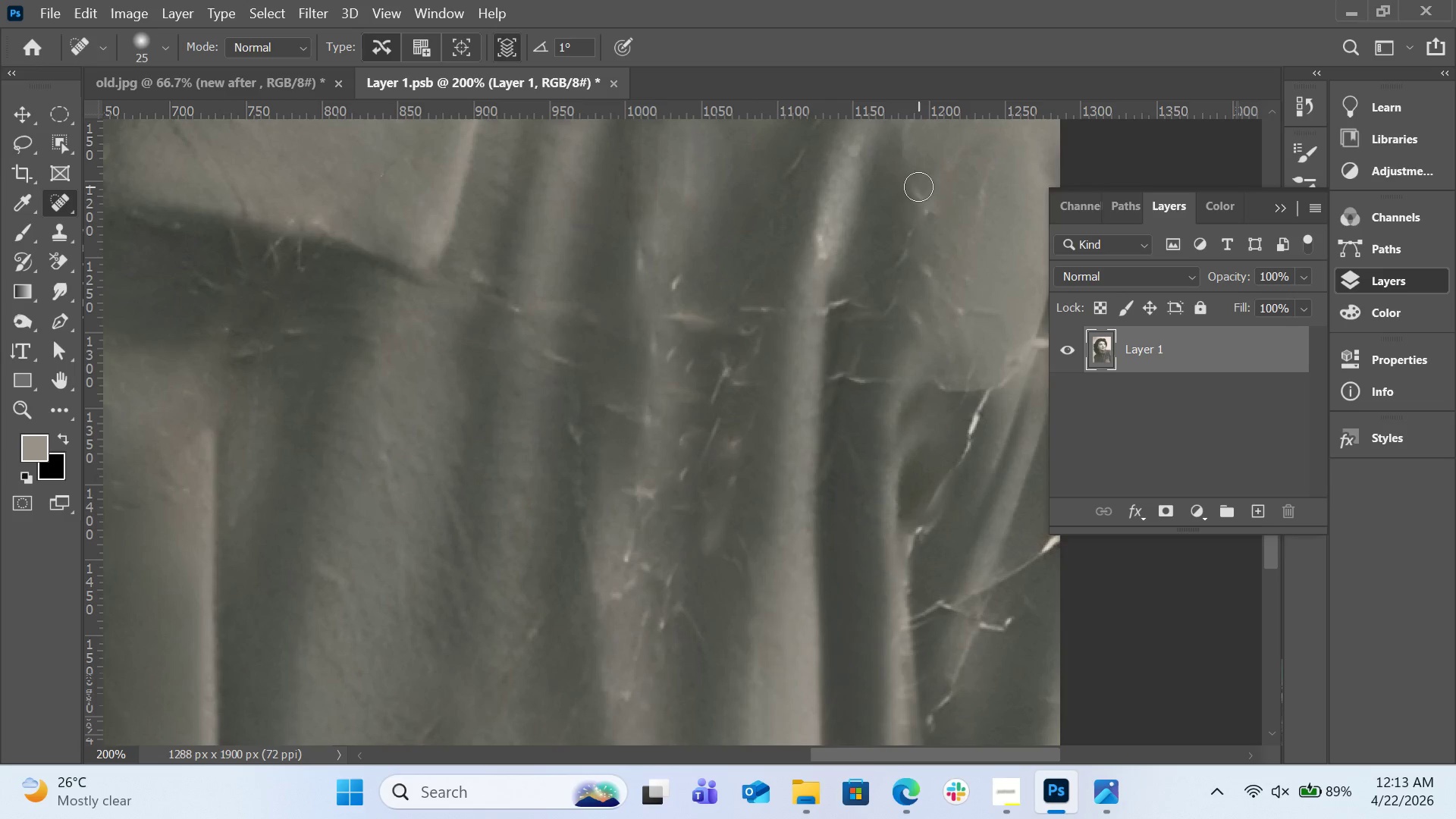 
left_click_drag(start_coordinate=[918, 189], to_coordinate=[930, 207])
 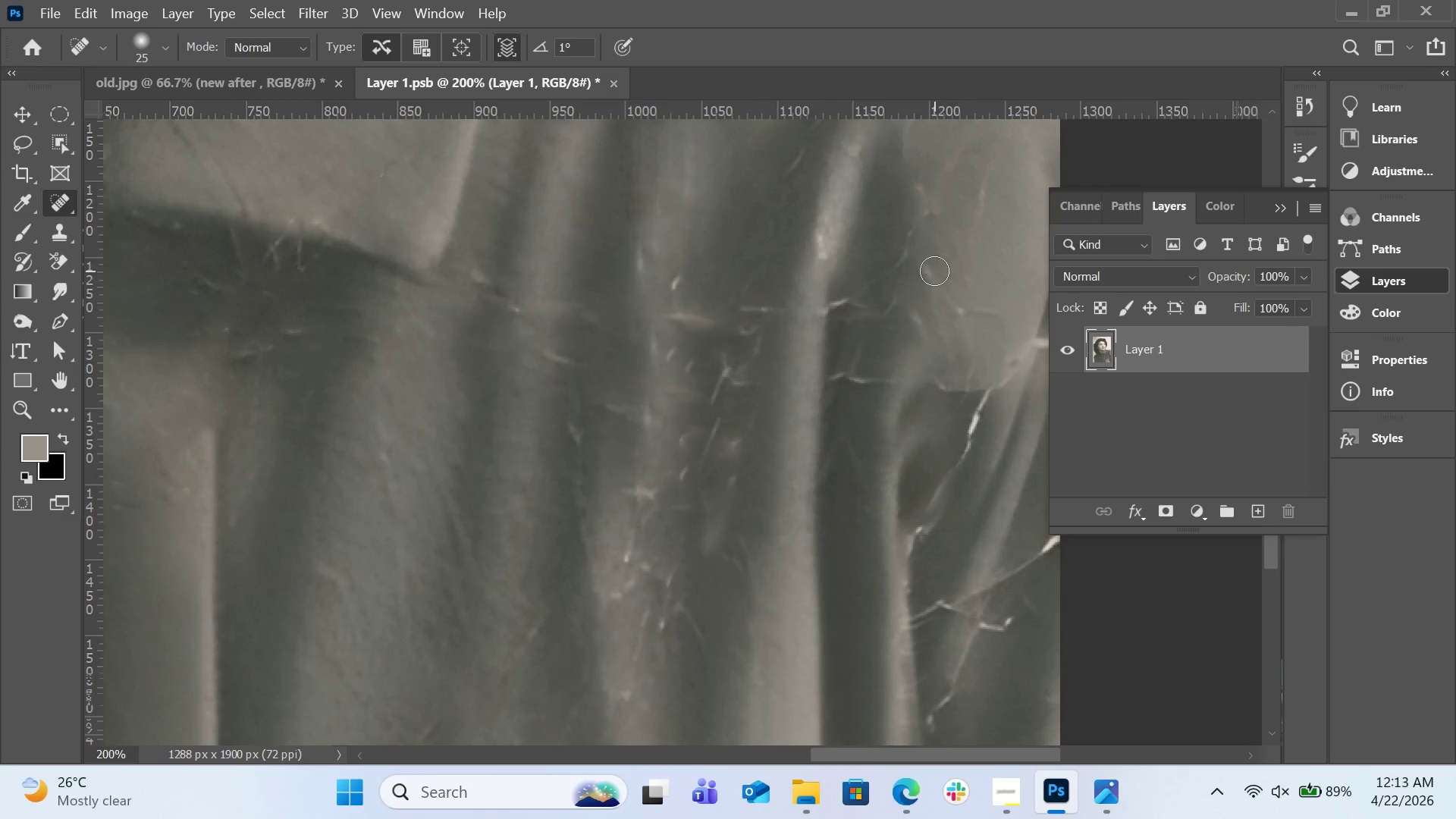 
left_click_drag(start_coordinate=[934, 271], to_coordinate=[944, 306])
 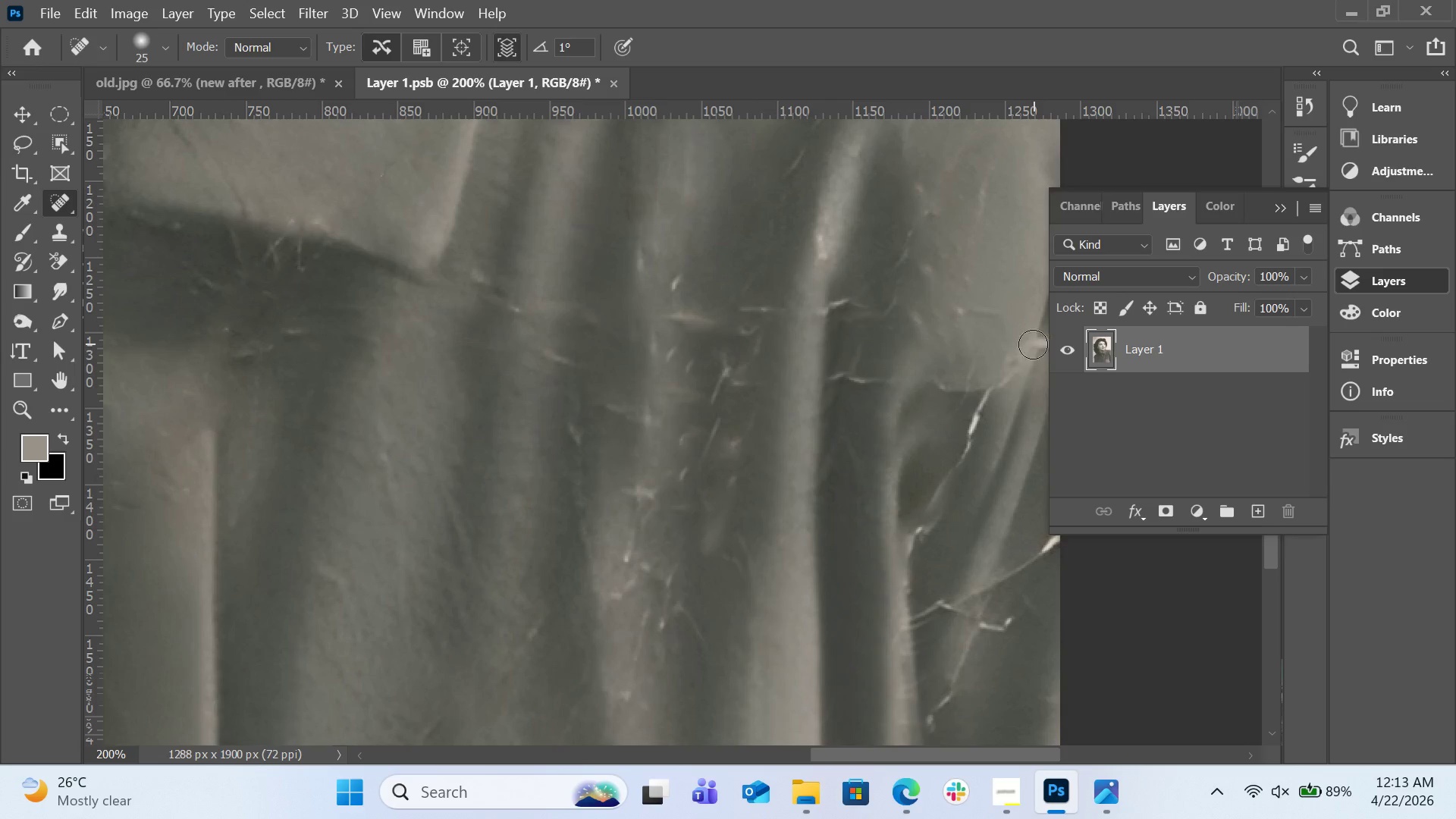 
left_click_drag(start_coordinate=[1033, 347], to_coordinate=[1008, 381])
 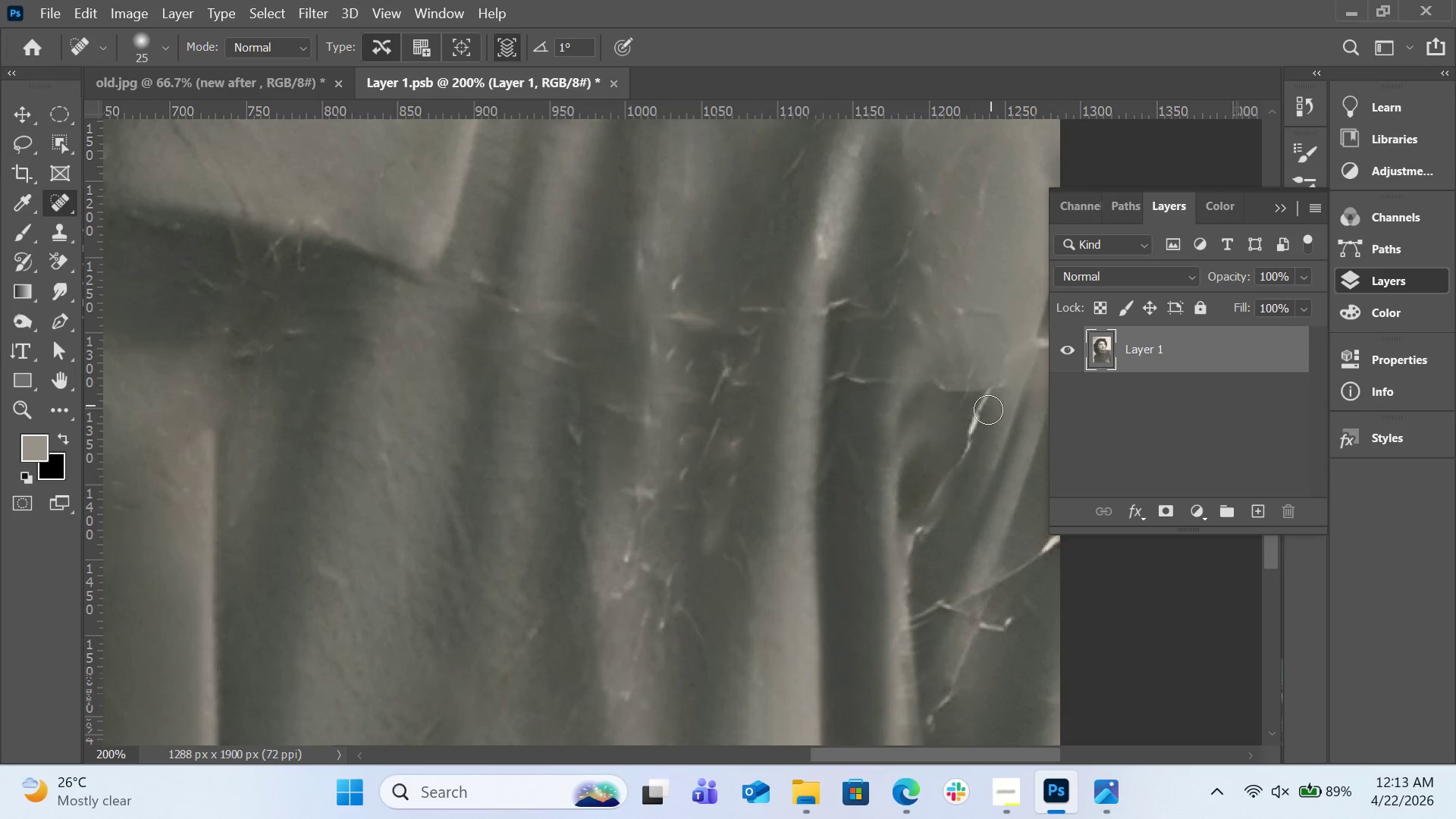 
left_click_drag(start_coordinate=[990, 405], to_coordinate=[977, 448])
 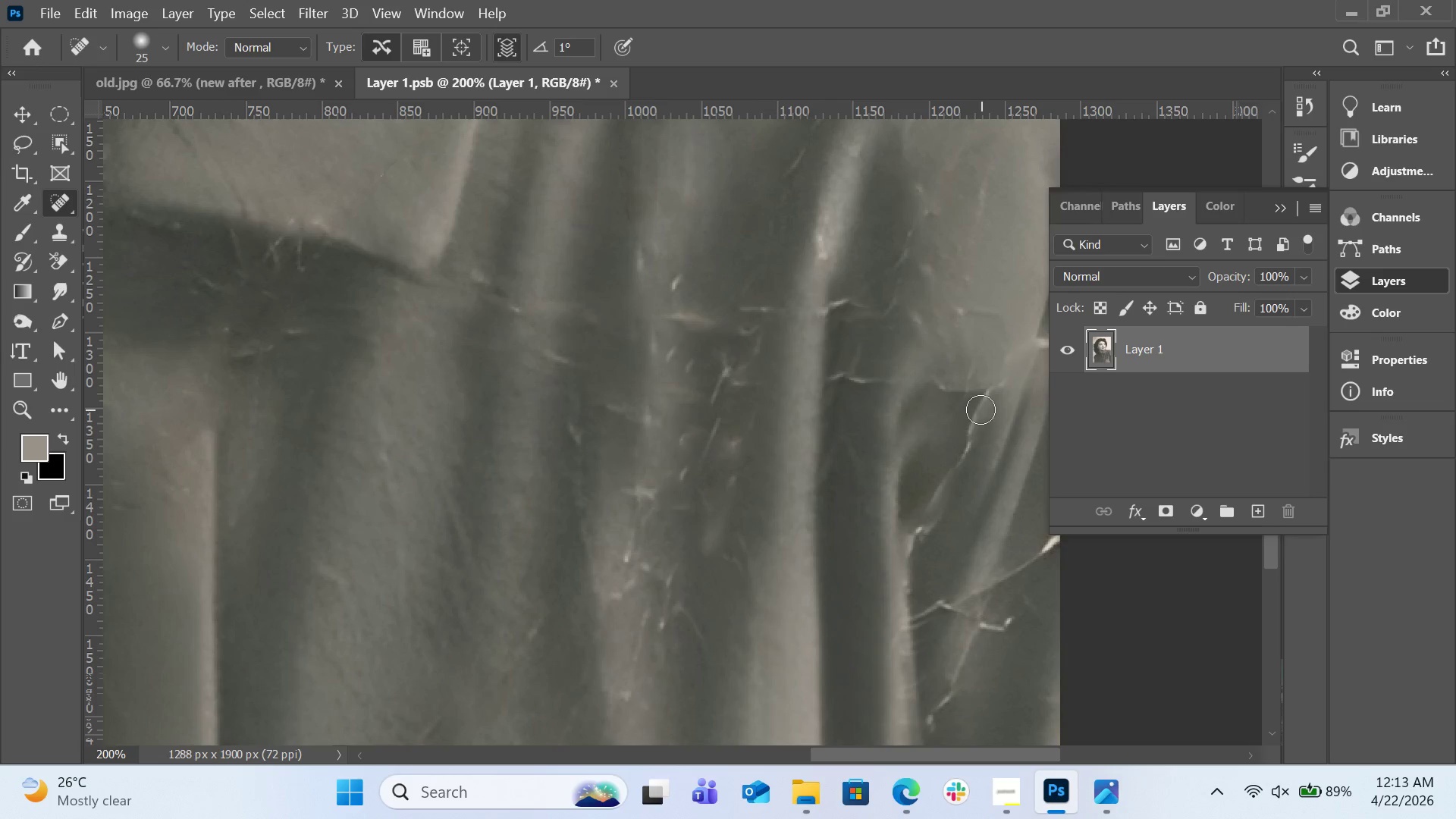 
left_click_drag(start_coordinate=[981, 407], to_coordinate=[953, 477])
 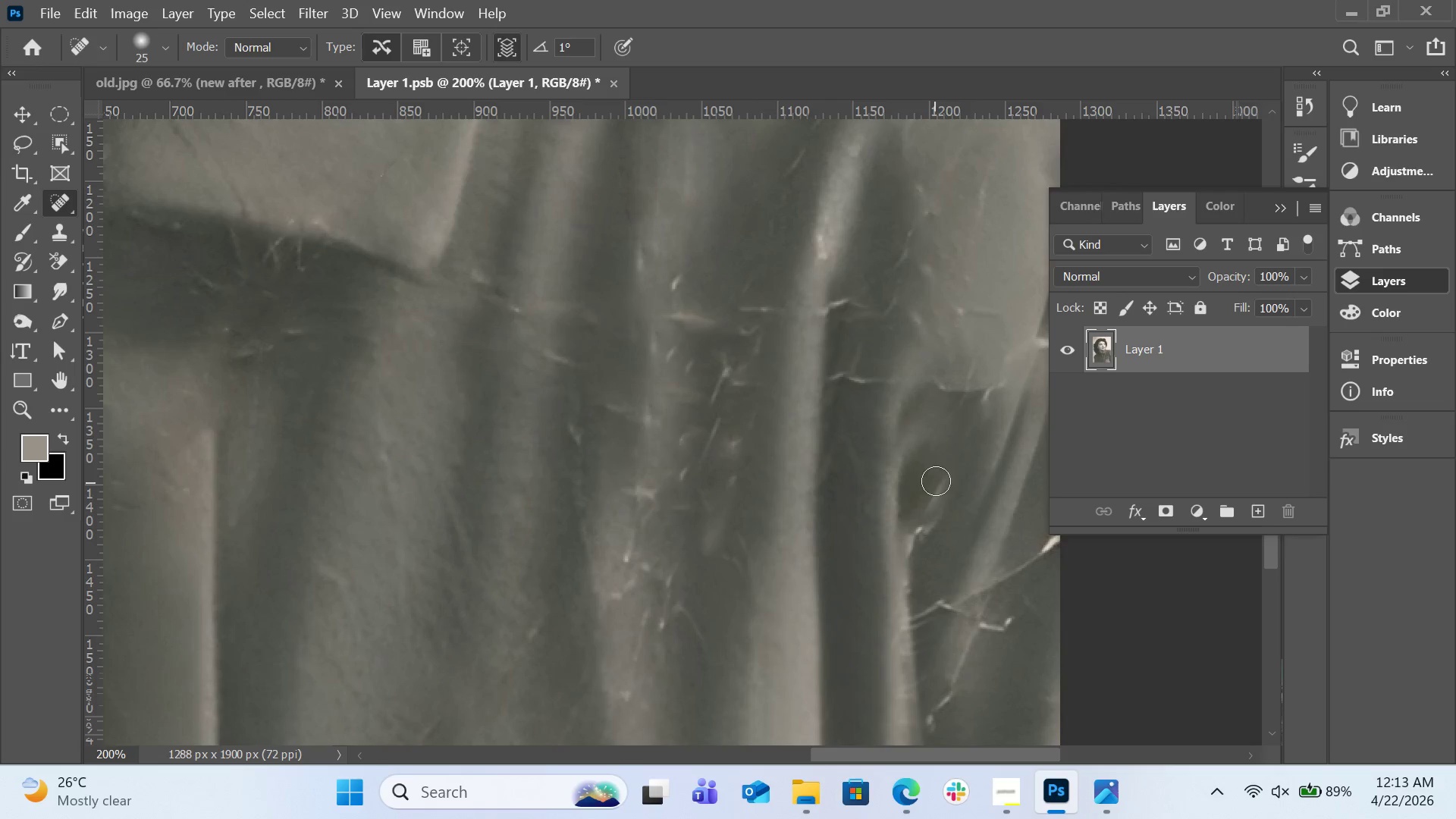 
left_click_drag(start_coordinate=[944, 476], to_coordinate=[913, 554])
 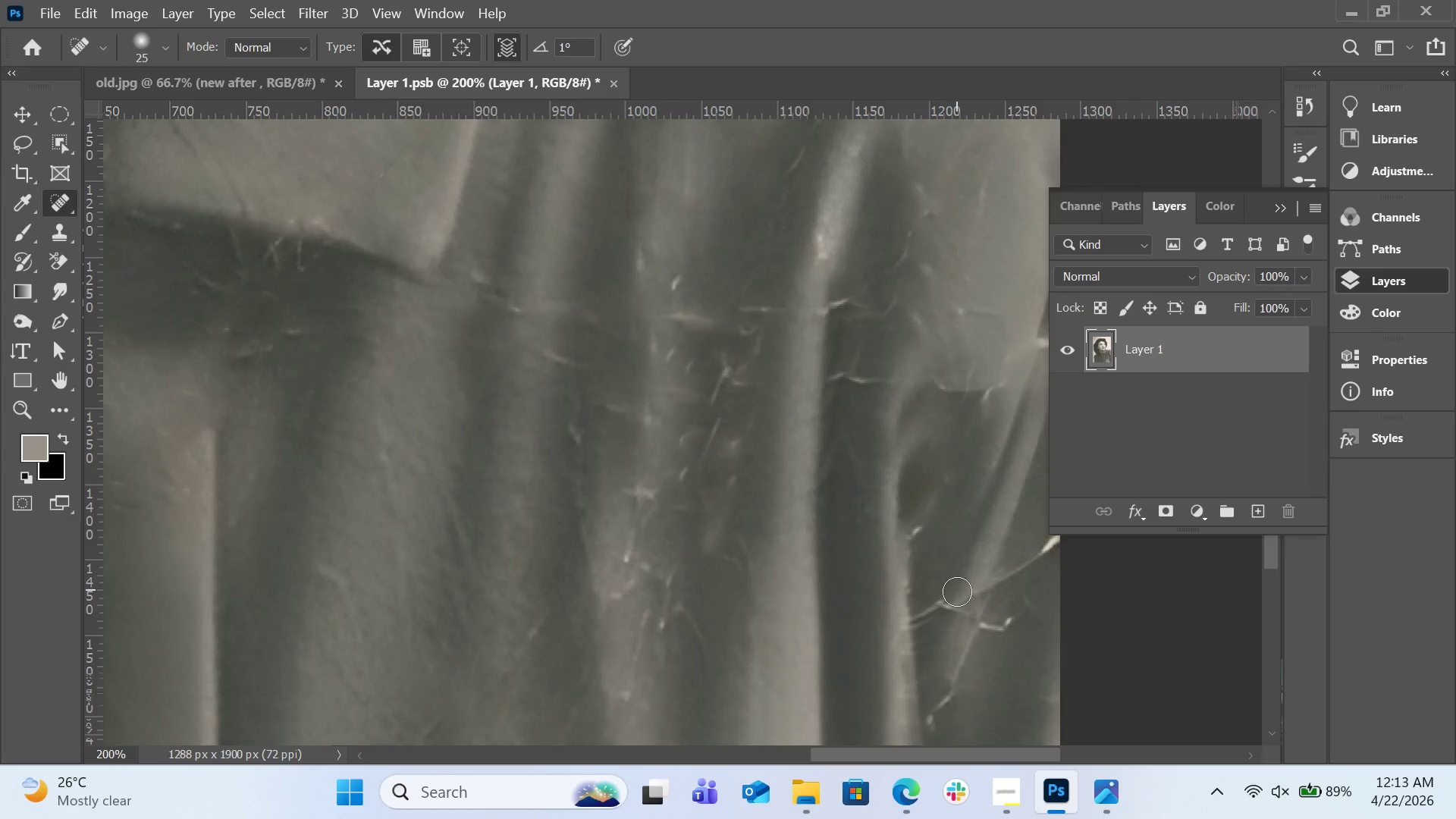 
left_click_drag(start_coordinate=[960, 601], to_coordinate=[925, 624])
 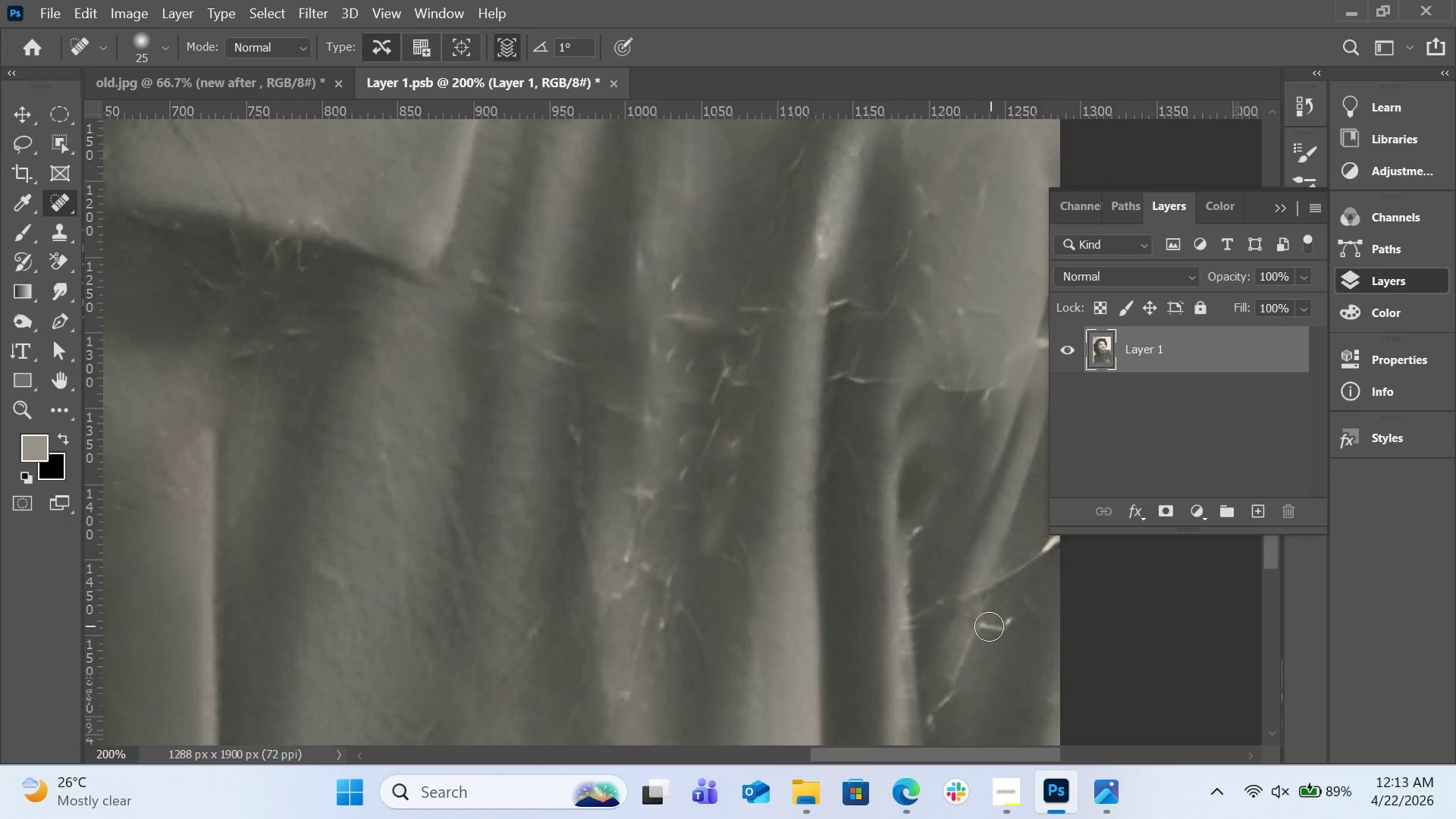 
left_click_drag(start_coordinate=[987, 626], to_coordinate=[940, 723])
 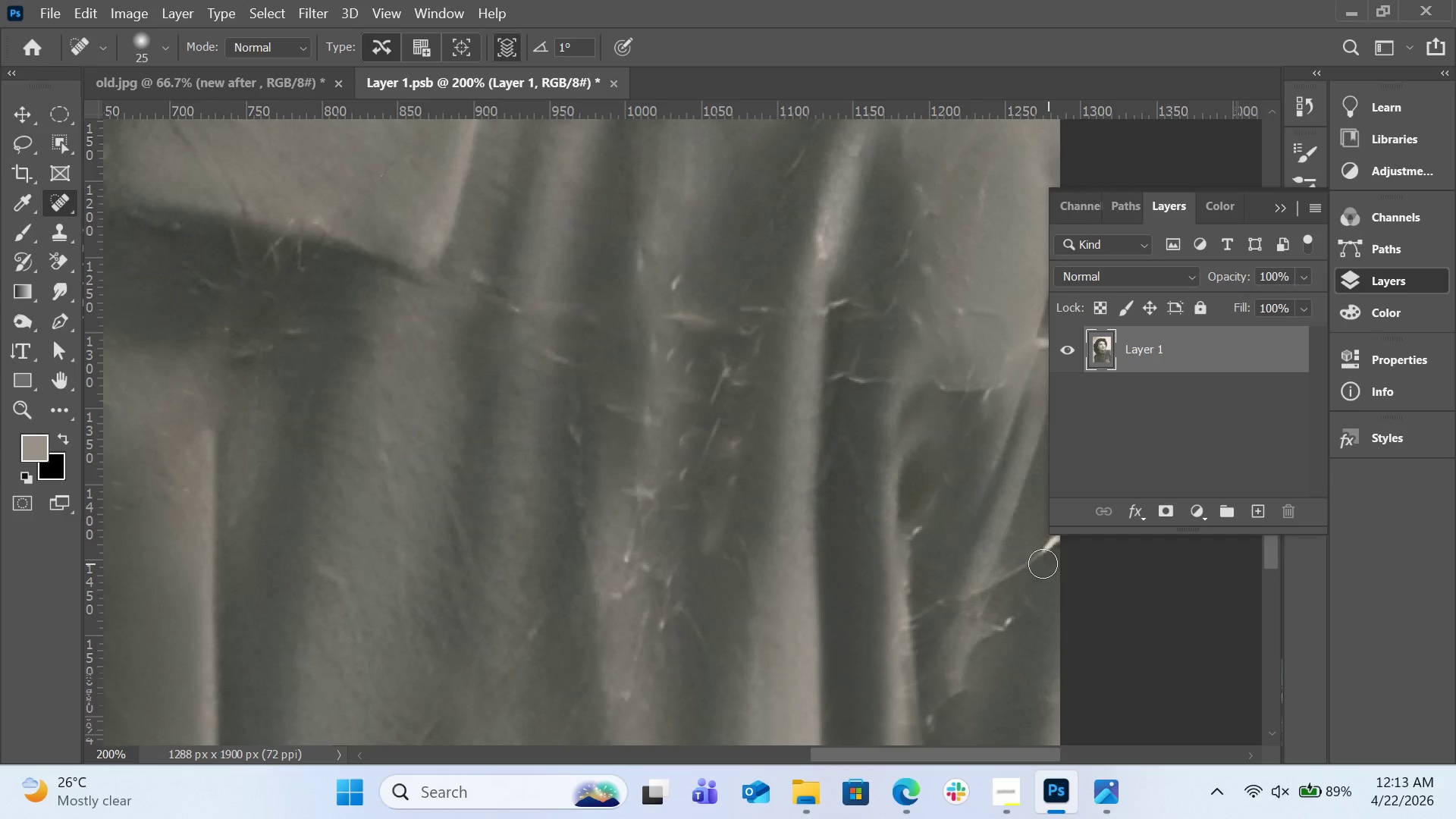 
left_click_drag(start_coordinate=[1040, 563], to_coordinate=[1063, 538])
 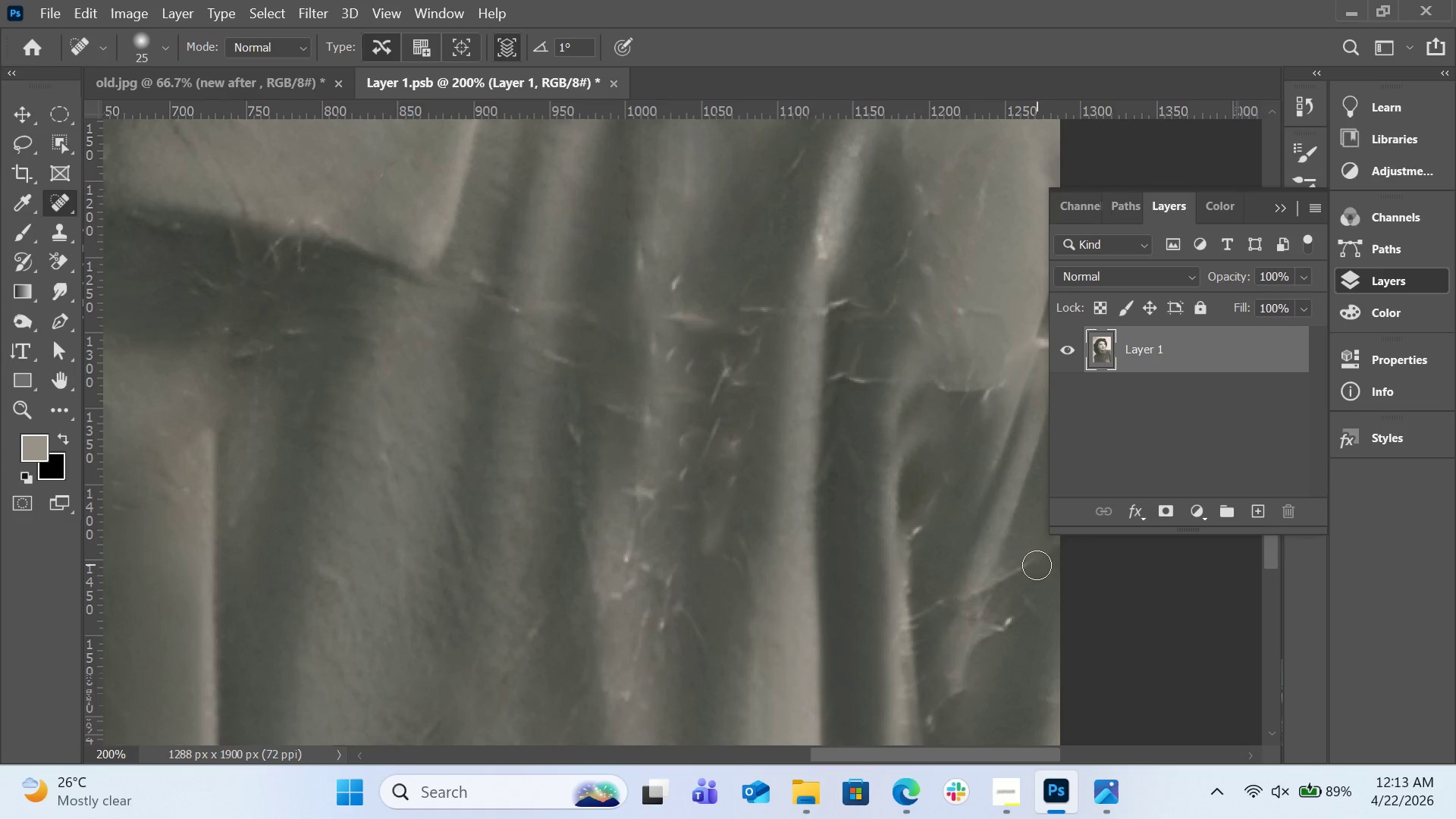 
left_click_drag(start_coordinate=[1037, 566], to_coordinate=[1004, 582])
 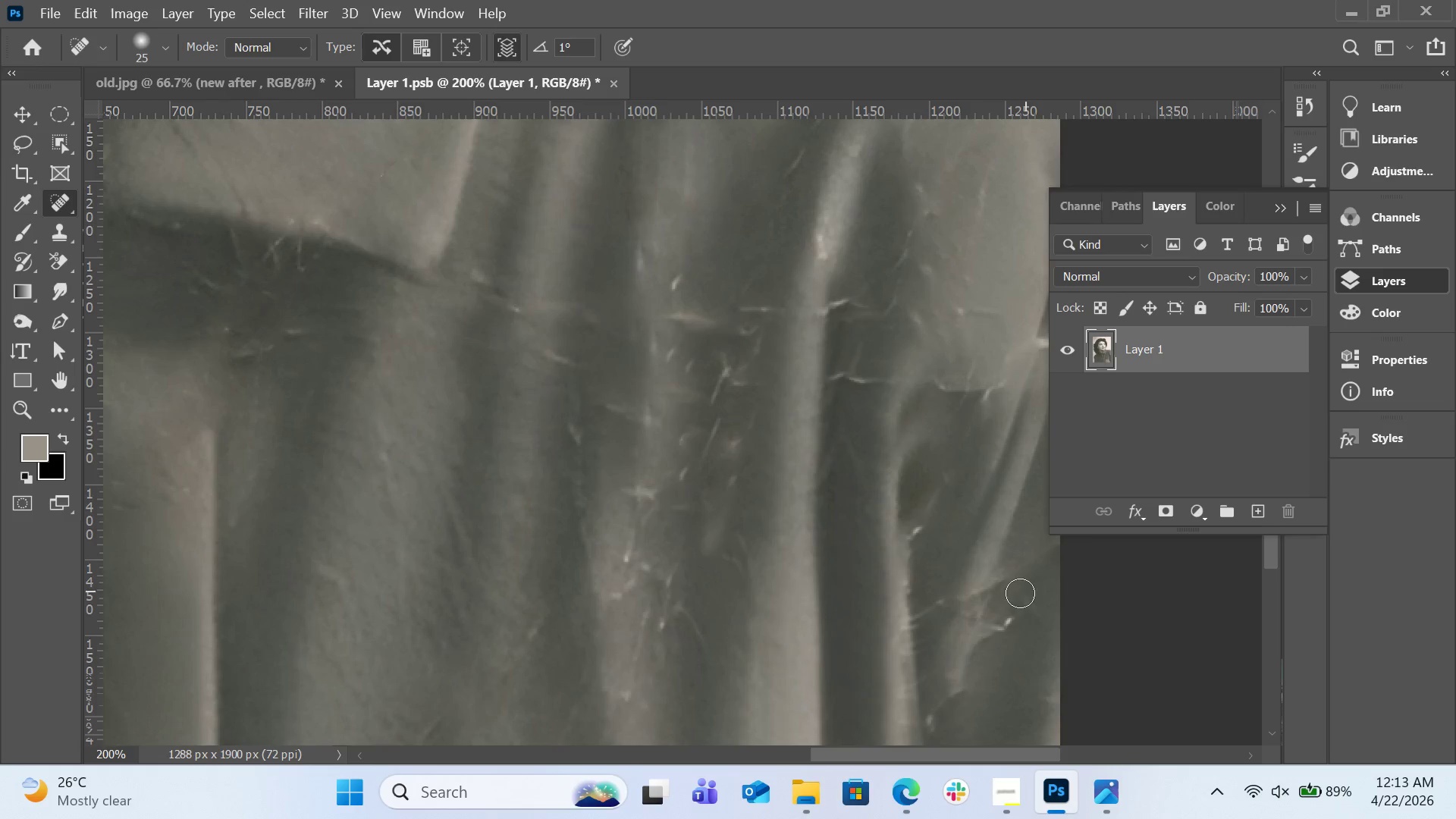 
left_click_drag(start_coordinate=[1019, 601], to_coordinate=[996, 651])
 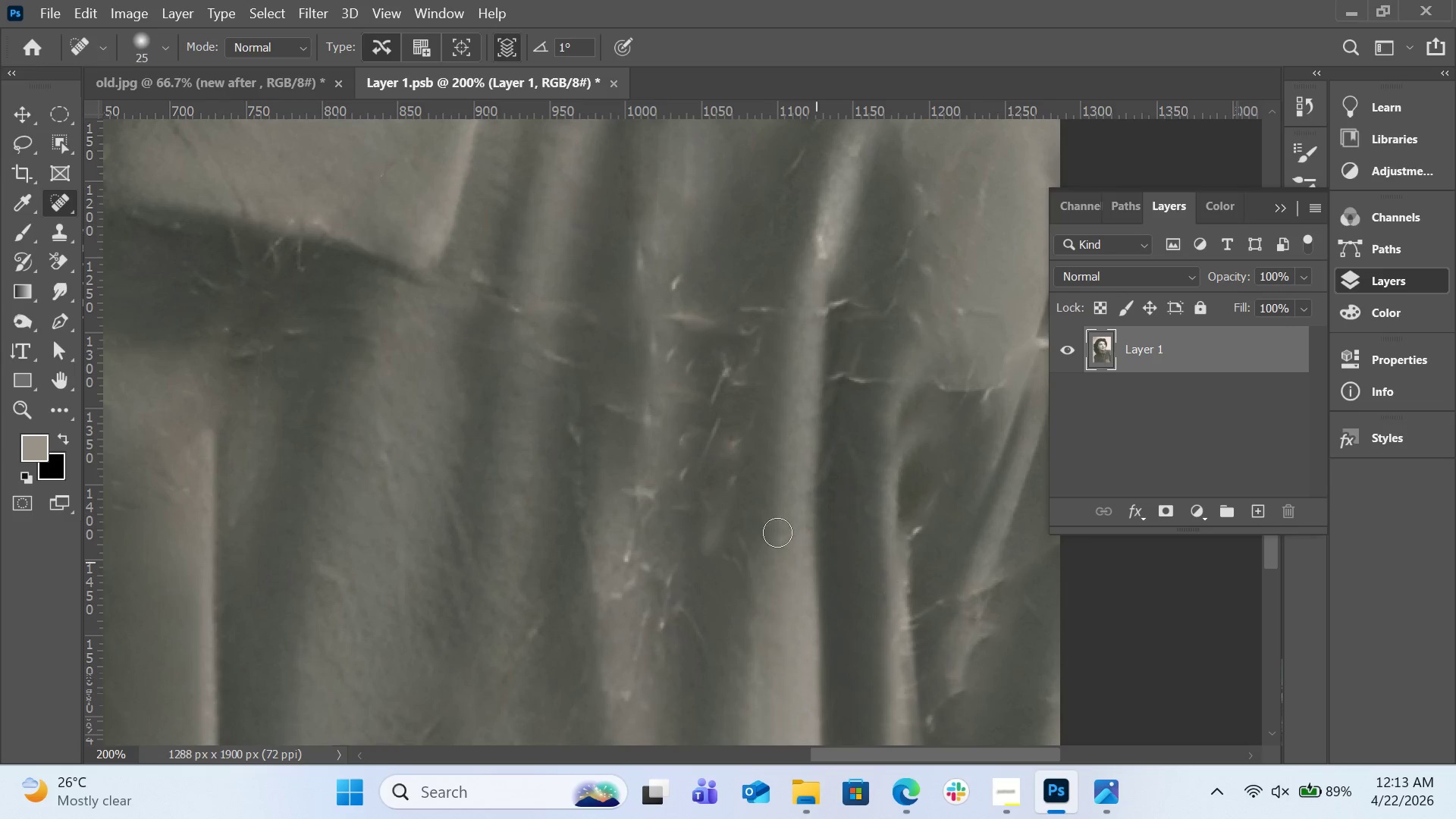 
scroll: coordinate [755, 517], scroll_direction: up, amount: 3.0
 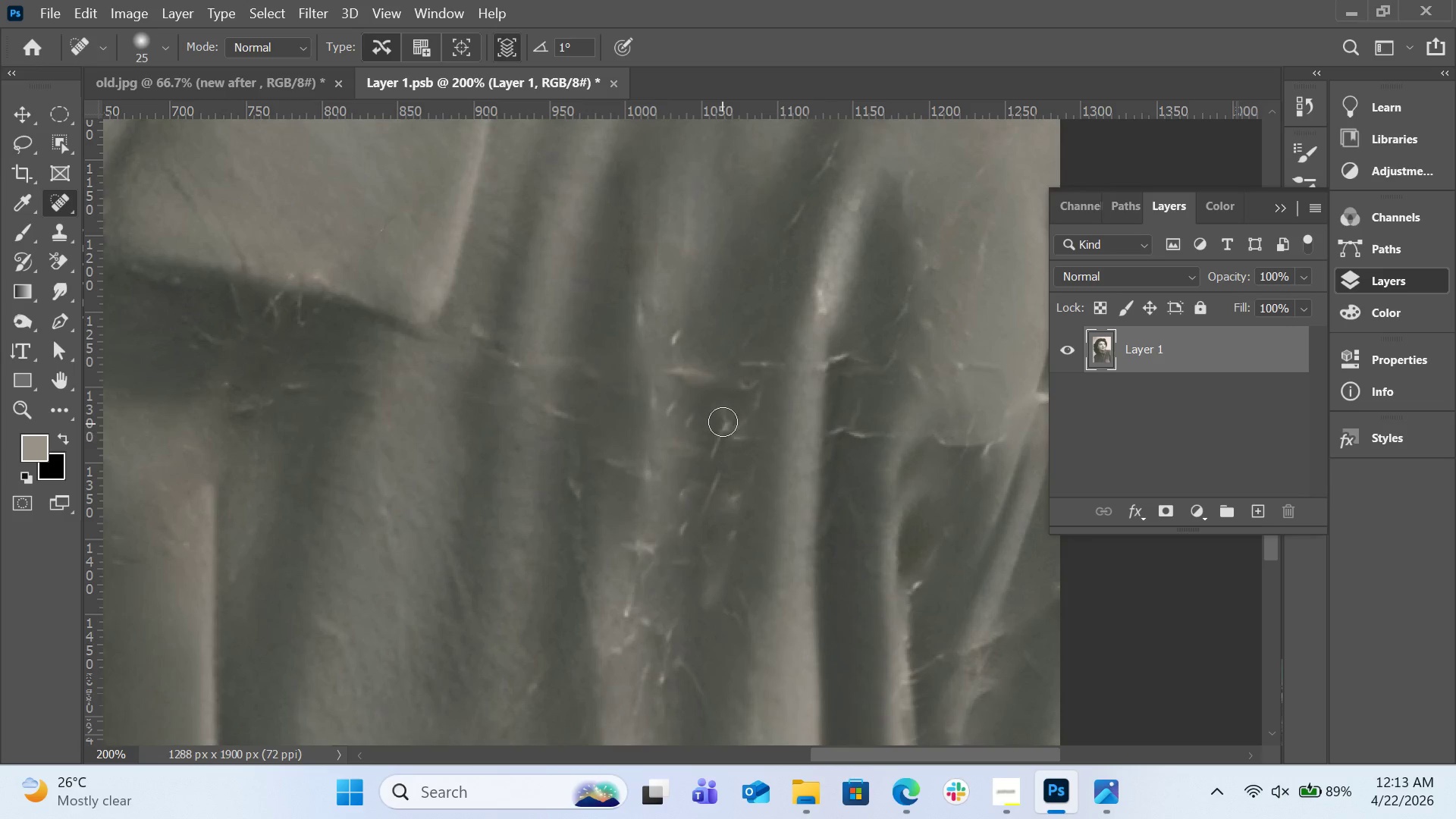 
left_click_drag(start_coordinate=[723, 422], to_coordinate=[715, 453])
 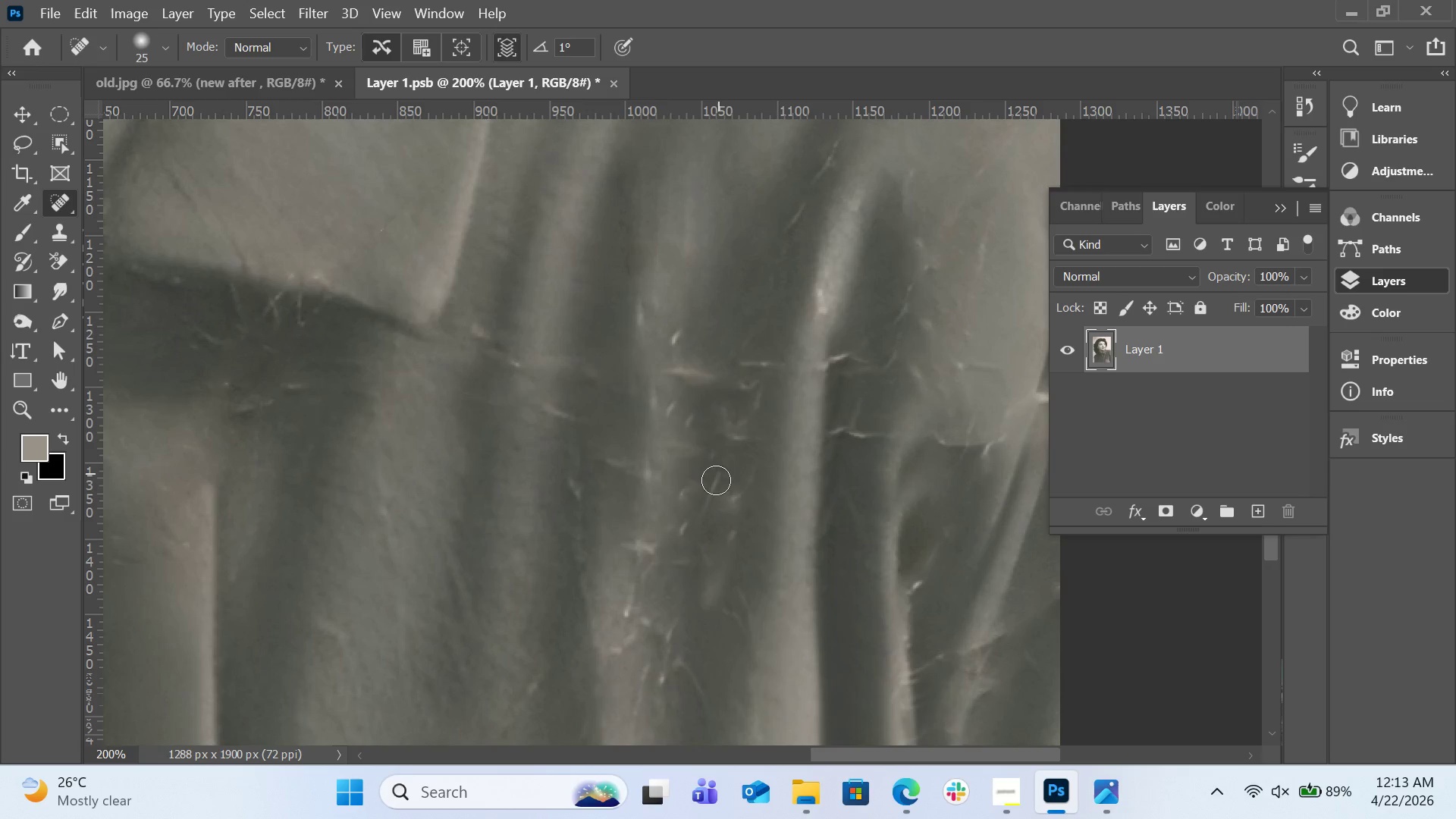 
left_click_drag(start_coordinate=[718, 474], to_coordinate=[701, 517])
 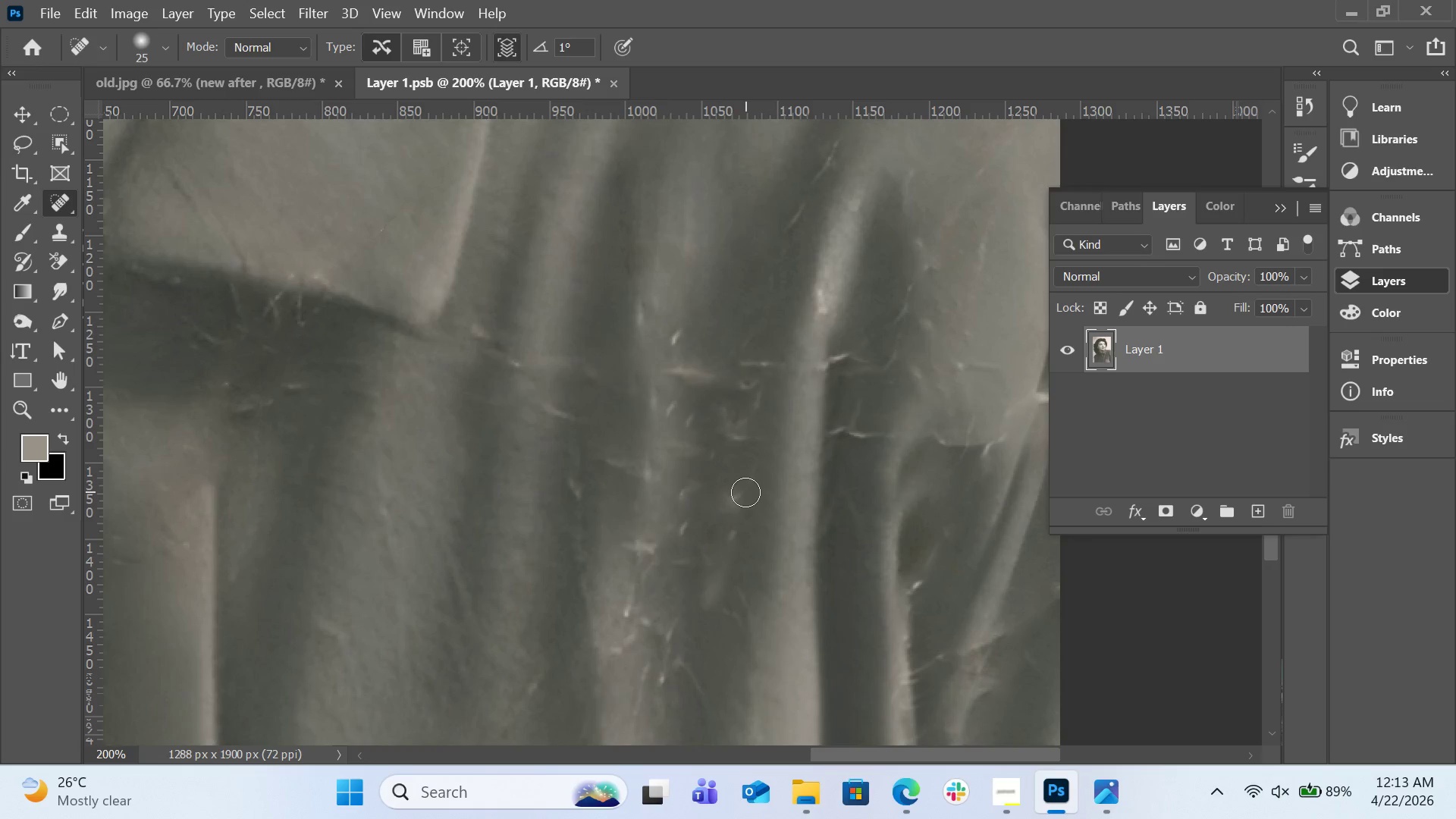 
left_click_drag(start_coordinate=[745, 491], to_coordinate=[730, 510])
 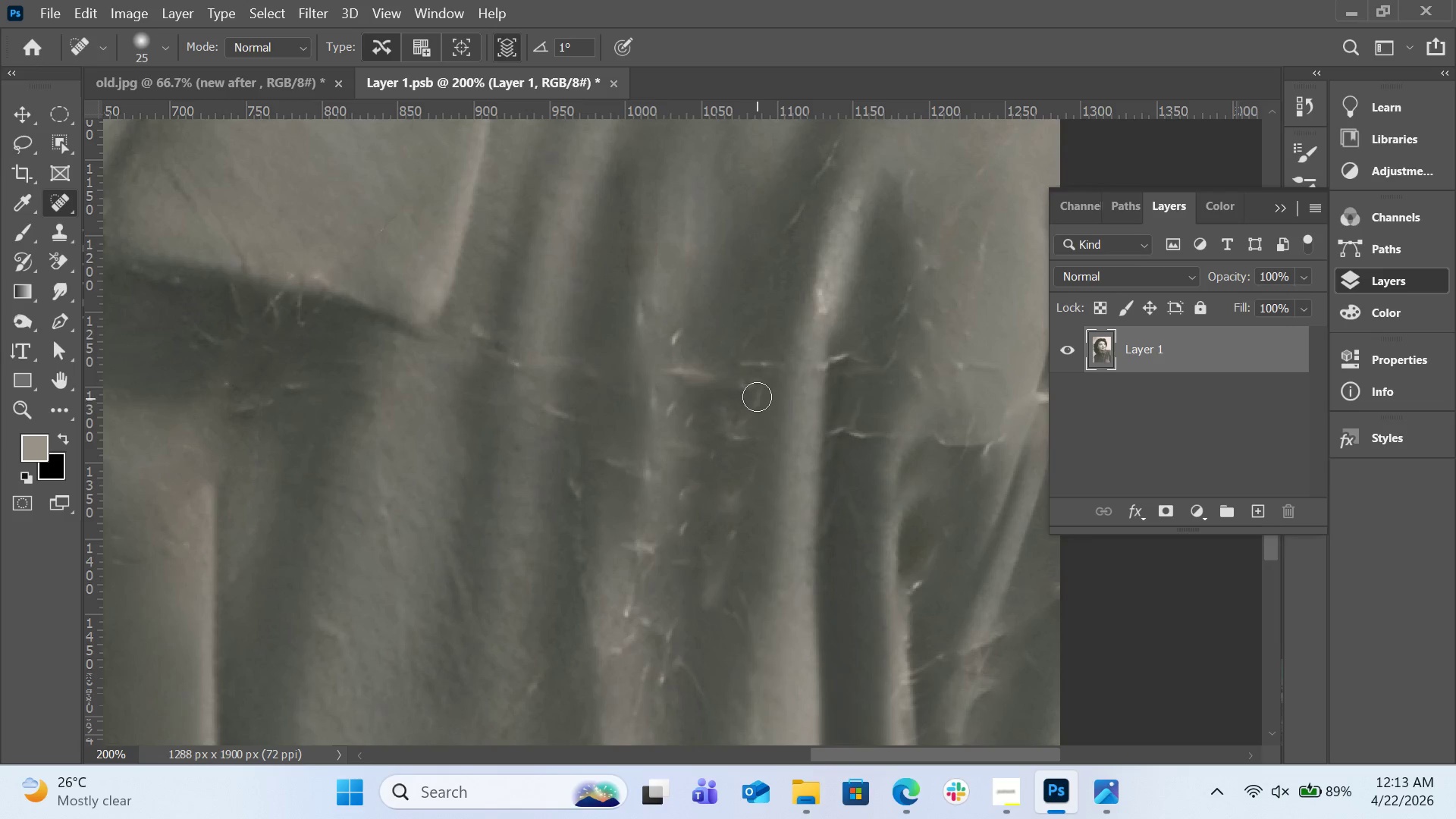 
left_click_drag(start_coordinate=[752, 389], to_coordinate=[749, 413])
 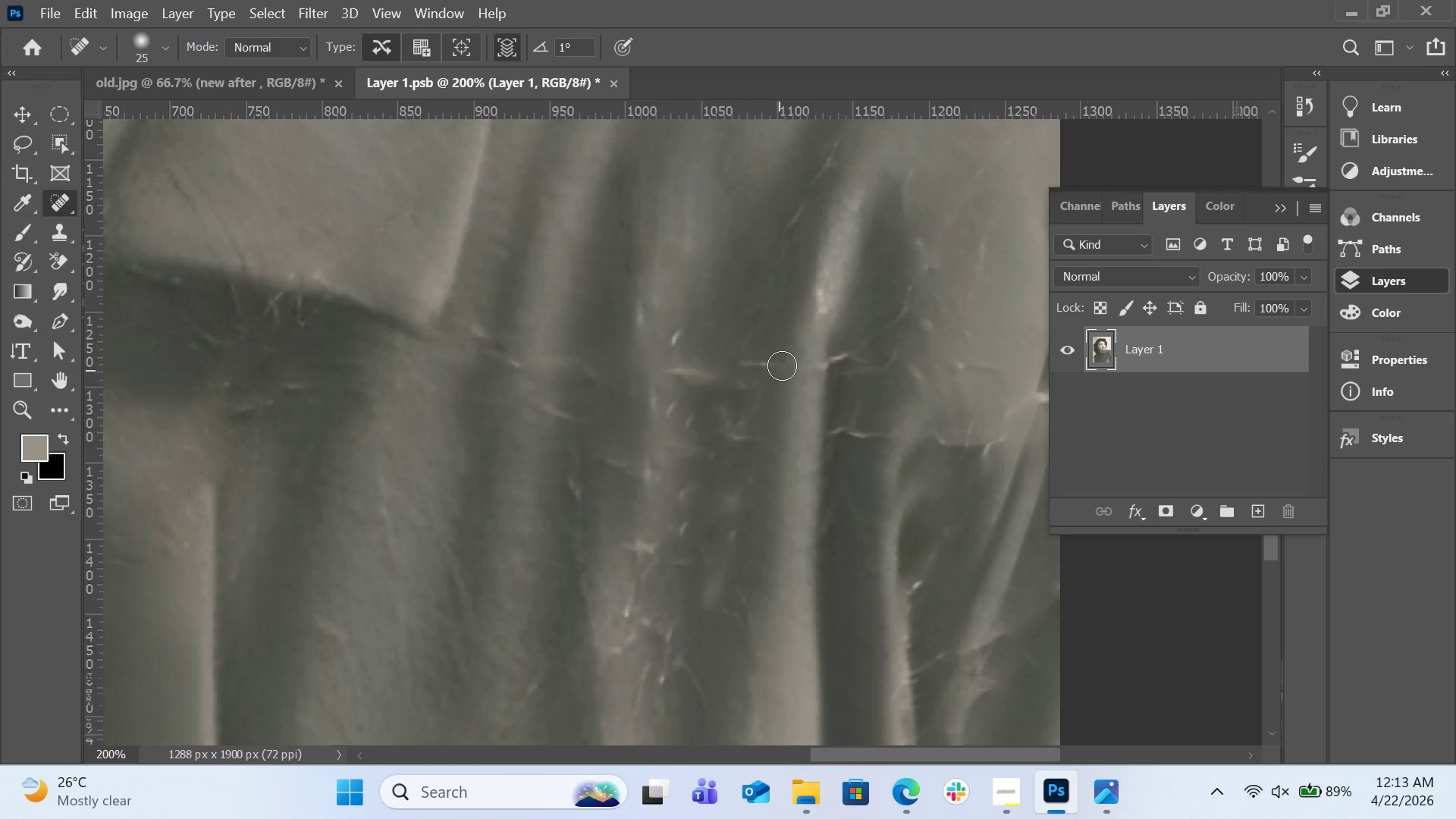 
left_click_drag(start_coordinate=[780, 364], to_coordinate=[747, 362])
 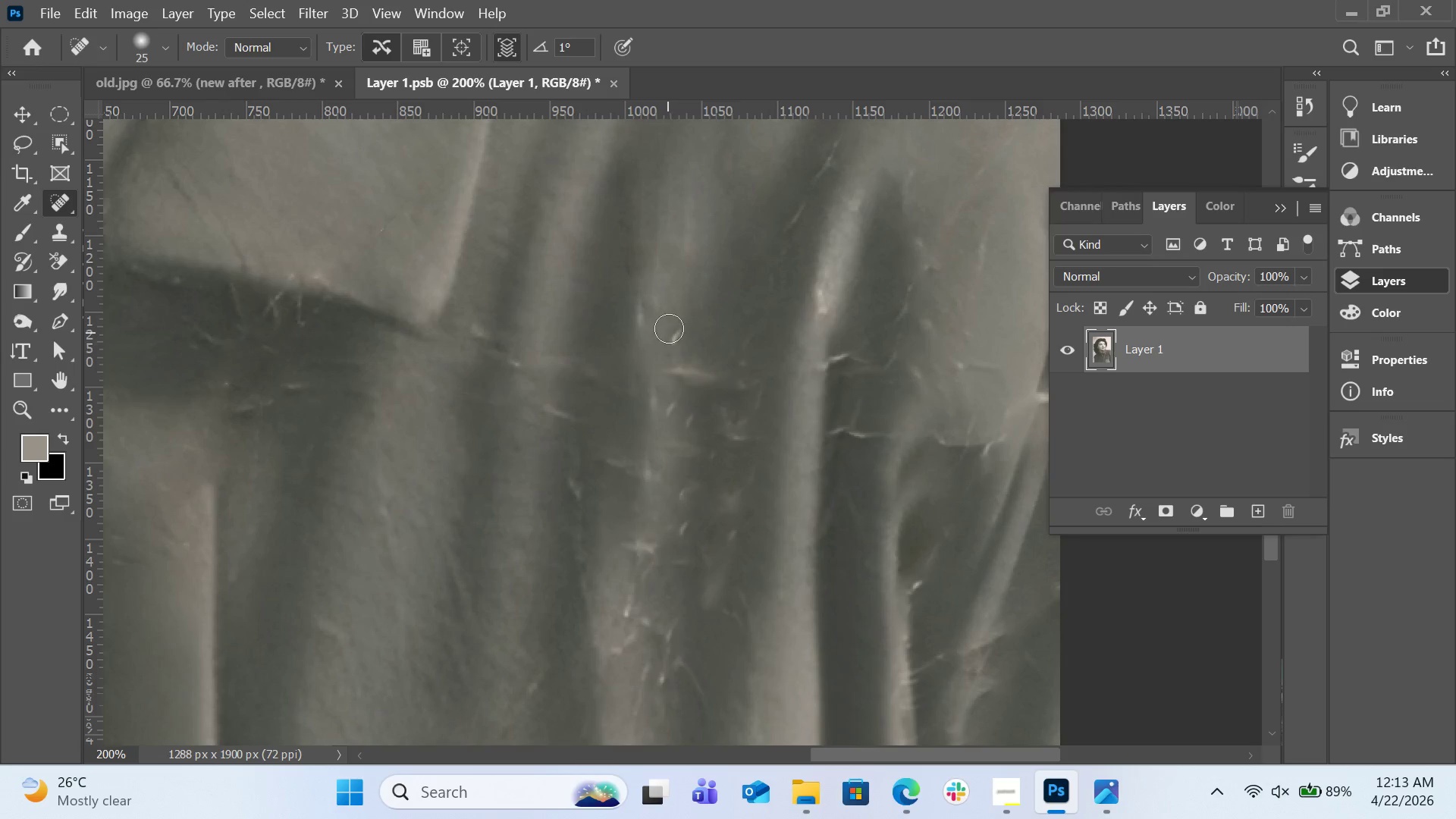 
left_click_drag(start_coordinate=[673, 329], to_coordinate=[675, 355])
 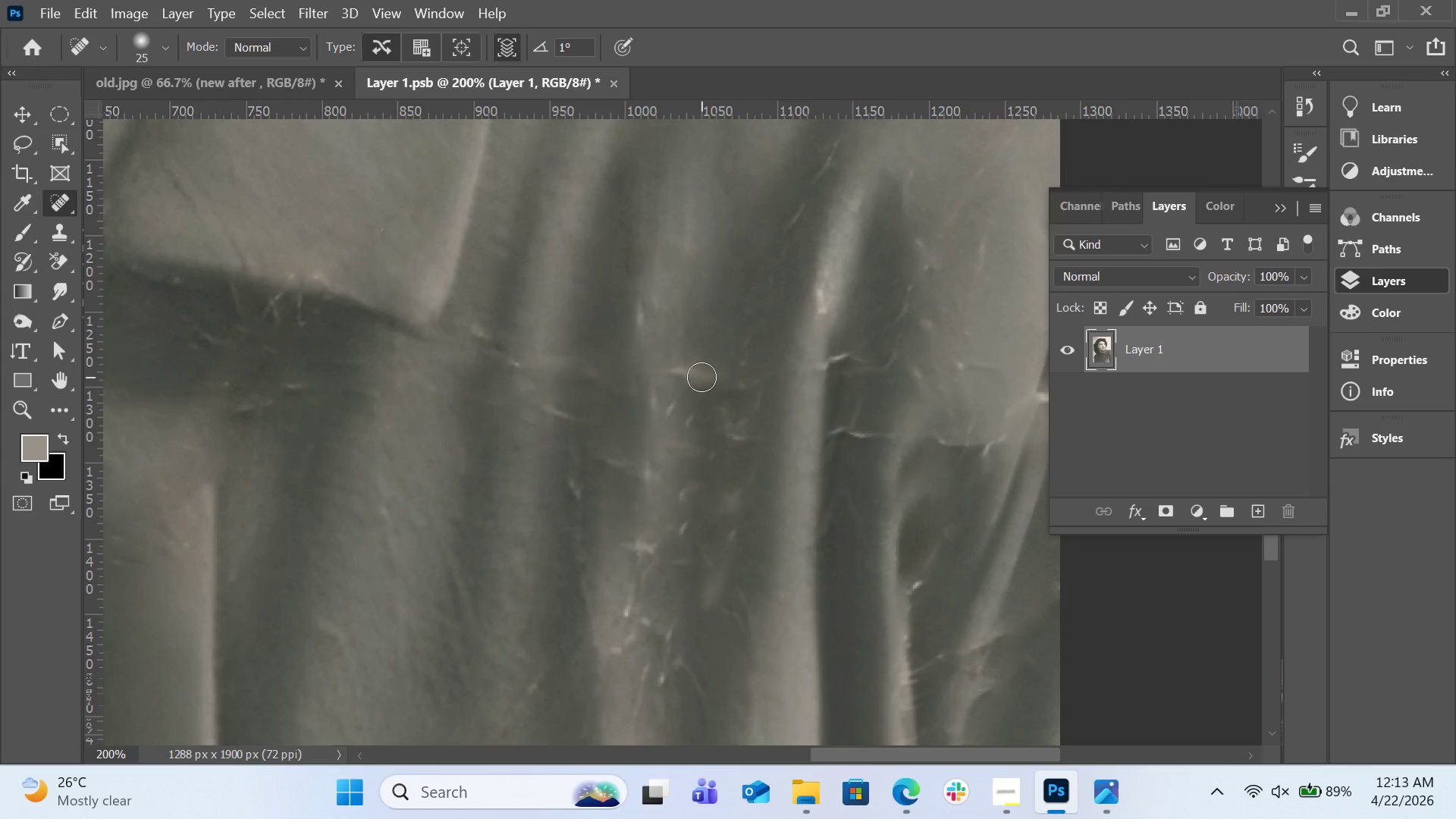 
left_click_drag(start_coordinate=[701, 377], to_coordinate=[684, 375])
 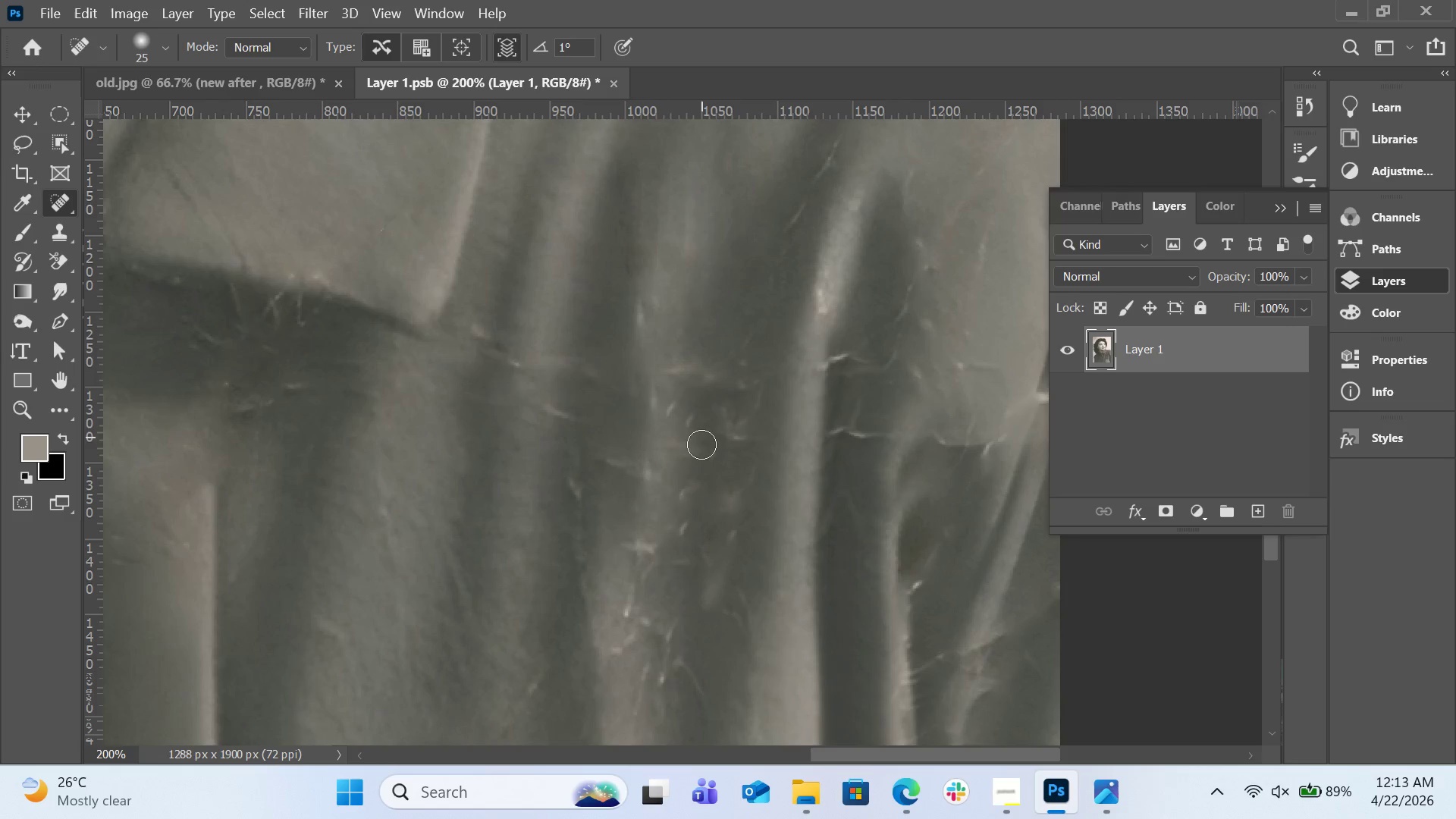 
left_click_drag(start_coordinate=[699, 453], to_coordinate=[666, 451])
 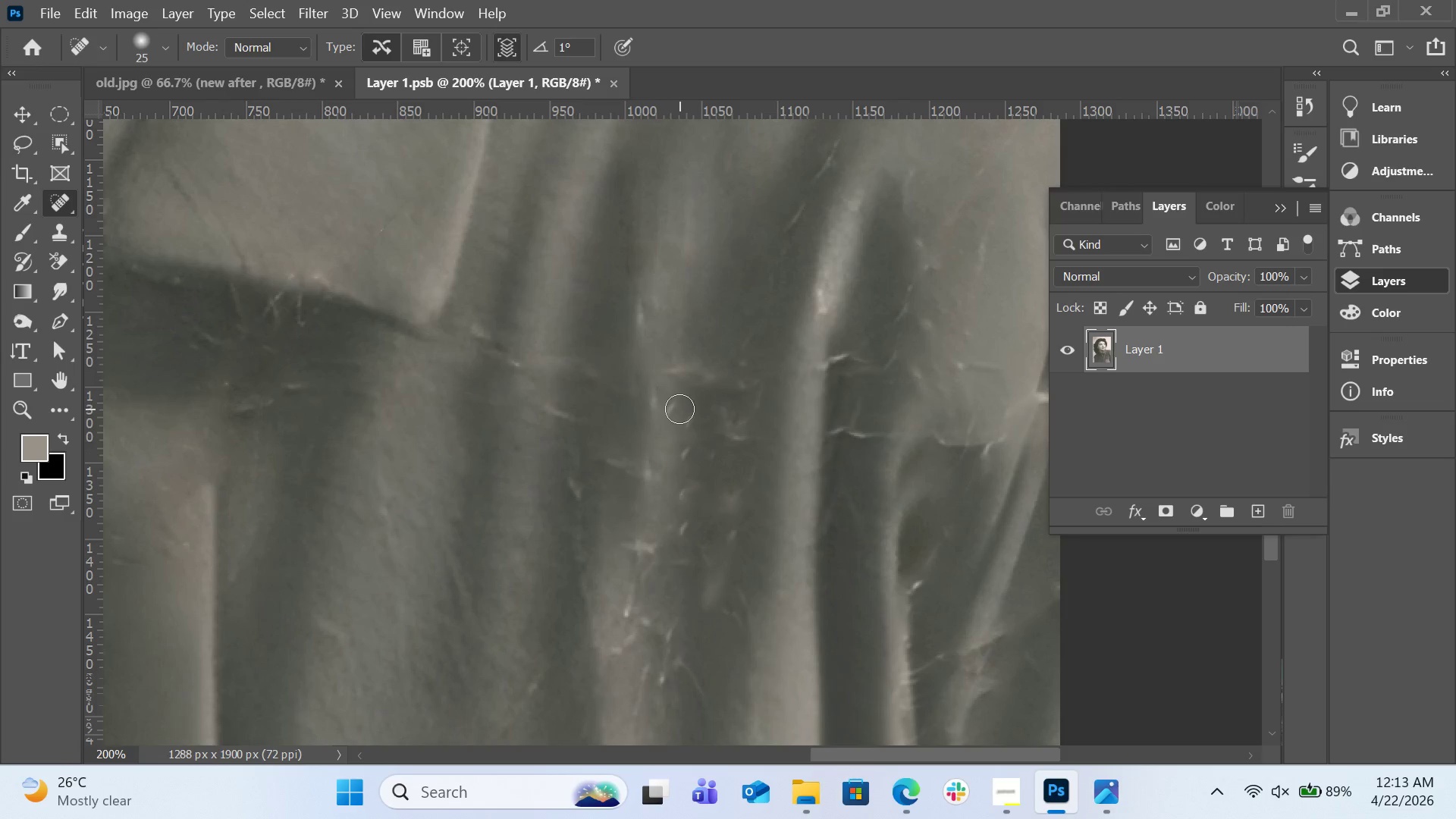 
left_click_drag(start_coordinate=[679, 409], to_coordinate=[689, 527])
 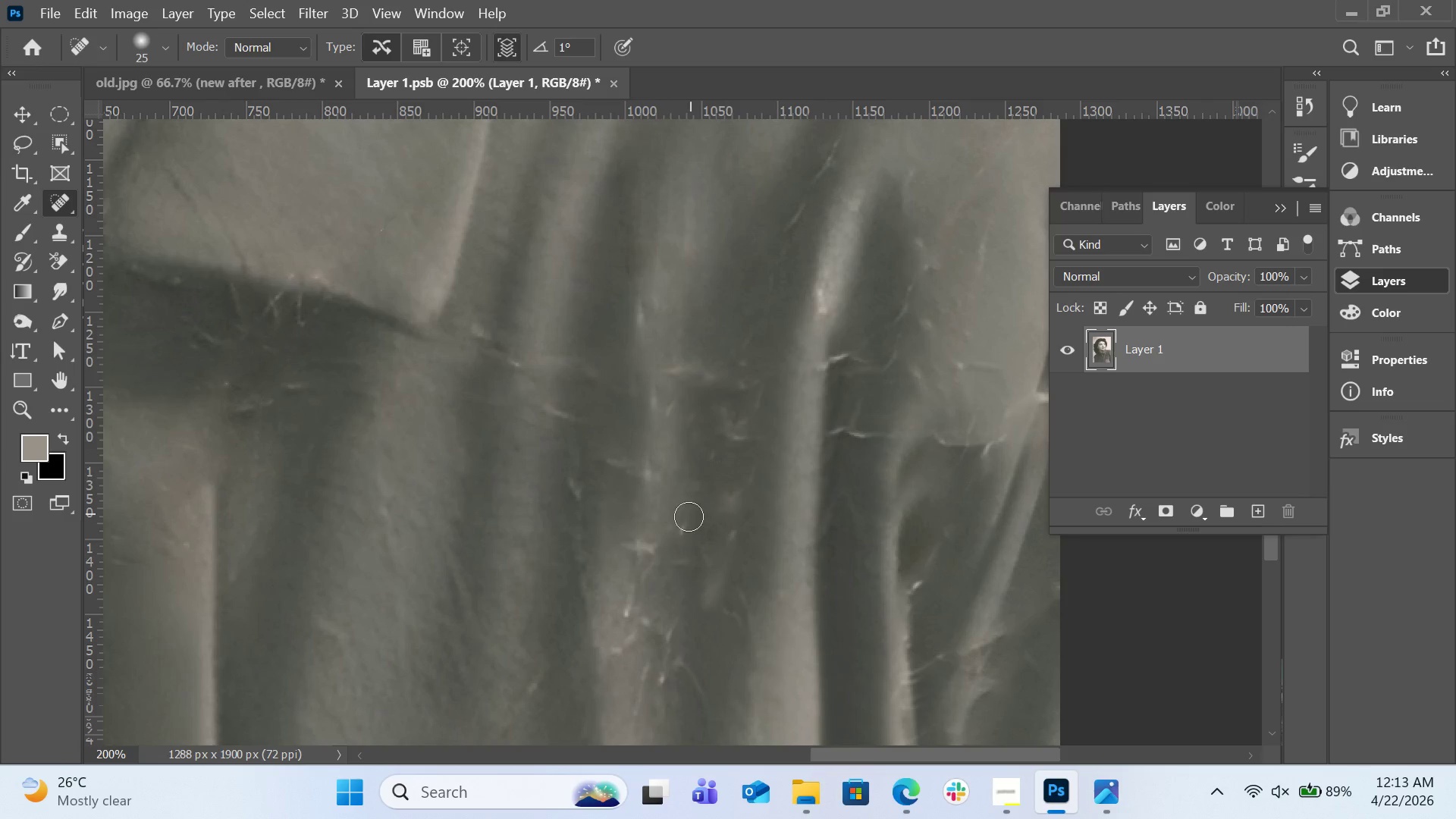 
left_click_drag(start_coordinate=[688, 527], to_coordinate=[686, 548])
 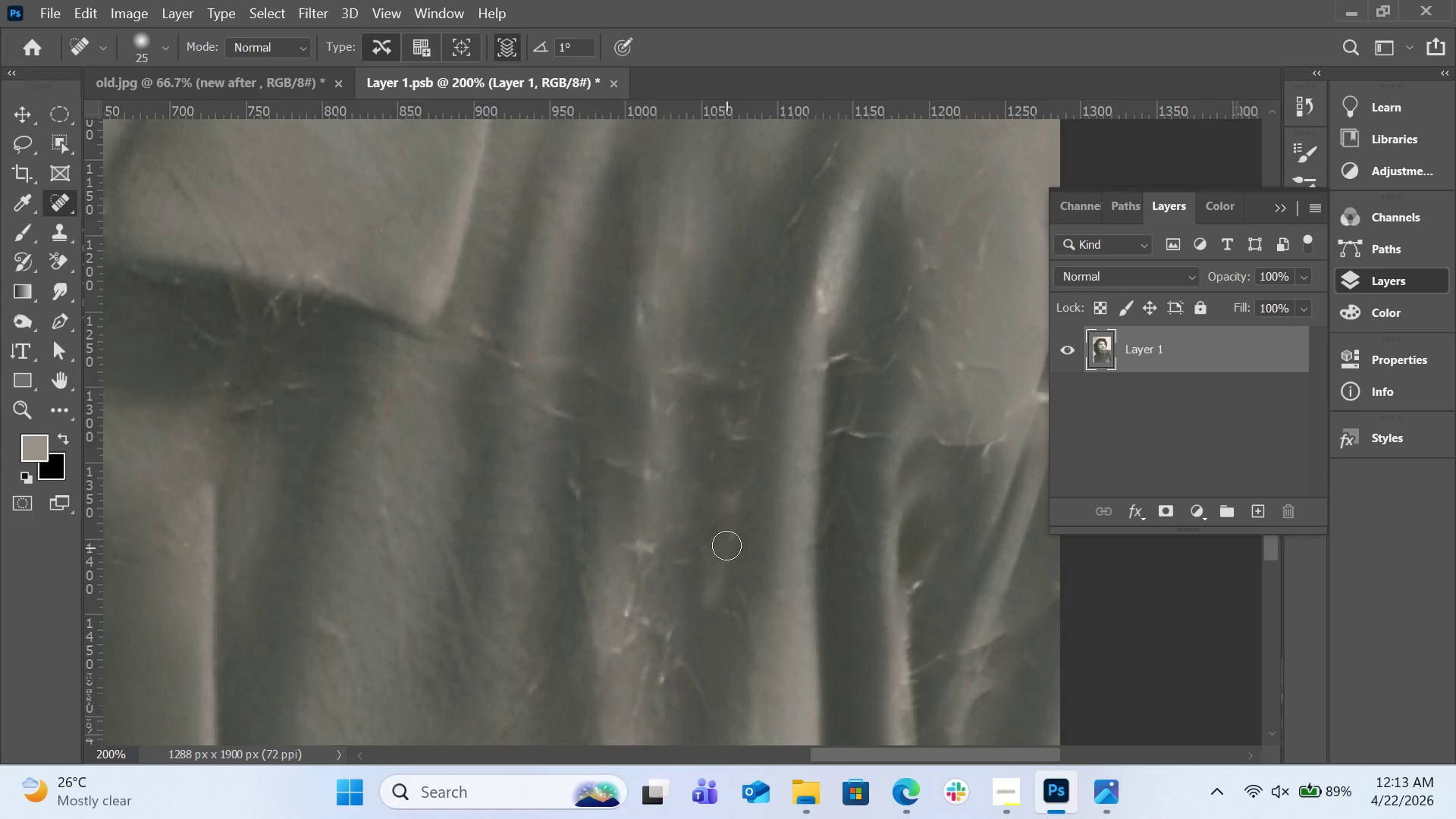 
left_click_drag(start_coordinate=[728, 544], to_coordinate=[723, 528])
 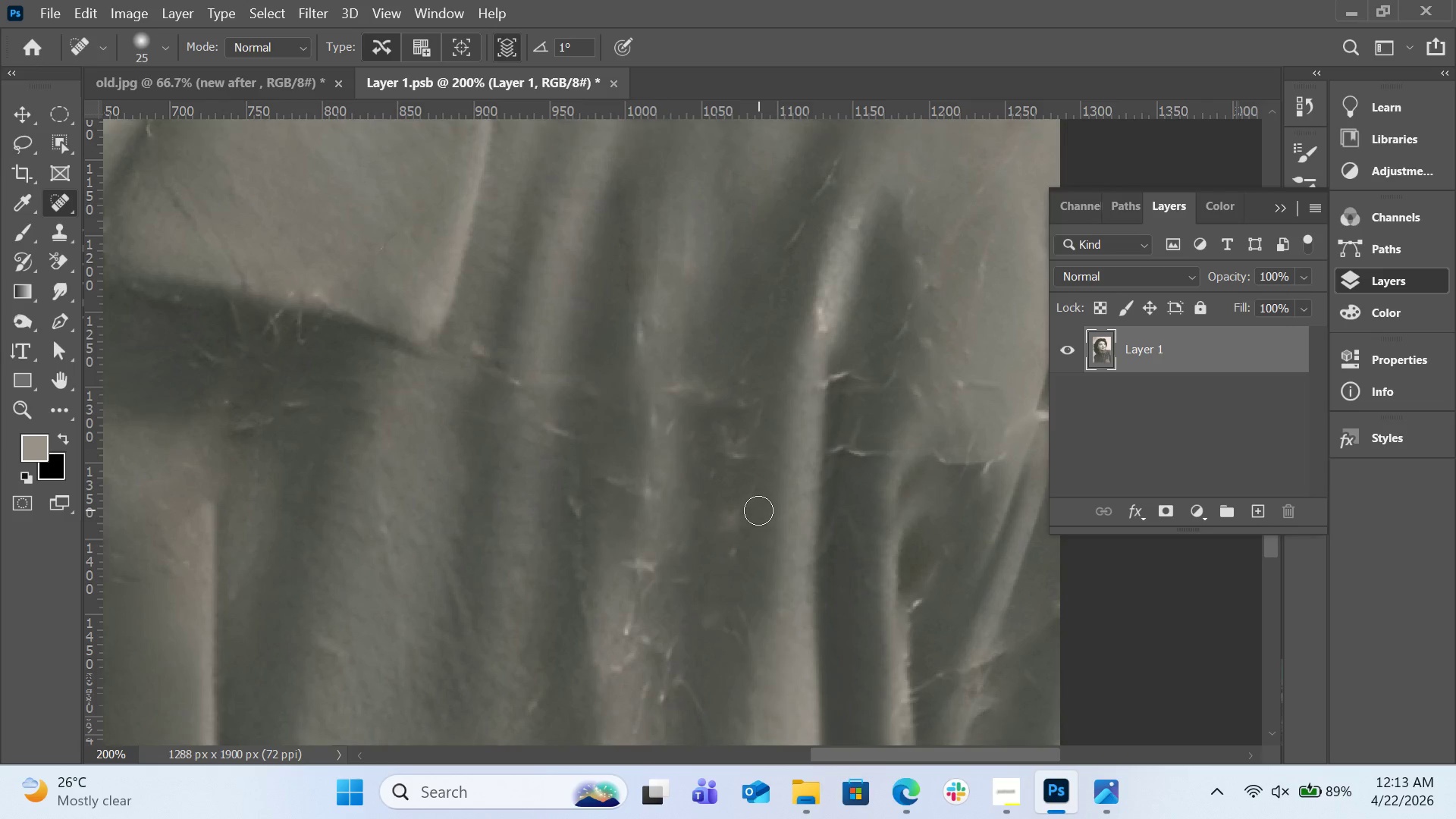 
scroll: coordinate [760, 495], scroll_direction: up, amount: 9.0
 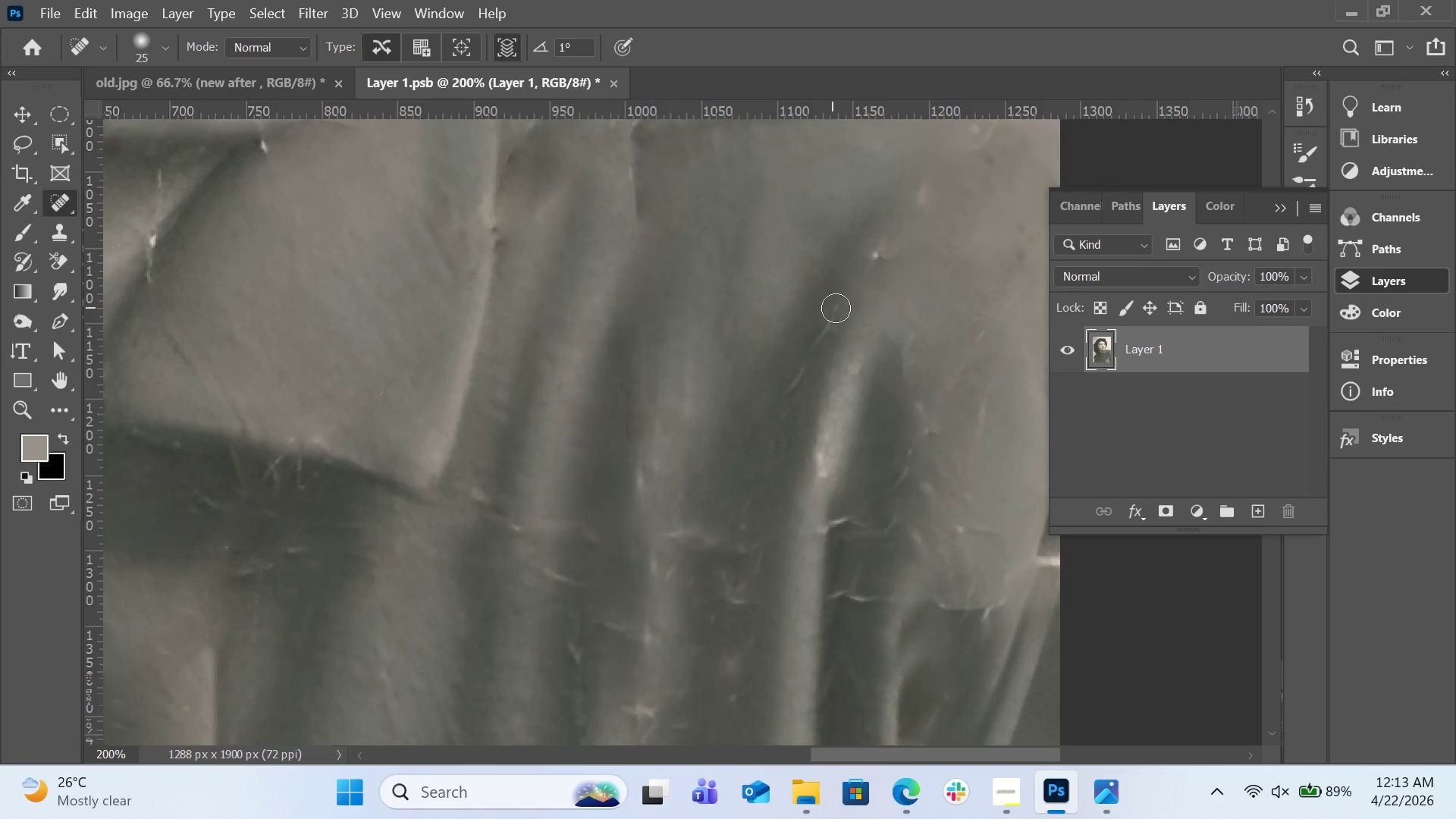 
left_click_drag(start_coordinate=[836, 308], to_coordinate=[797, 388])
 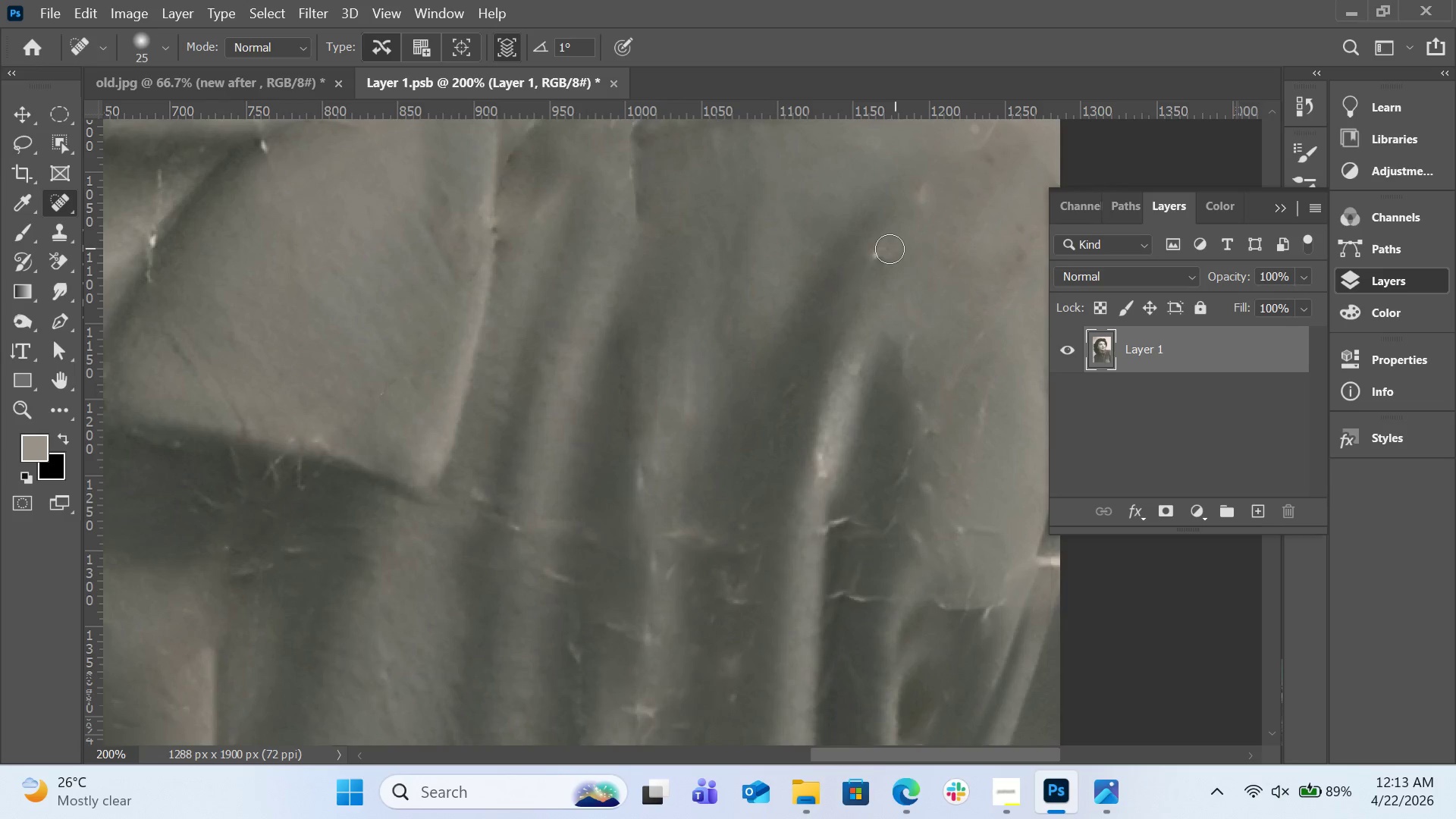 
left_click_drag(start_coordinate=[890, 249], to_coordinate=[871, 271])
 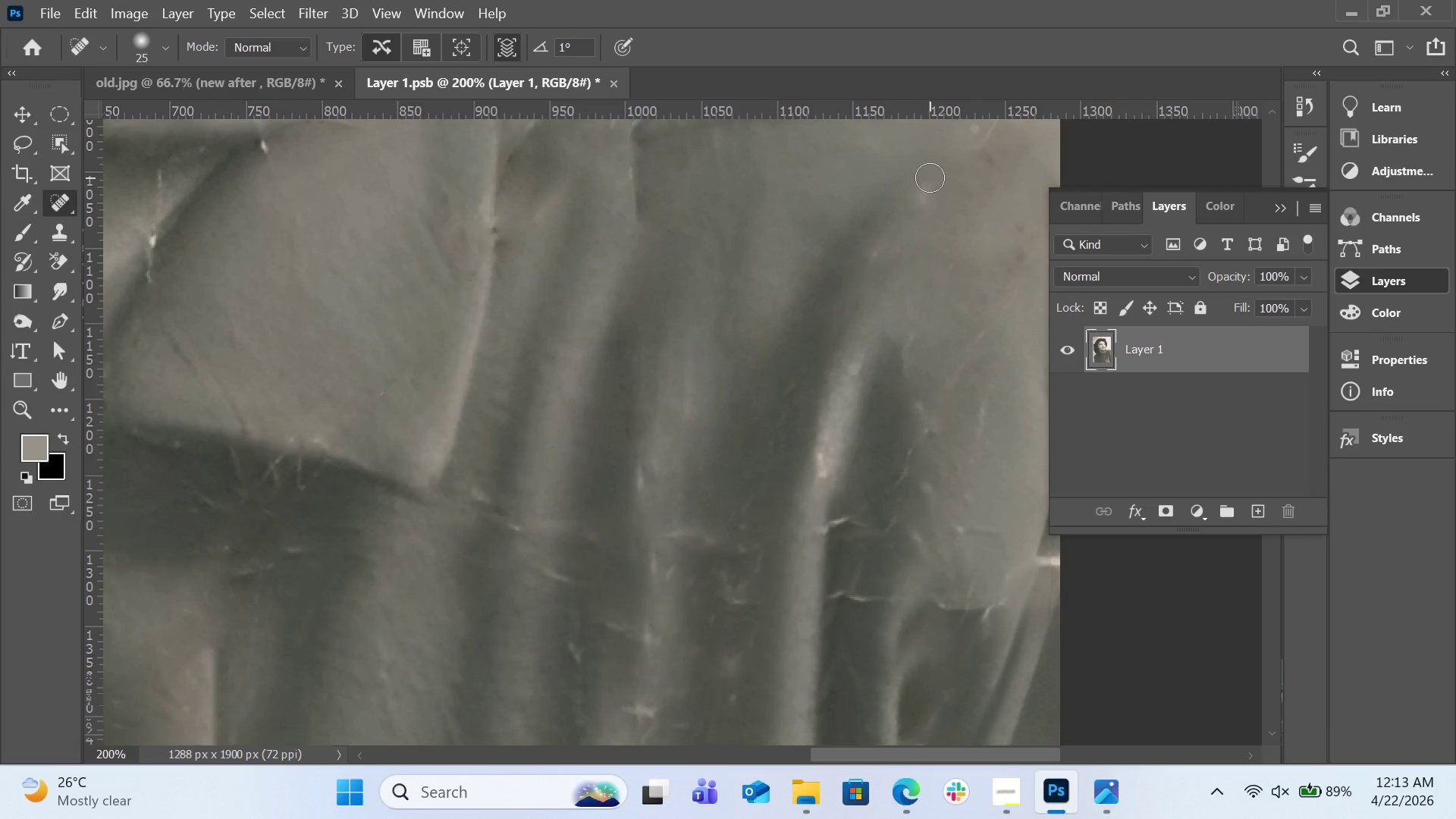 
left_click_drag(start_coordinate=[930, 177], to_coordinate=[921, 196])
 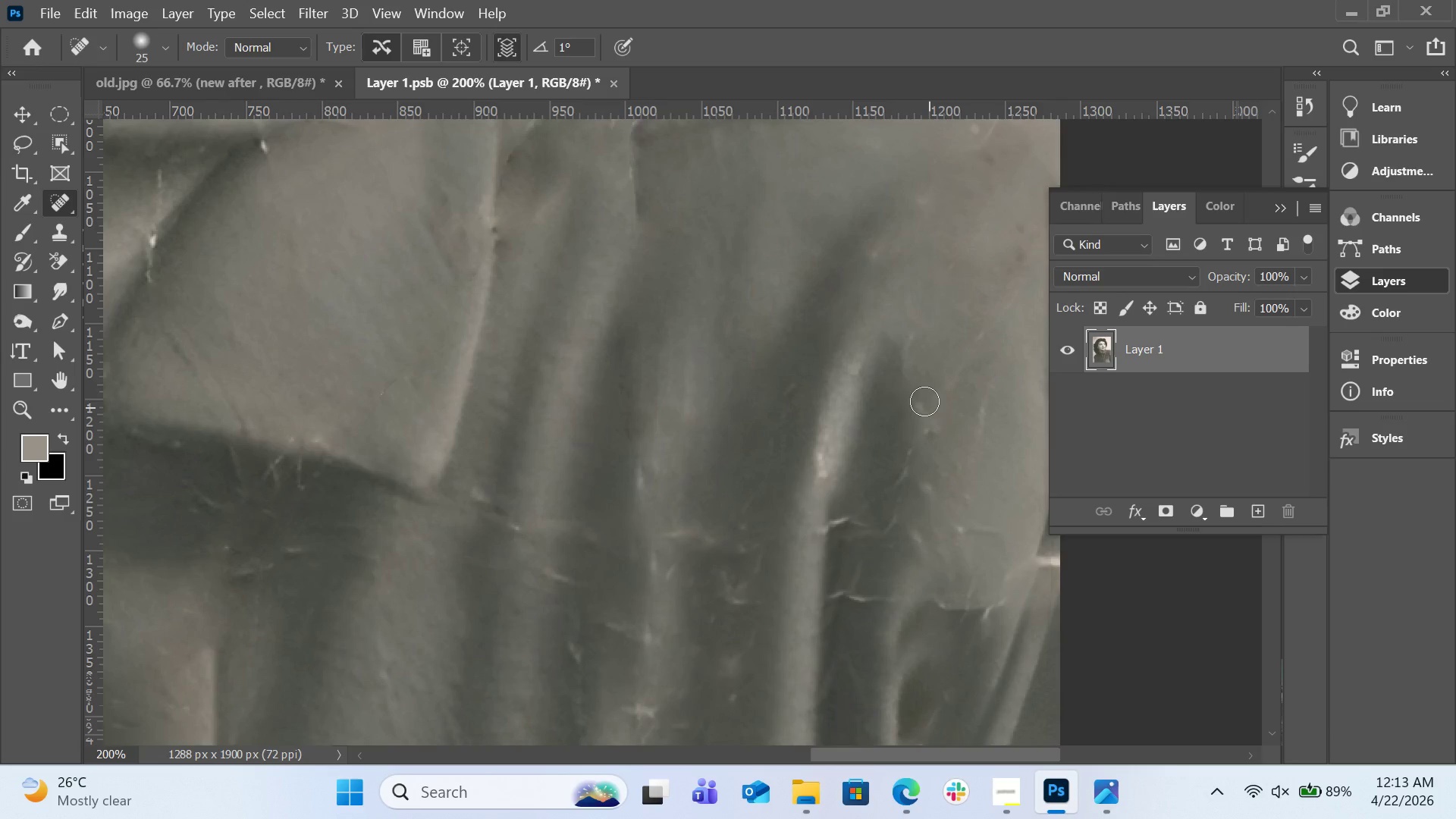 
left_click_drag(start_coordinate=[924, 401], to_coordinate=[924, 438])
 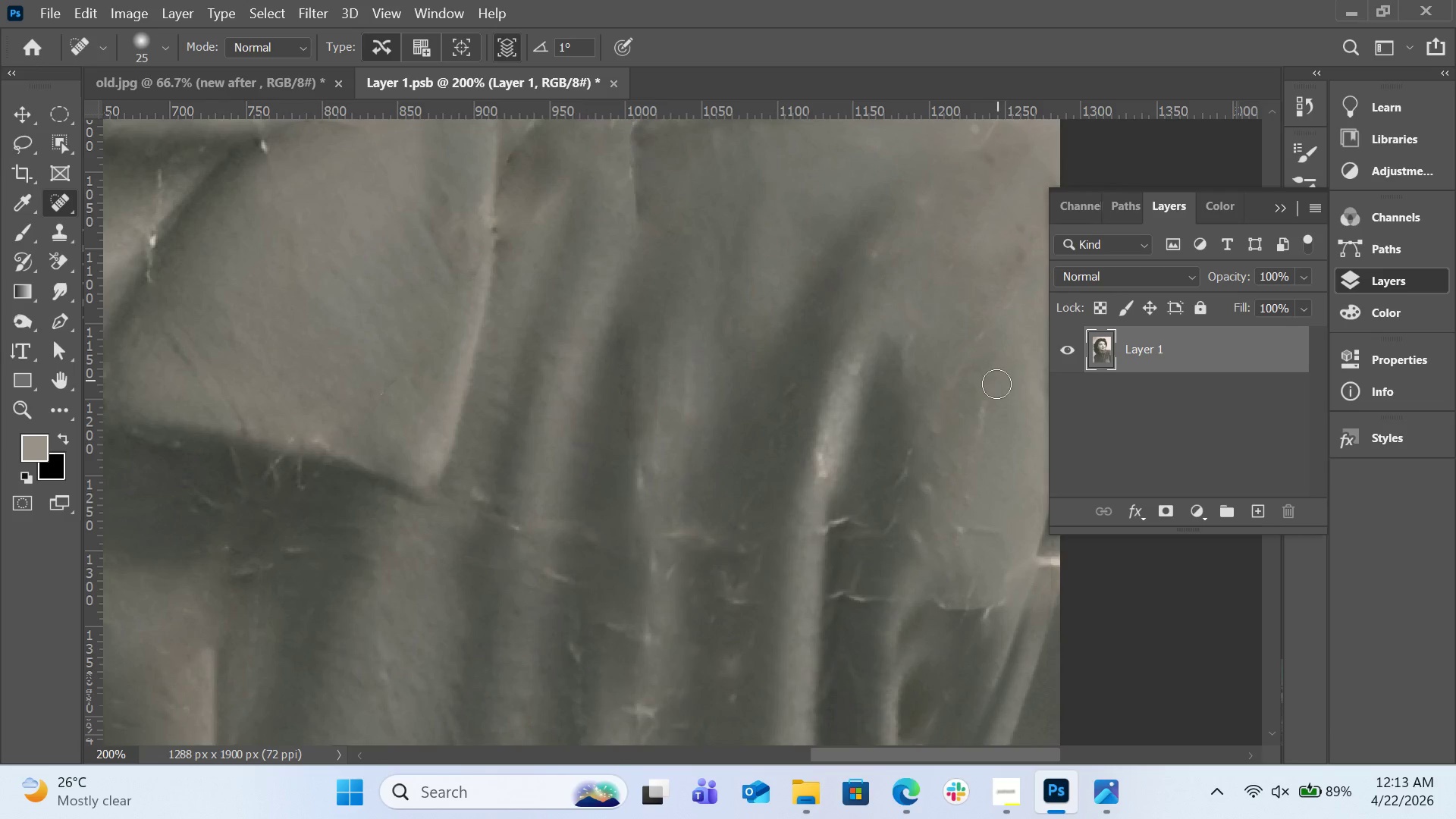 
left_click_drag(start_coordinate=[996, 384], to_coordinate=[986, 456])
 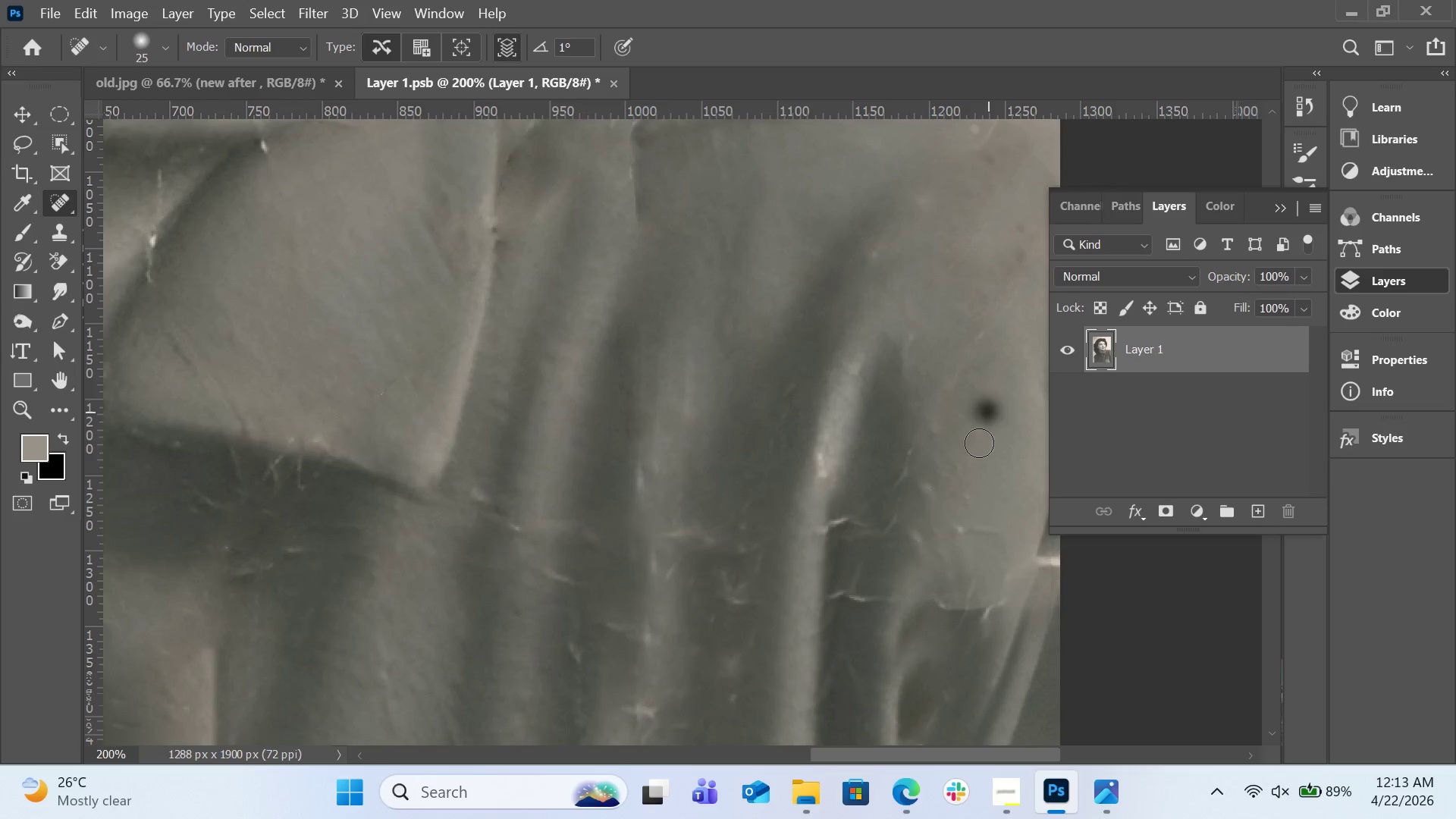 
left_click_drag(start_coordinate=[988, 412], to_coordinate=[968, 459])
 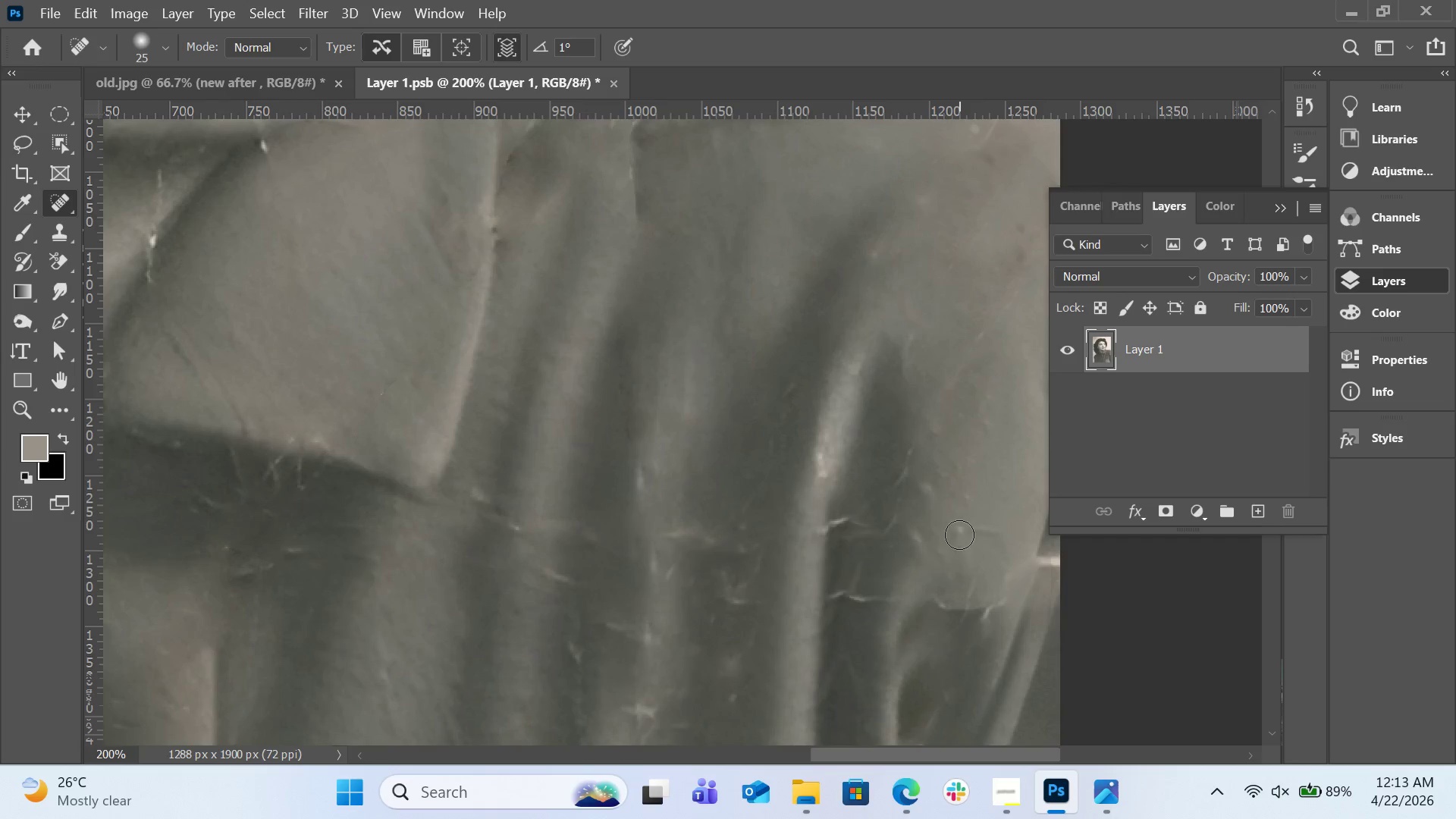 
left_click_drag(start_coordinate=[959, 532], to_coordinate=[959, 552])
 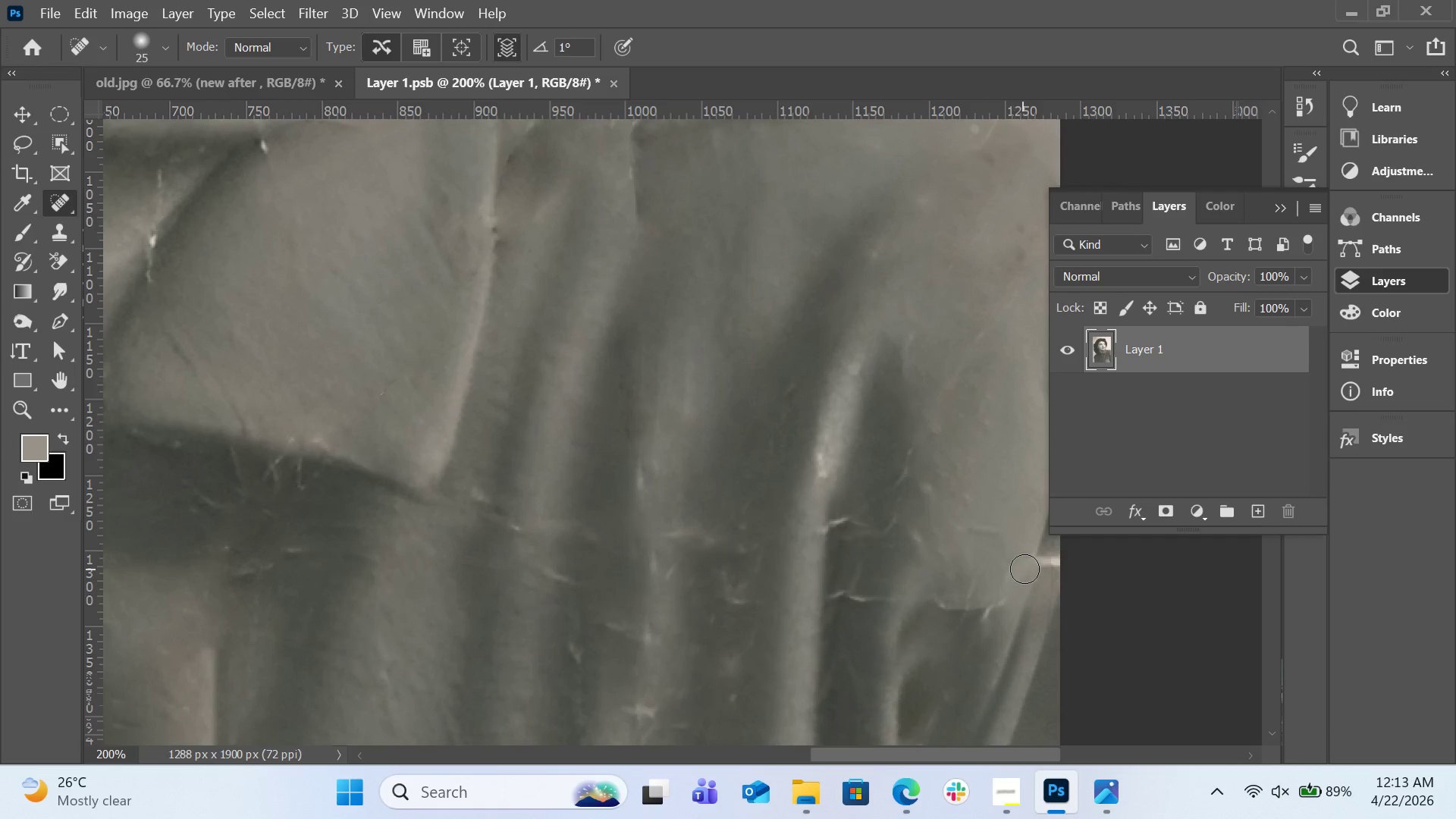 
left_click_drag(start_coordinate=[1026, 569], to_coordinate=[1078, 566])
 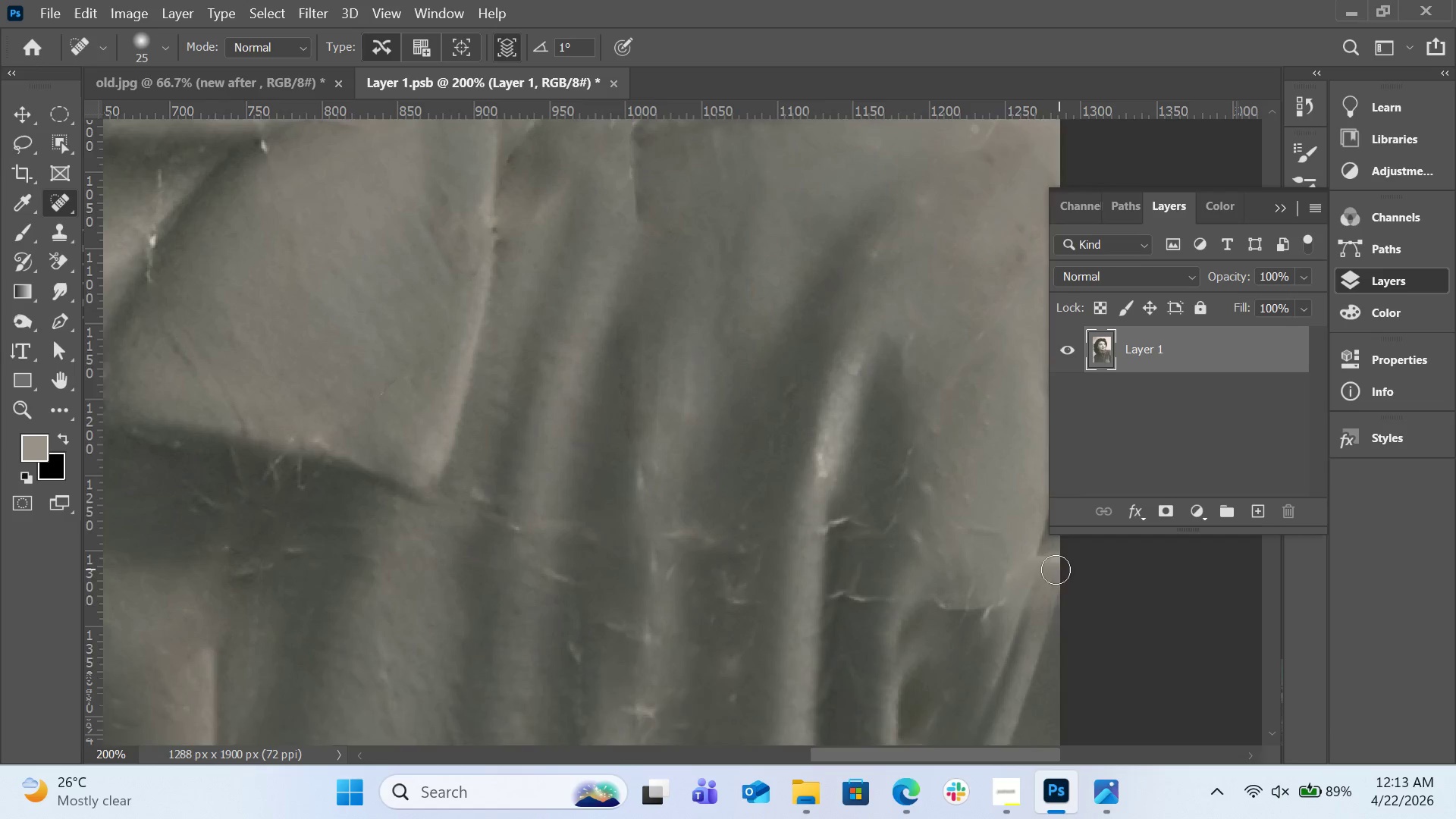 
scroll: coordinate [1055, 563], scroll_direction: up, amount: 9.0
 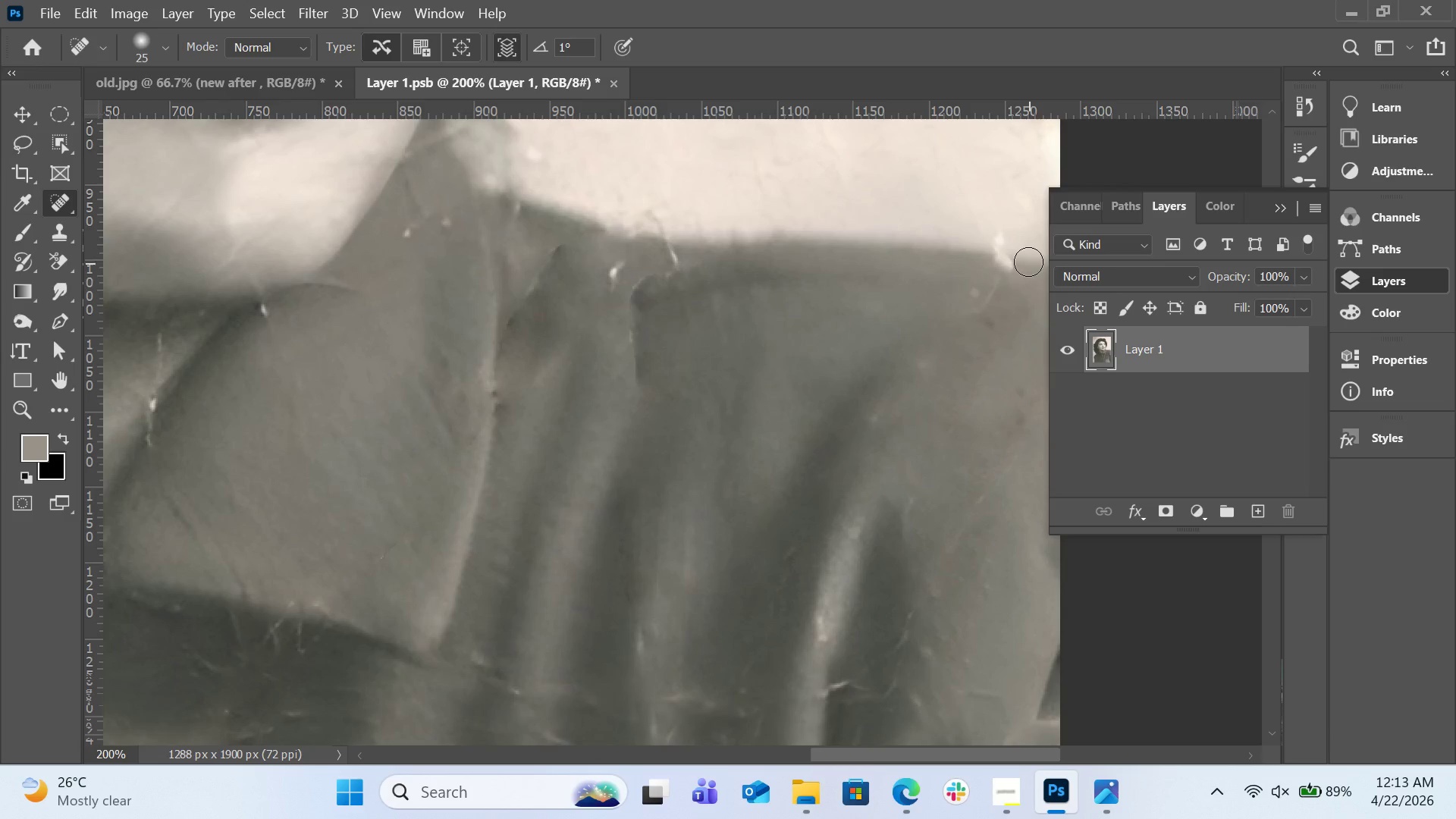 
left_click_drag(start_coordinate=[1028, 262], to_coordinate=[983, 253])
 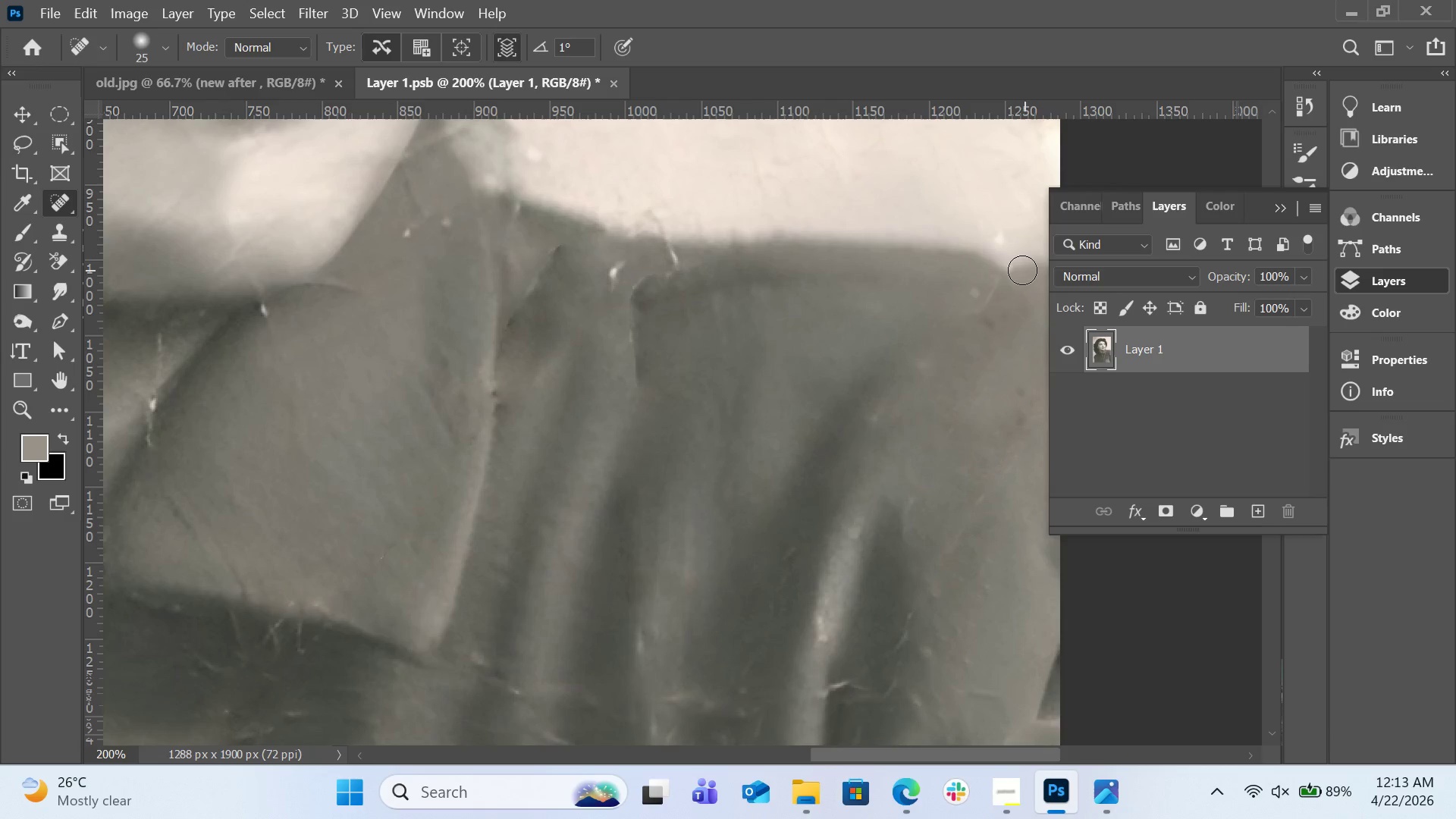 
left_click_drag(start_coordinate=[1021, 270], to_coordinate=[980, 264])
 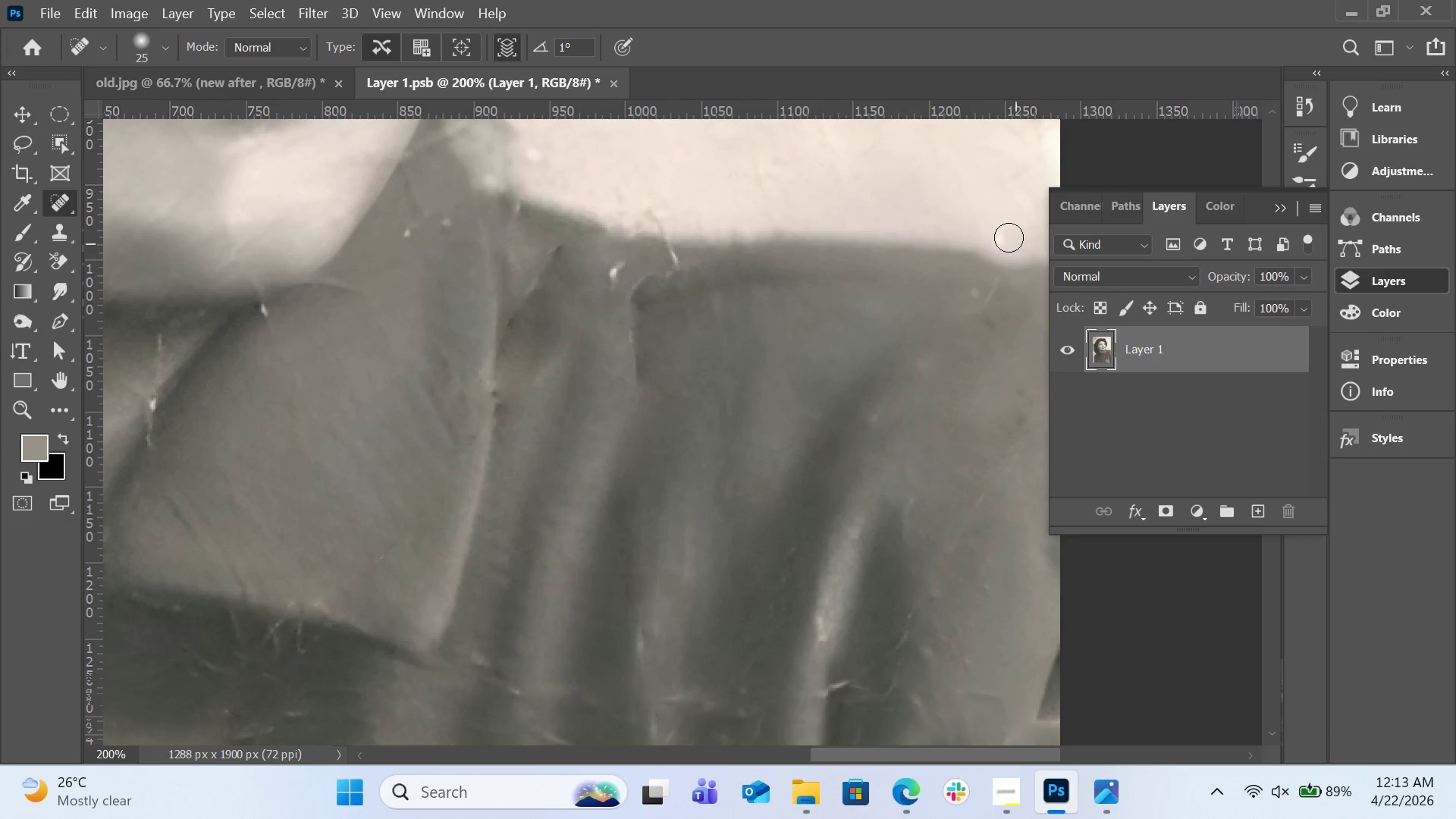 
left_click([1006, 235])
 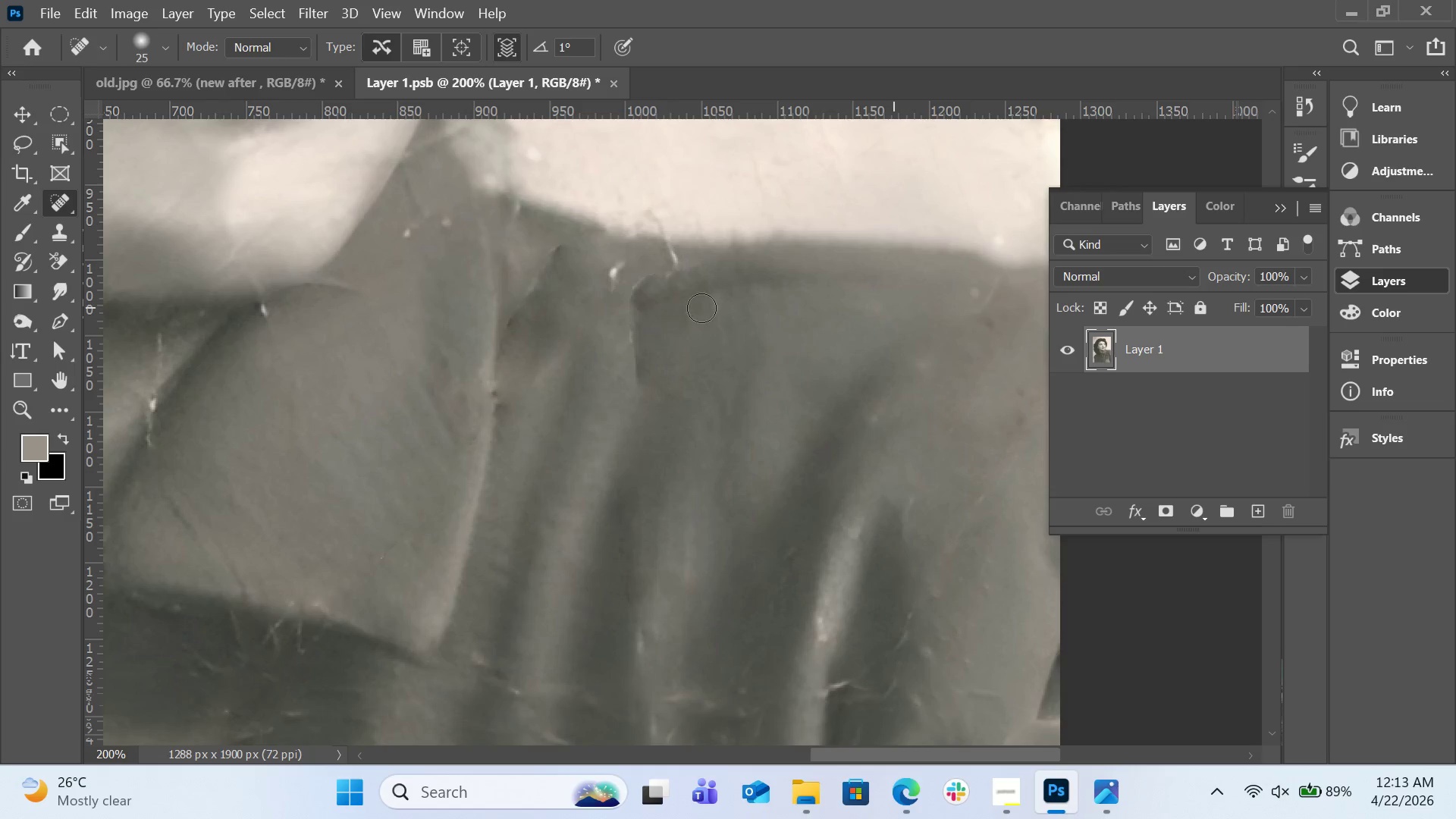 
scroll: coordinate [650, 288], scroll_direction: up, amount: 8.0
 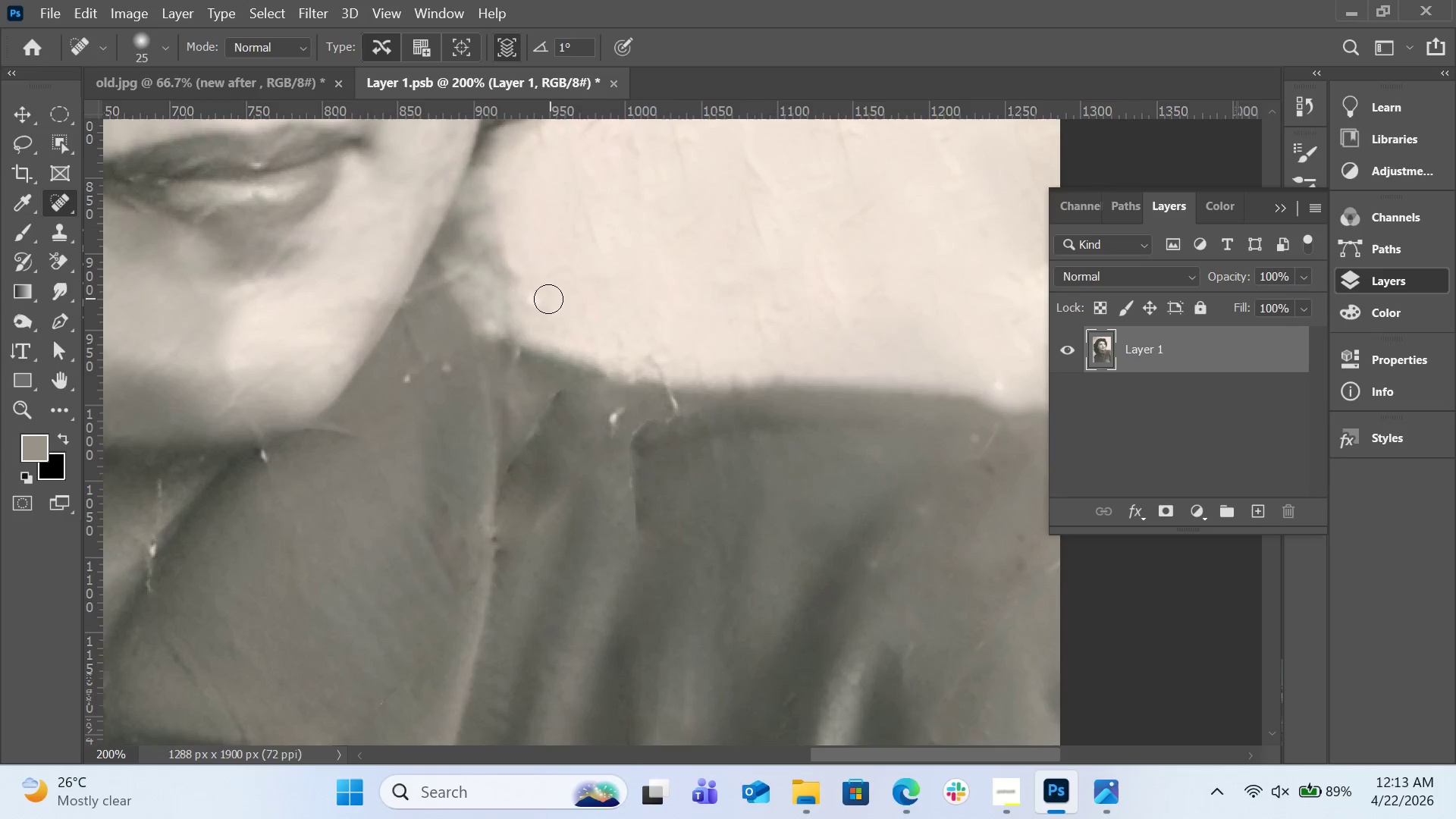 
left_click_drag(start_coordinate=[546, 303], to_coordinate=[535, 296])
 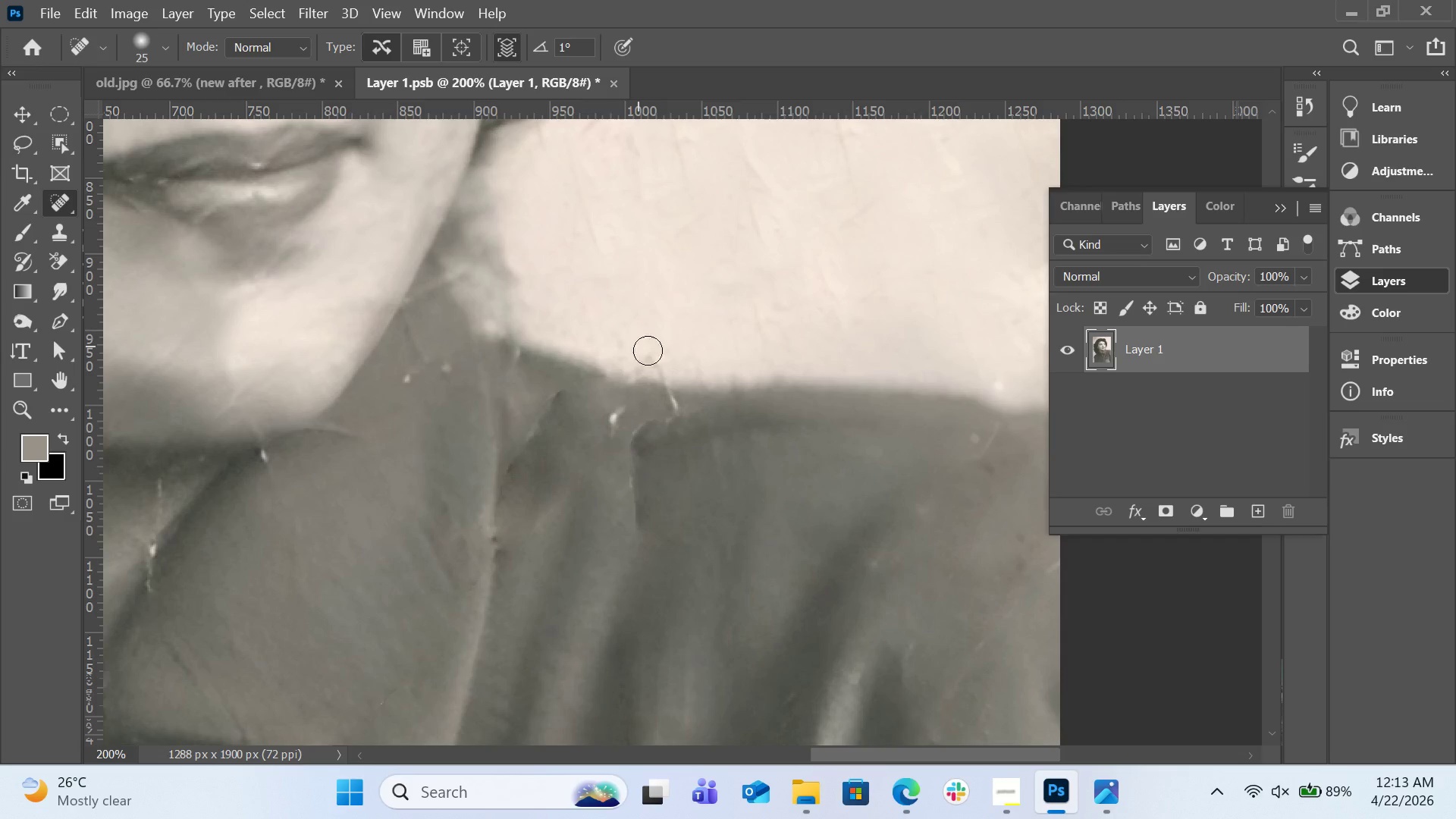 
left_click_drag(start_coordinate=[652, 350], to_coordinate=[664, 361])
 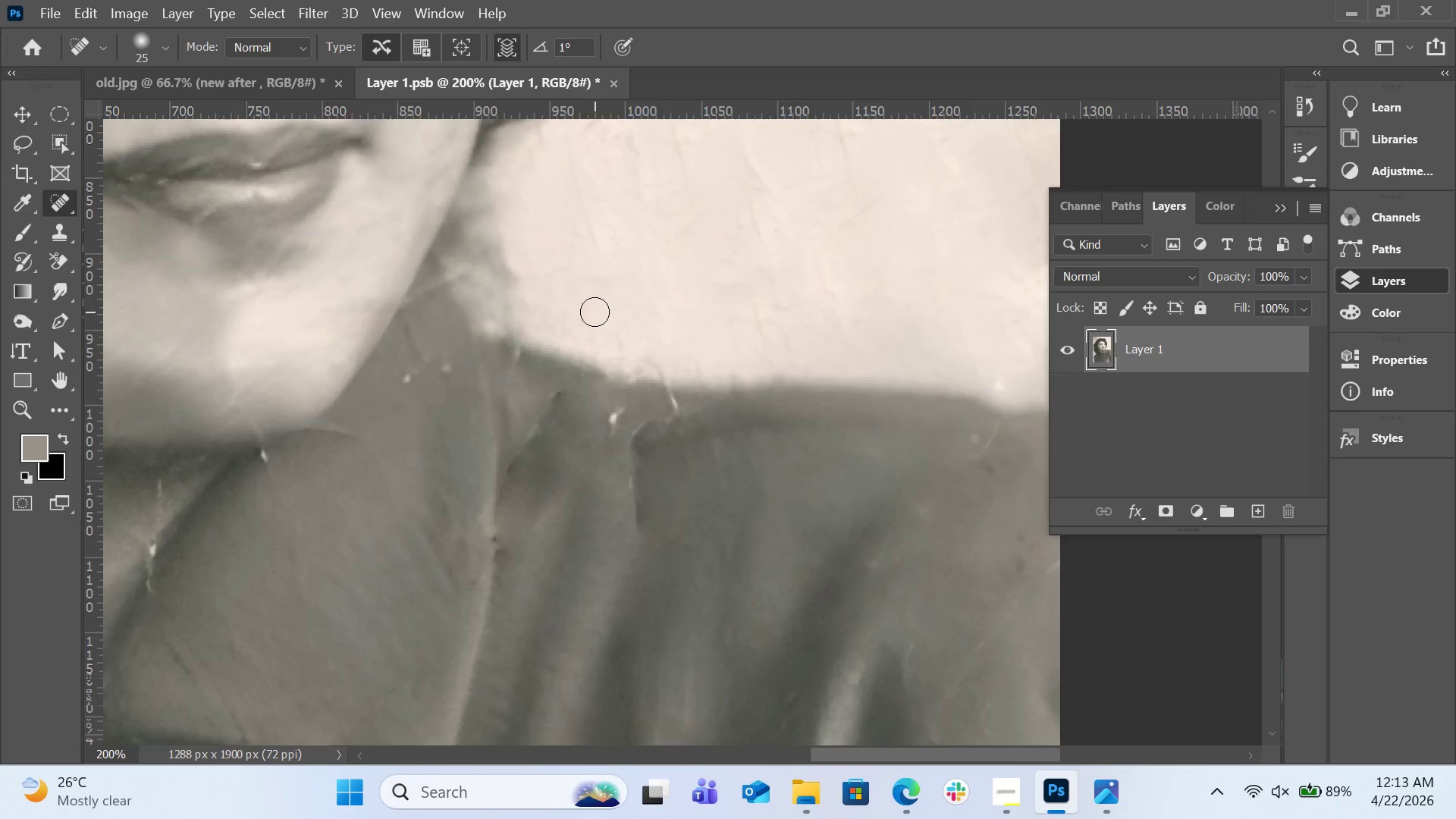 
scroll: coordinate [434, 310], scroll_direction: up, amount: 5.0
 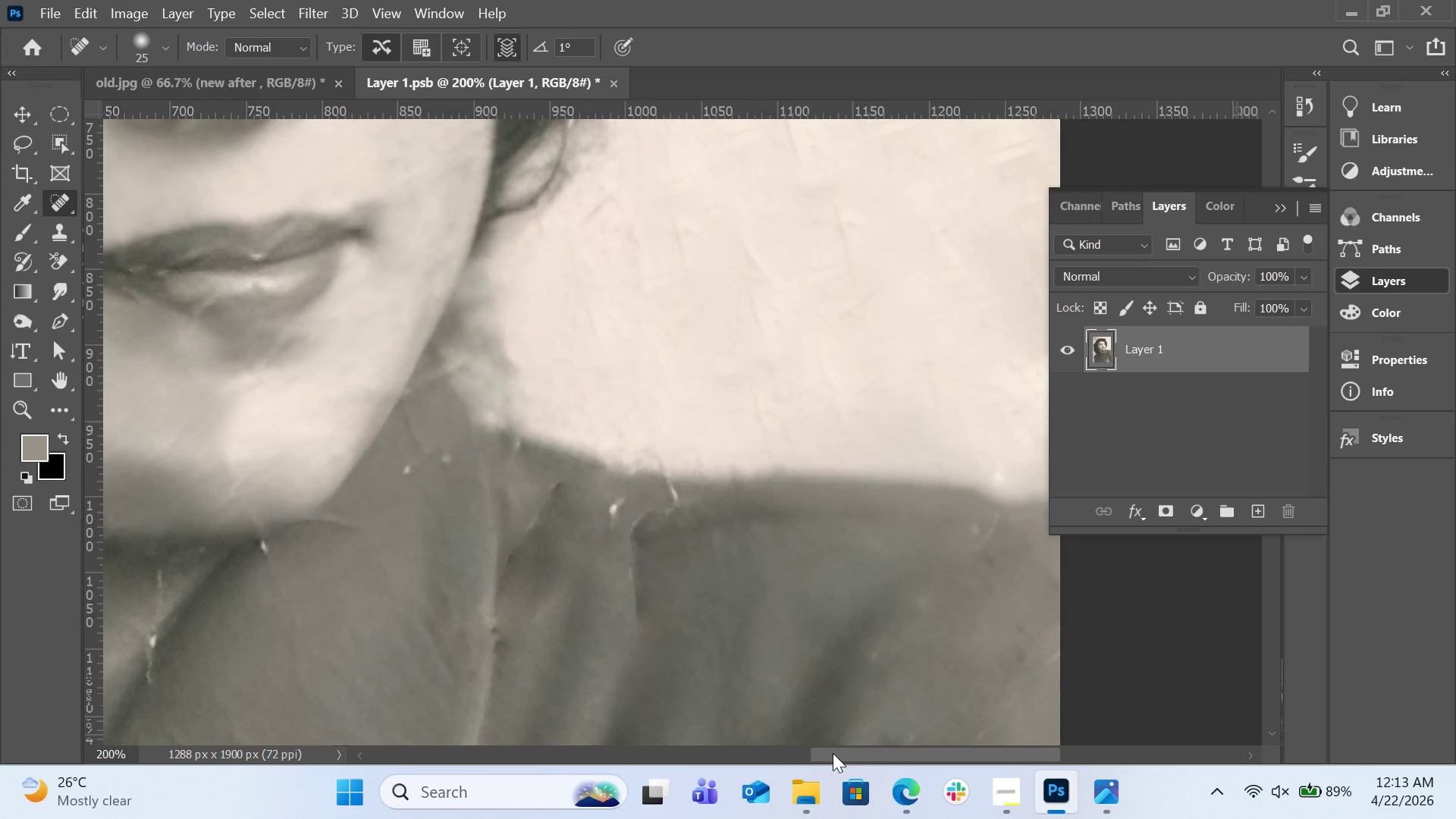 
left_click_drag(start_coordinate=[833, 749], to_coordinate=[731, 752])
 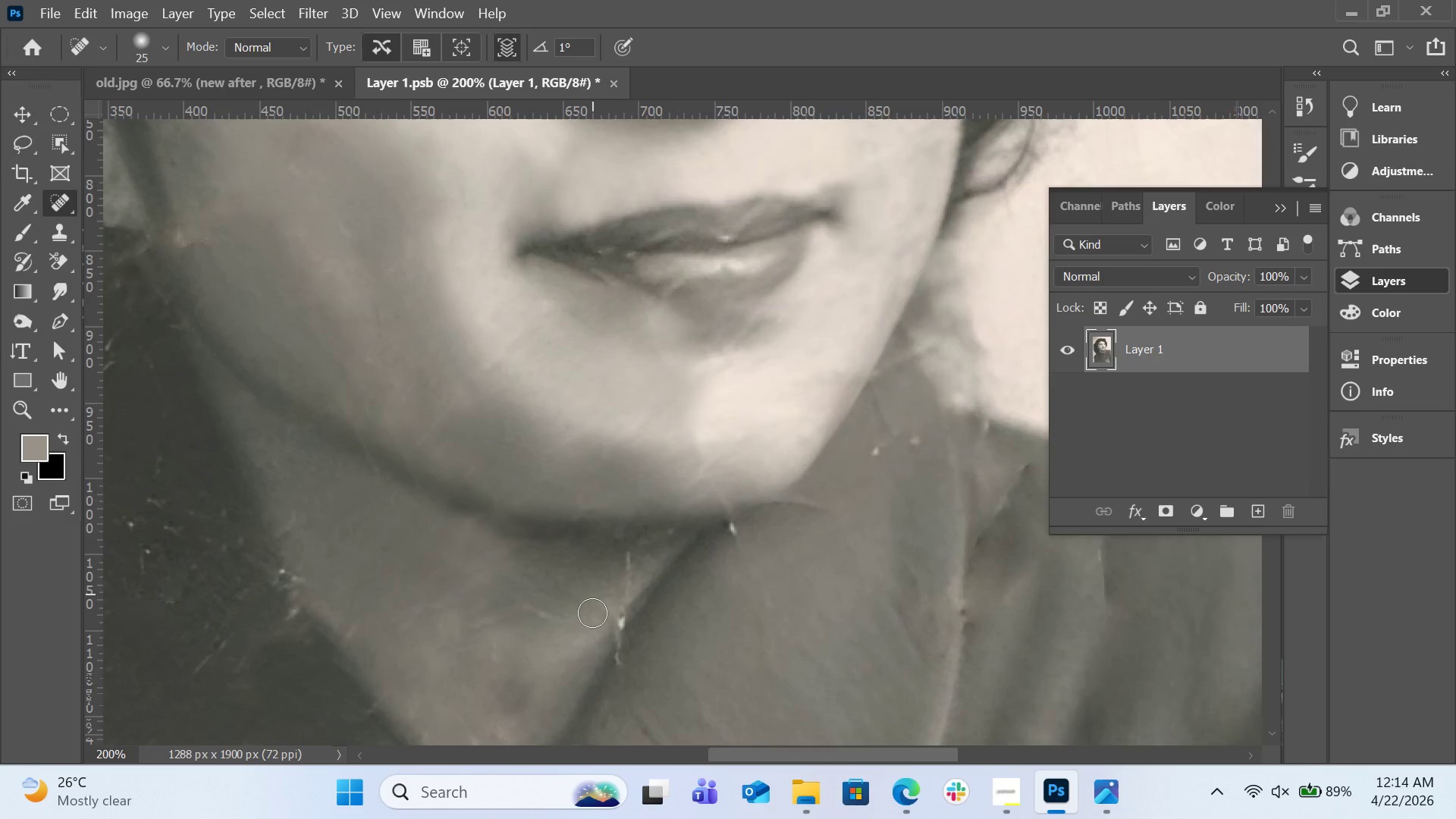 
scroll: coordinate [595, 607], scroll_direction: down, amount: 10.0
 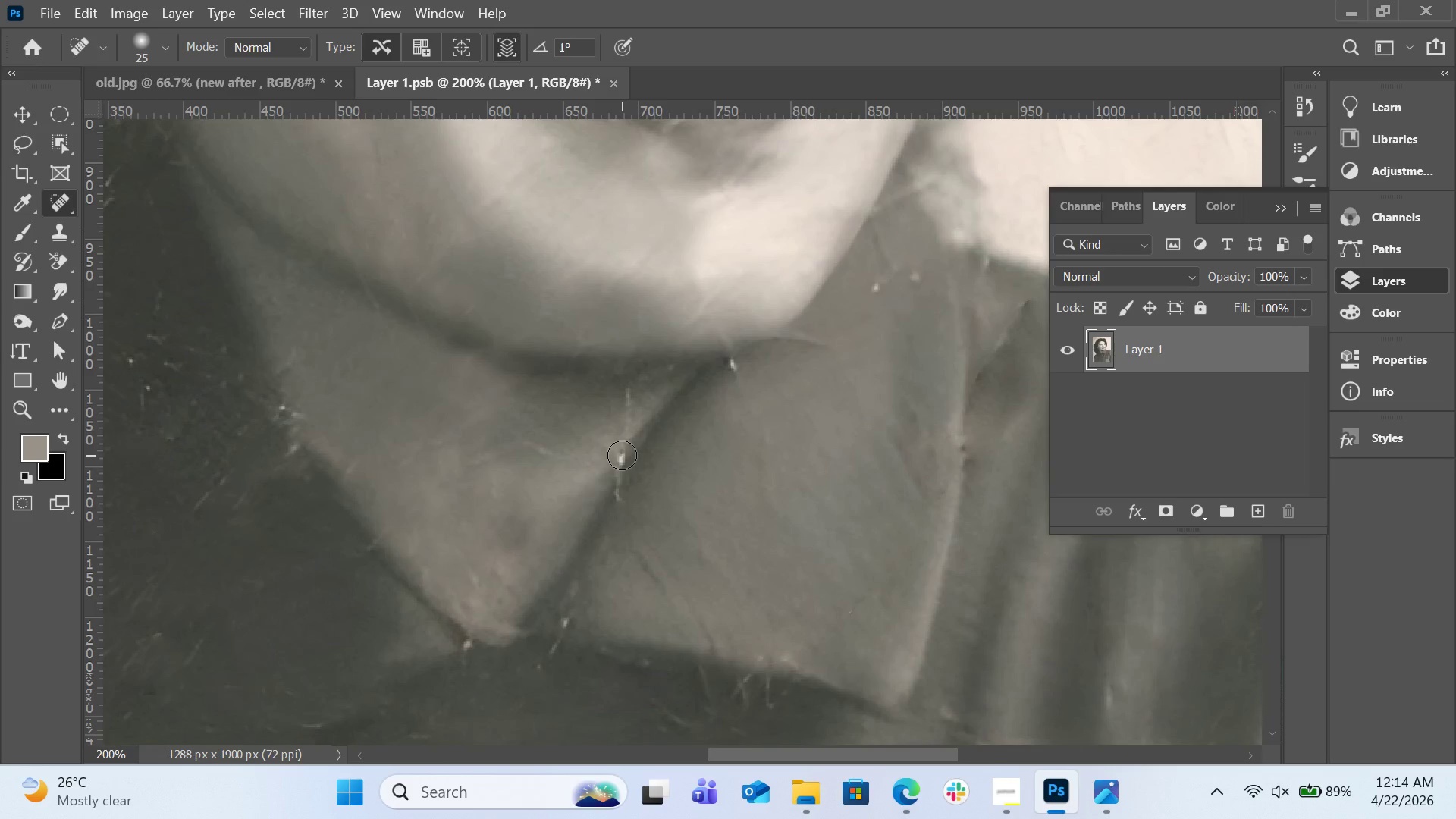 
key(BracketLeft)
 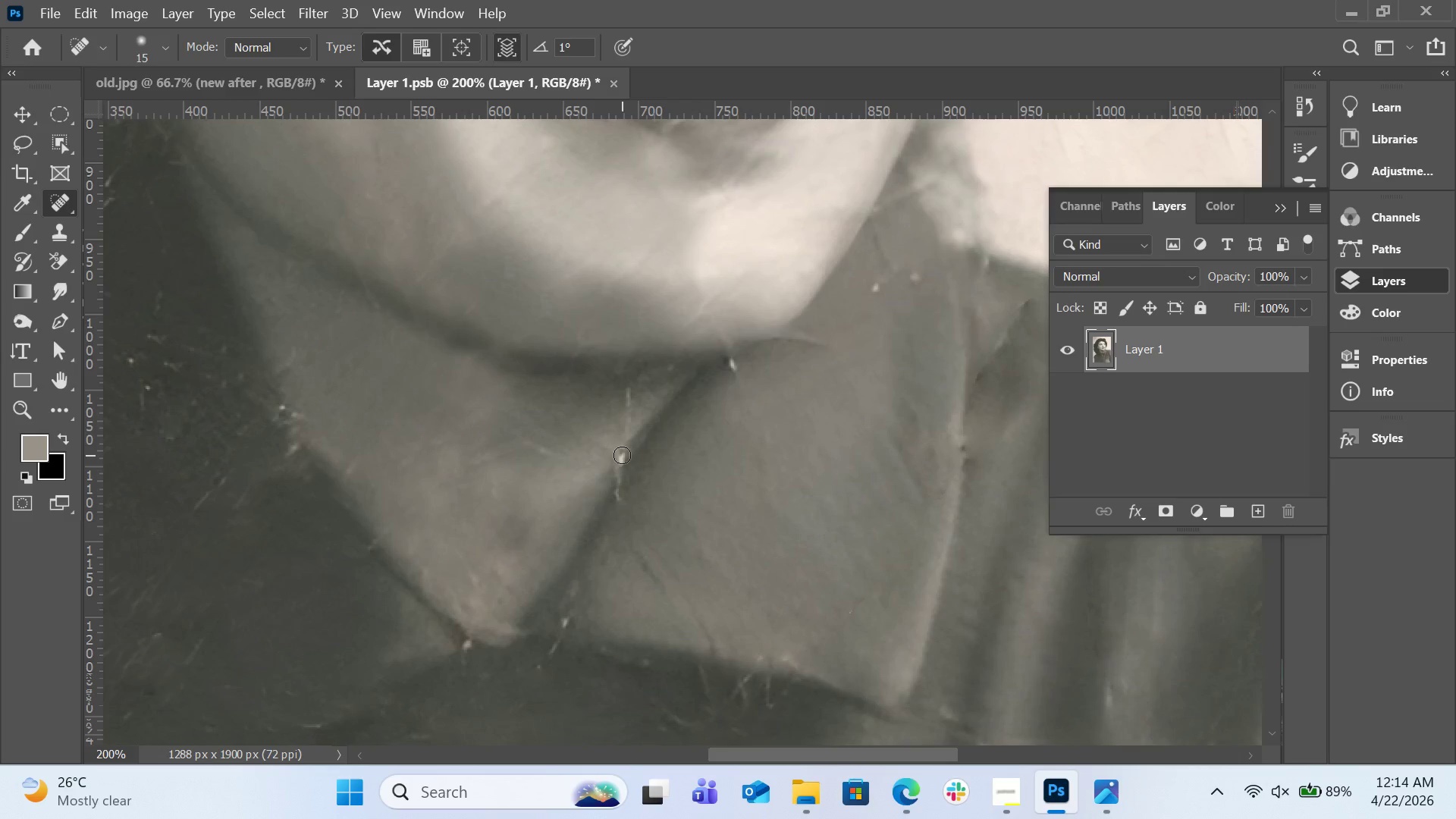 
key(BracketLeft)
 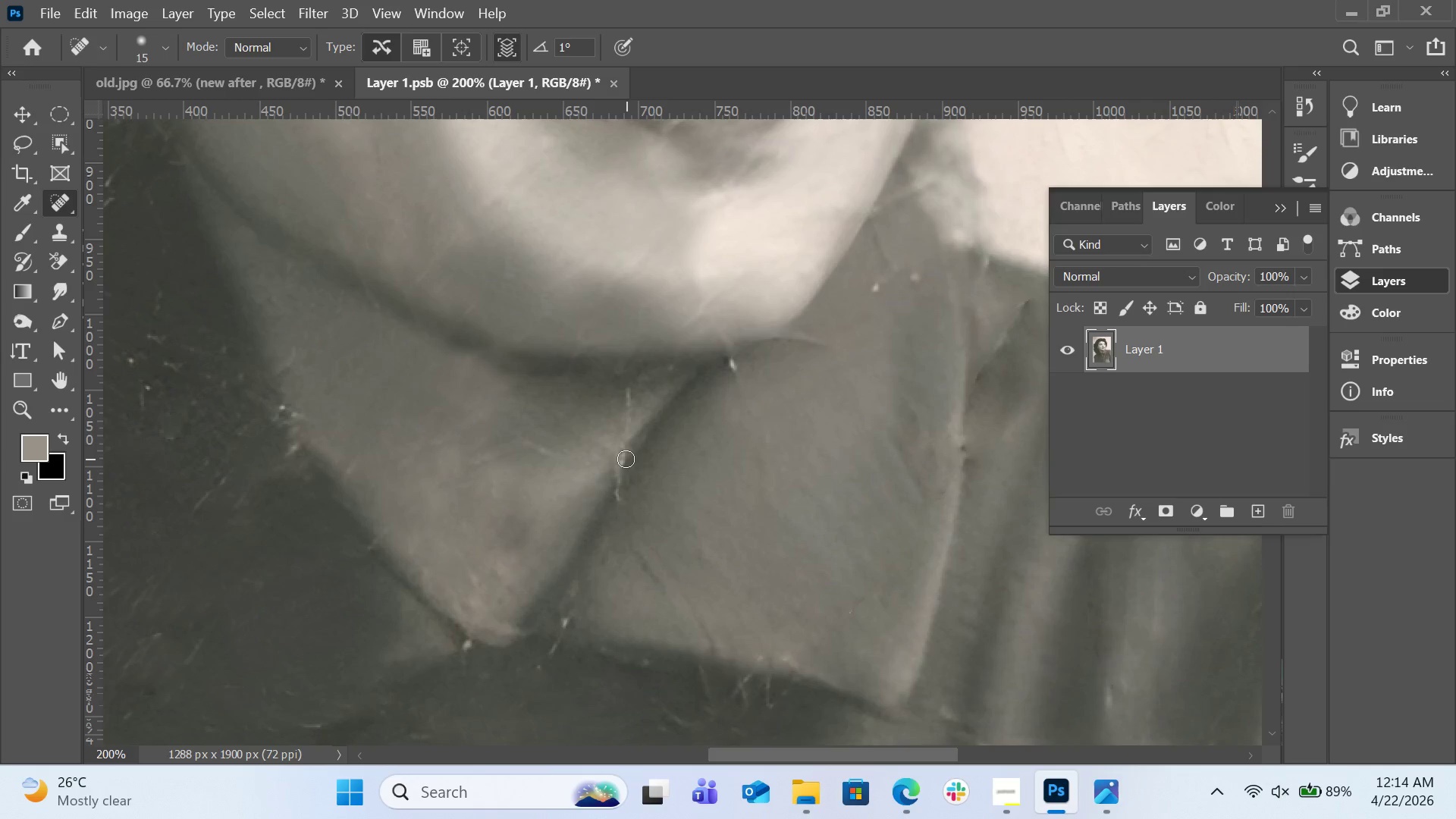 
left_click_drag(start_coordinate=[626, 459], to_coordinate=[620, 465])
 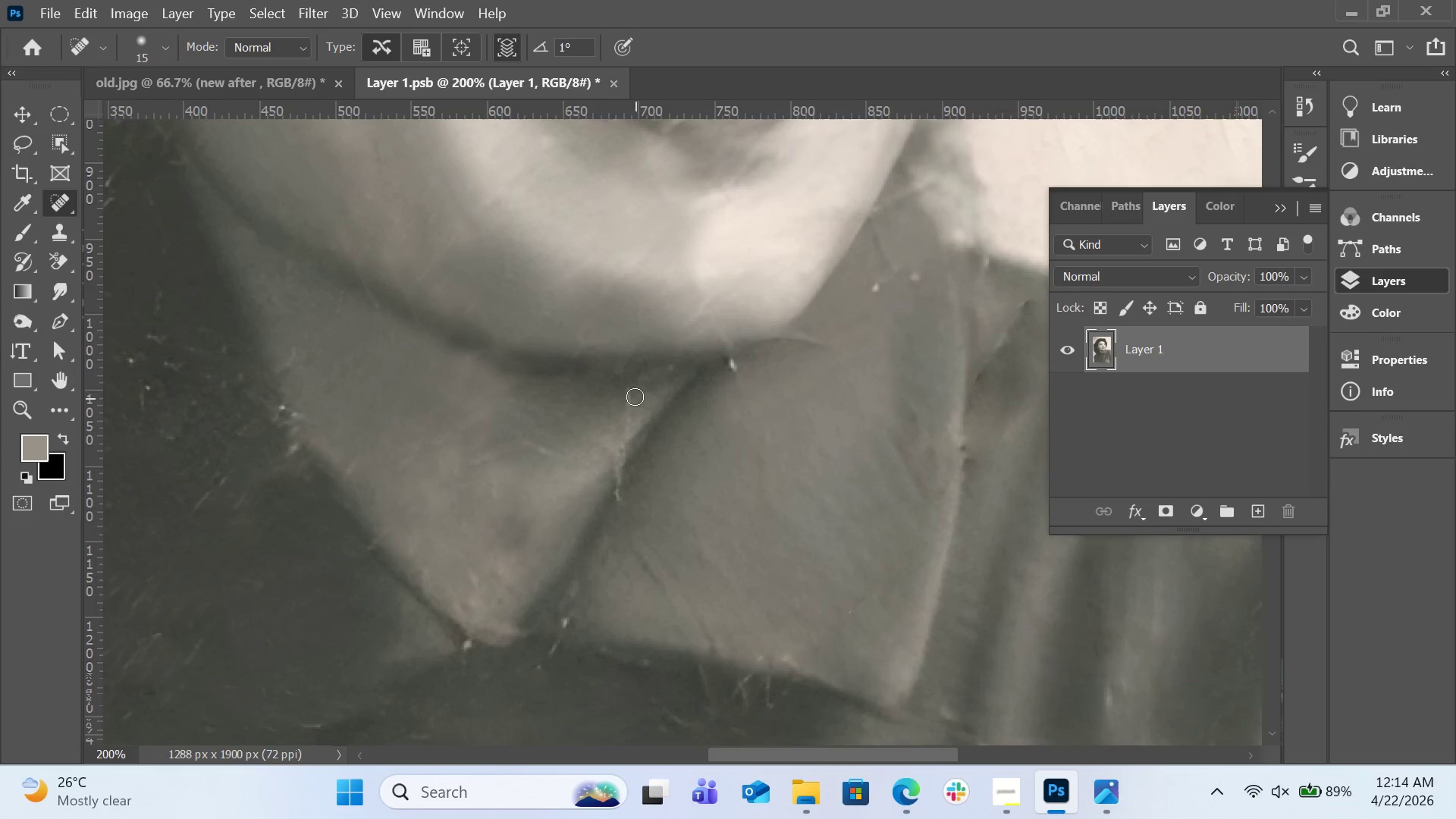 
left_click_drag(start_coordinate=[631, 391], to_coordinate=[629, 408])
 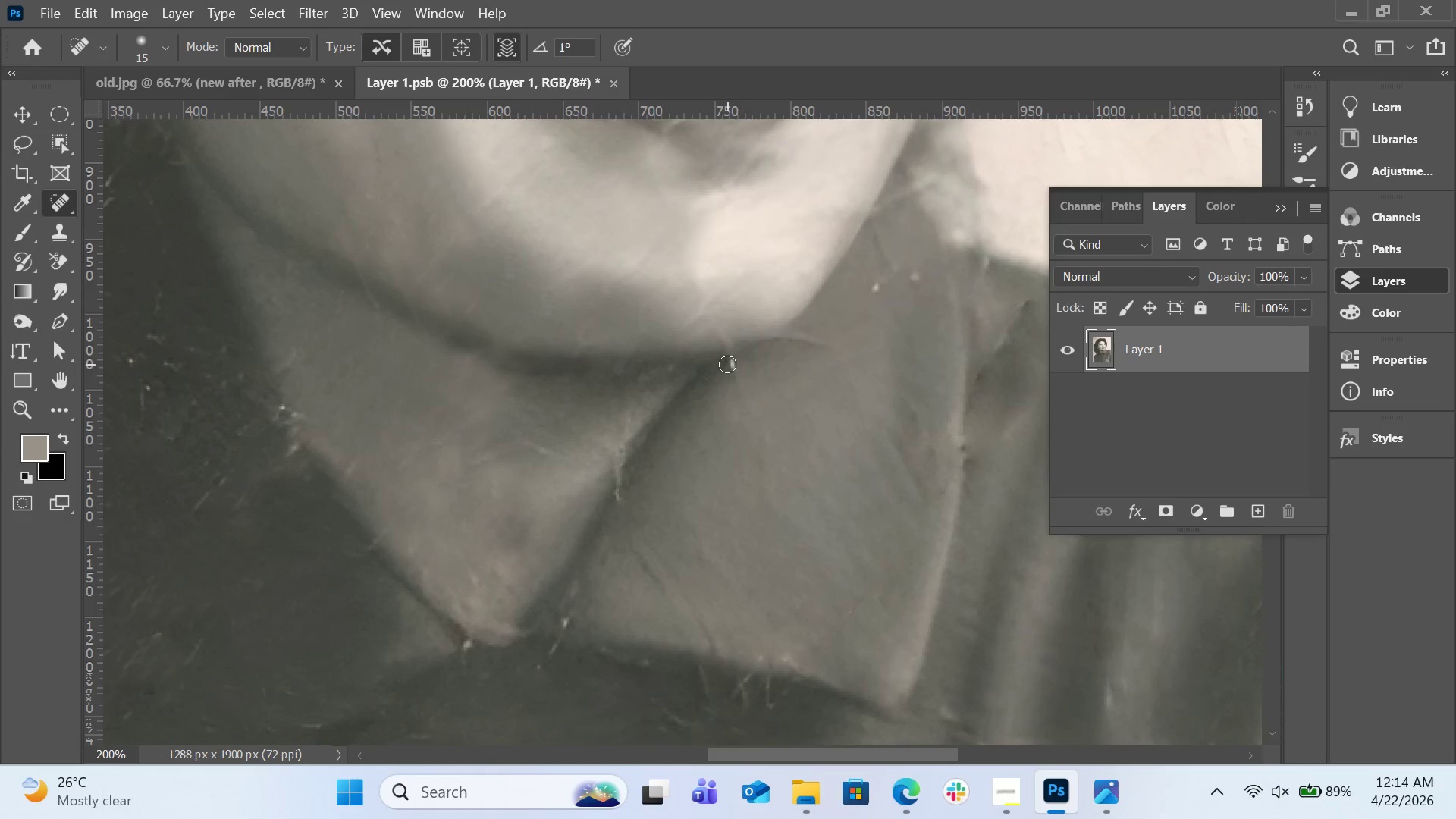 
left_click_drag(start_coordinate=[735, 362], to_coordinate=[734, 374])
 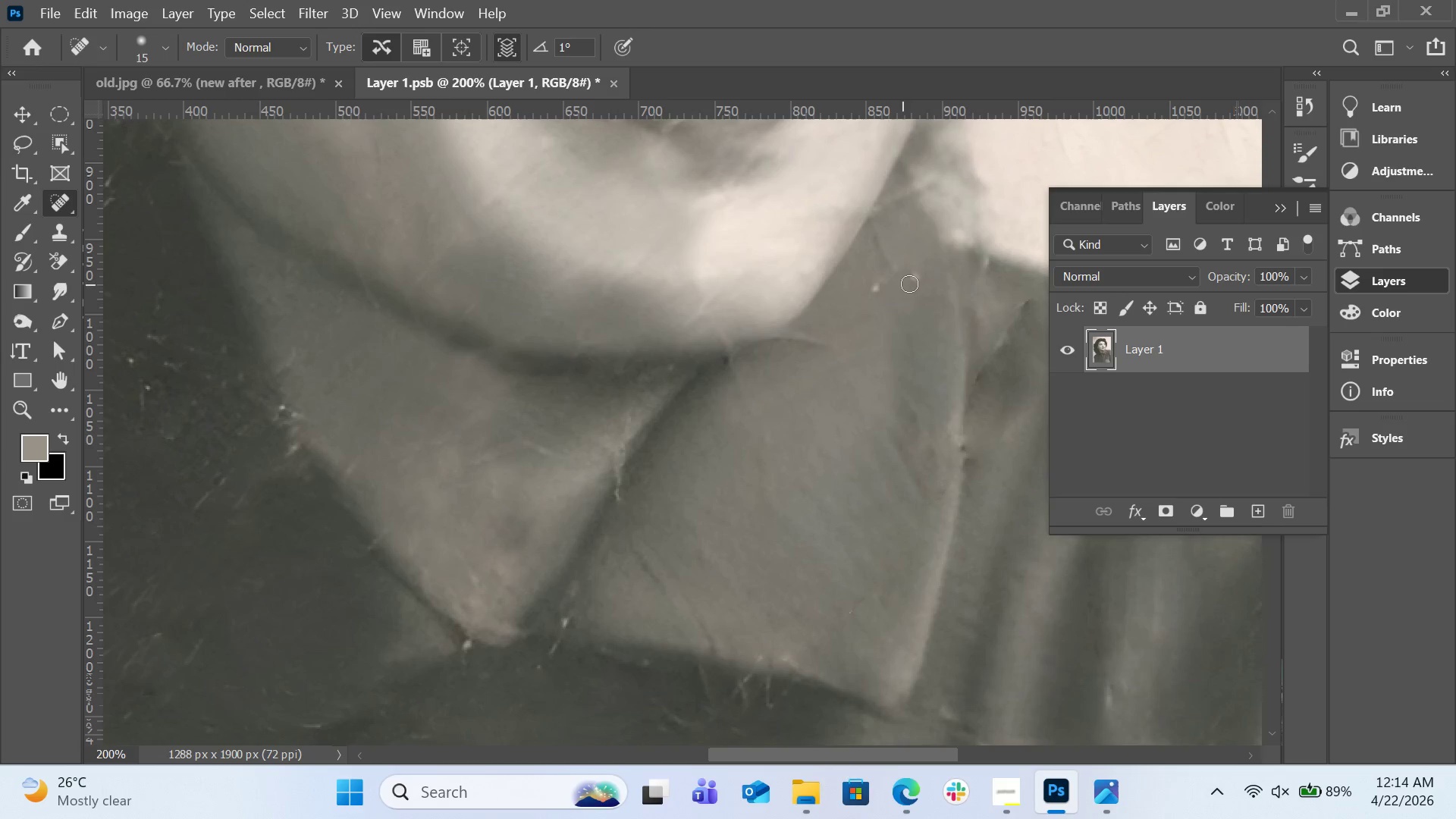 
left_click_drag(start_coordinate=[916, 275], to_coordinate=[918, 282])
 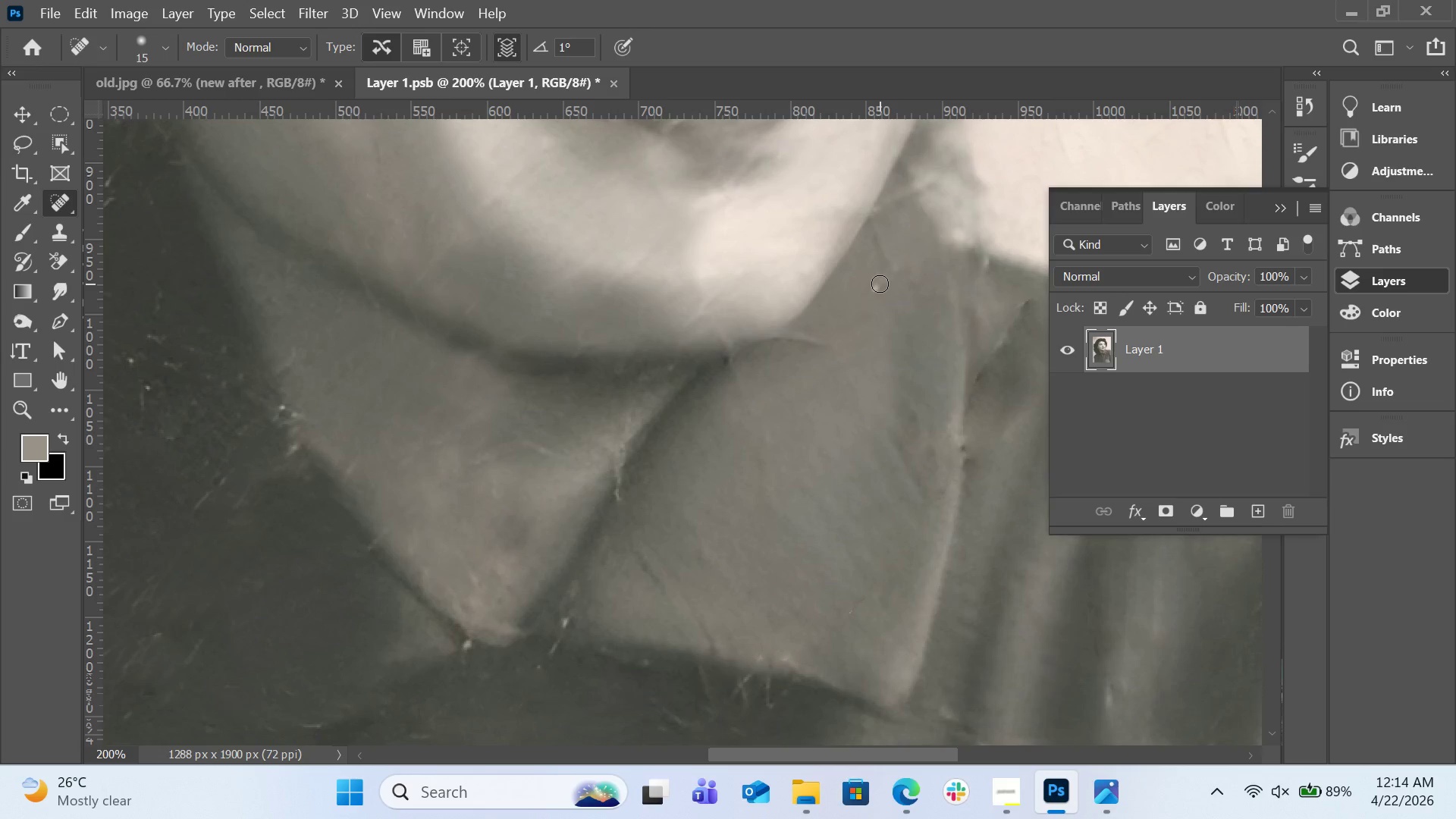 
left_click_drag(start_coordinate=[880, 284], to_coordinate=[878, 299])
 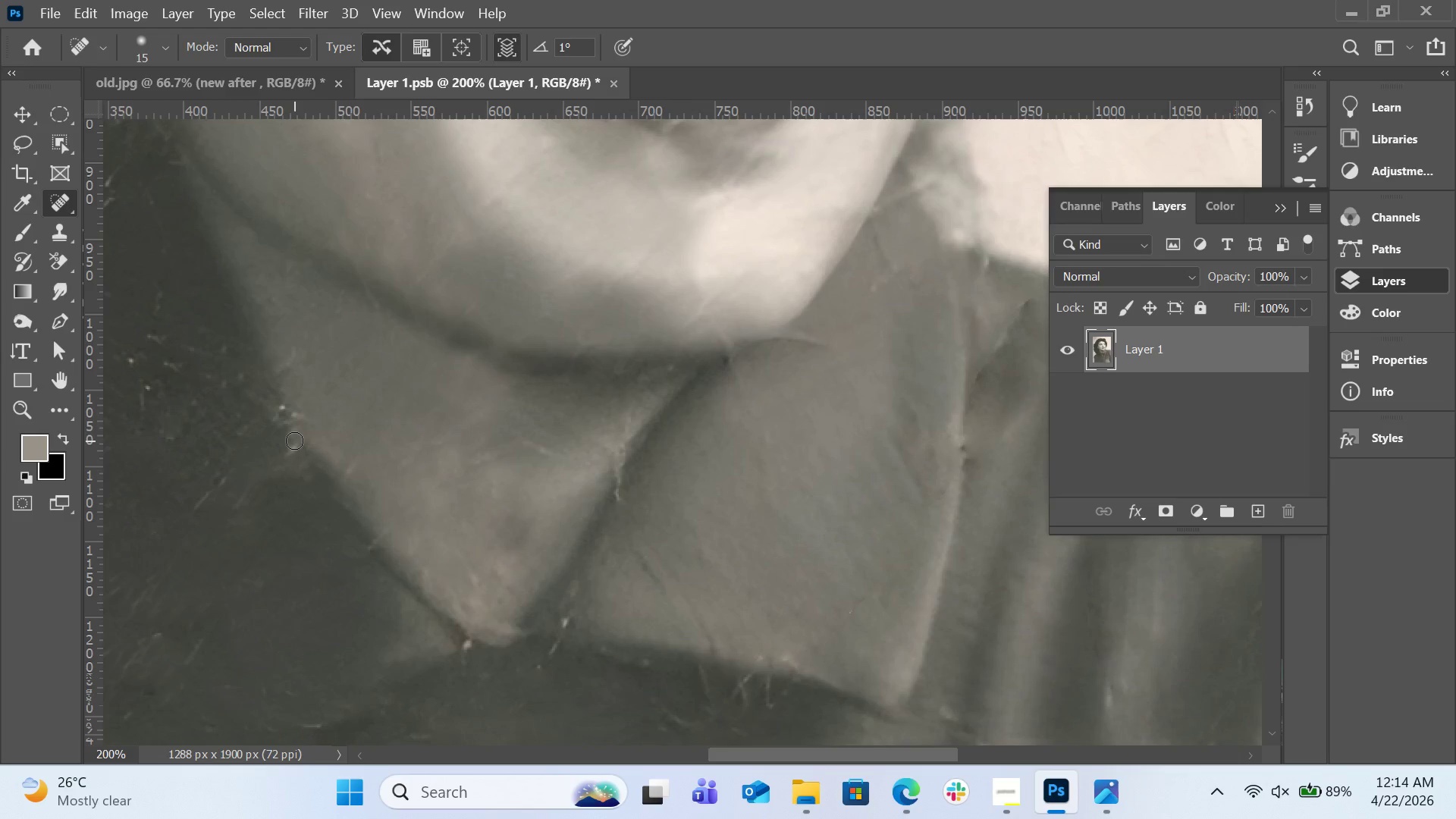 
left_click_drag(start_coordinate=[294, 446], to_coordinate=[287, 463])
 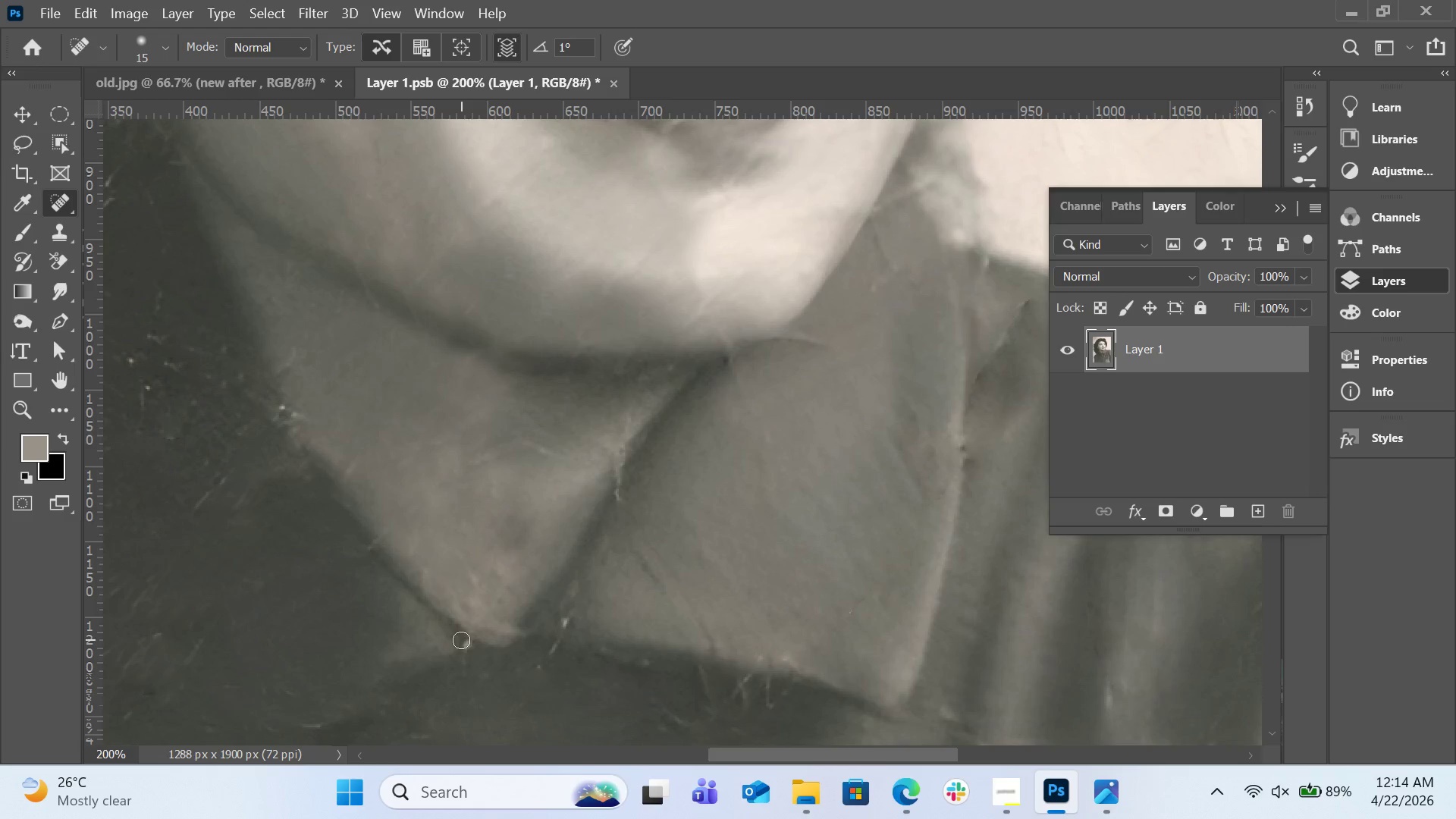 
left_click_drag(start_coordinate=[465, 648], to_coordinate=[484, 654])
 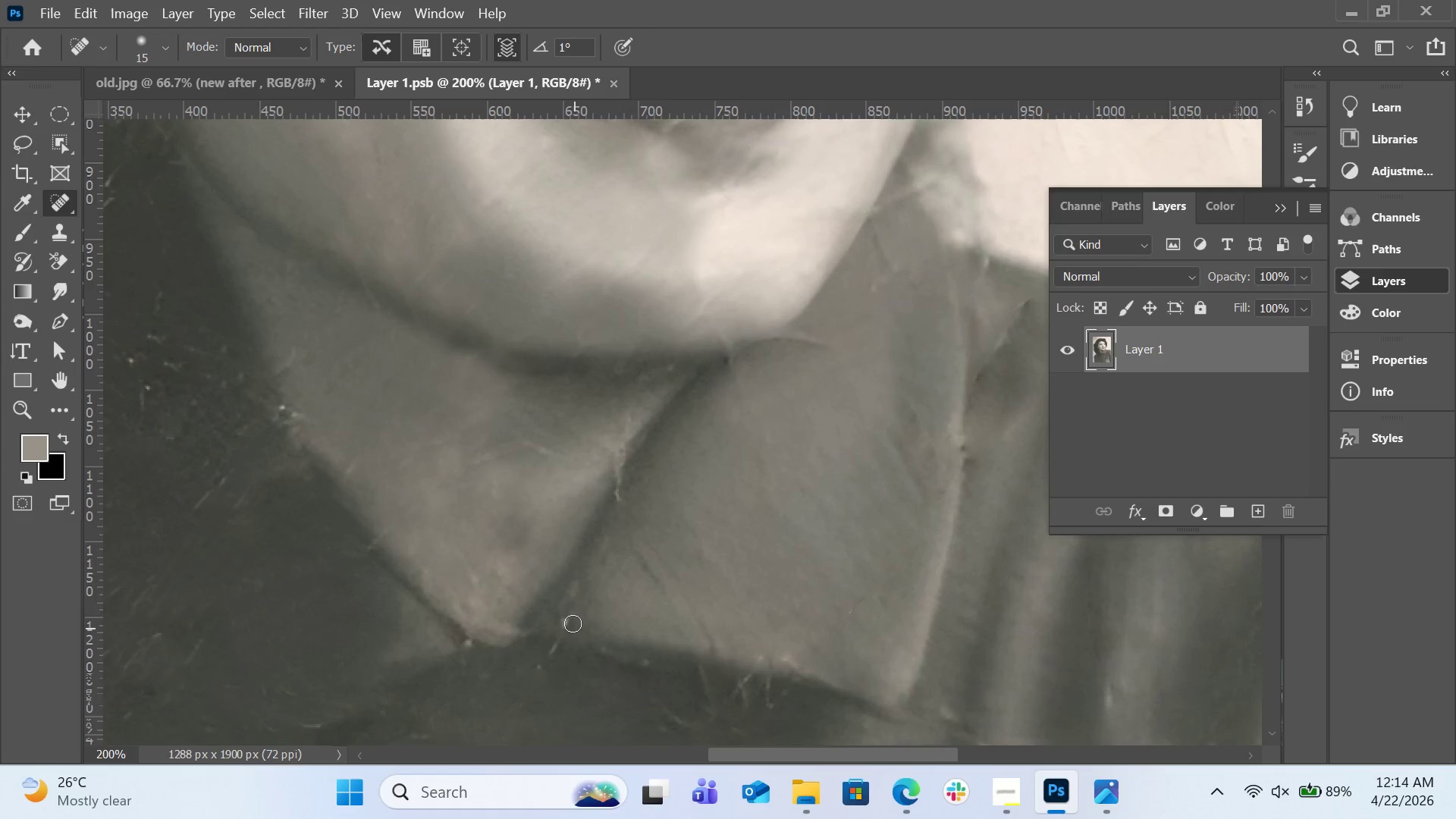 
left_click_drag(start_coordinate=[568, 612], to_coordinate=[550, 654])
 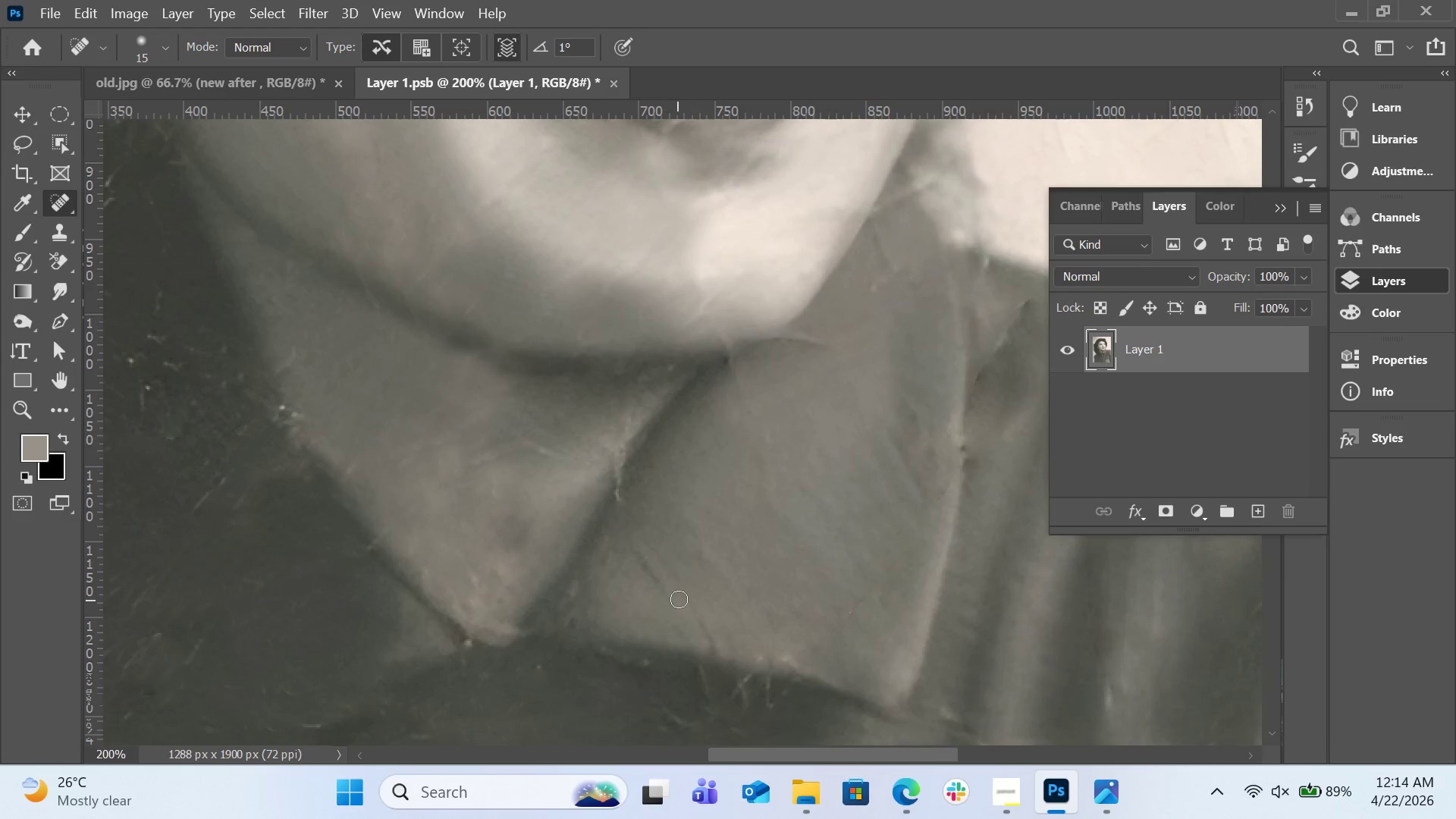 
scroll: coordinate [679, 599], scroll_direction: up, amount: 7.0
 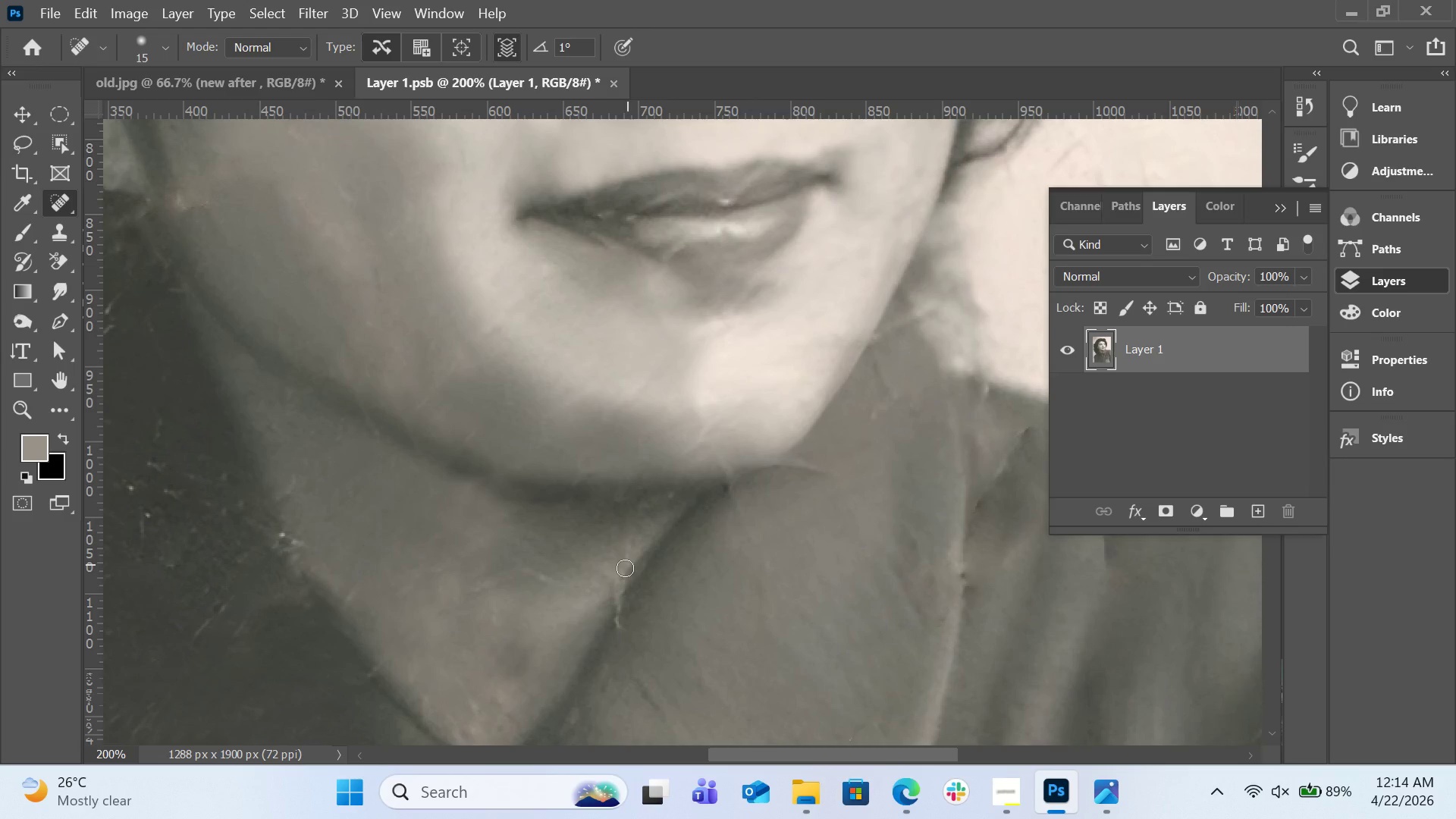 
left_click_drag(start_coordinate=[623, 575], to_coordinate=[606, 626])
 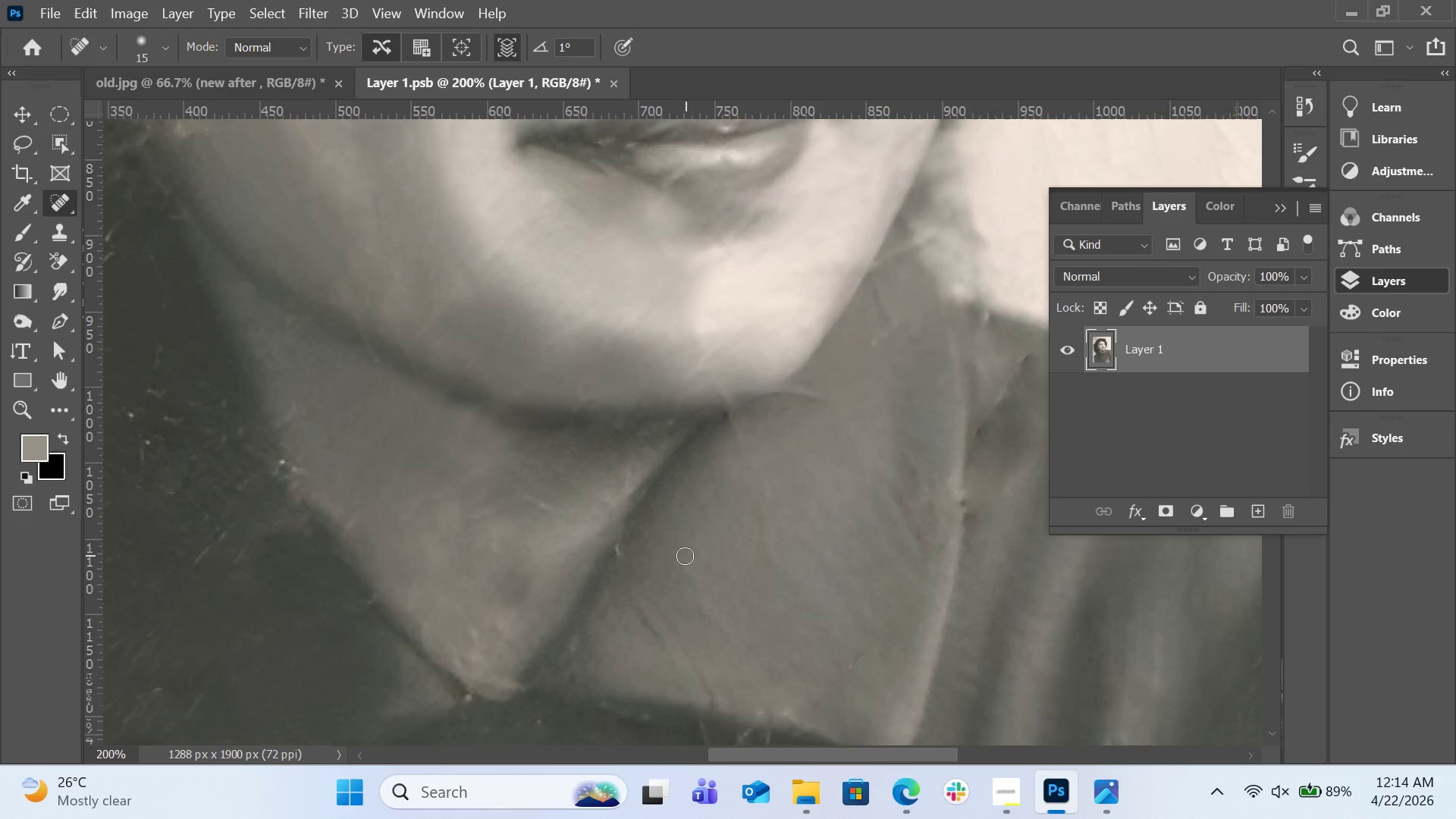 
scroll: coordinate [714, 565], scroll_direction: down, amount: 16.0
 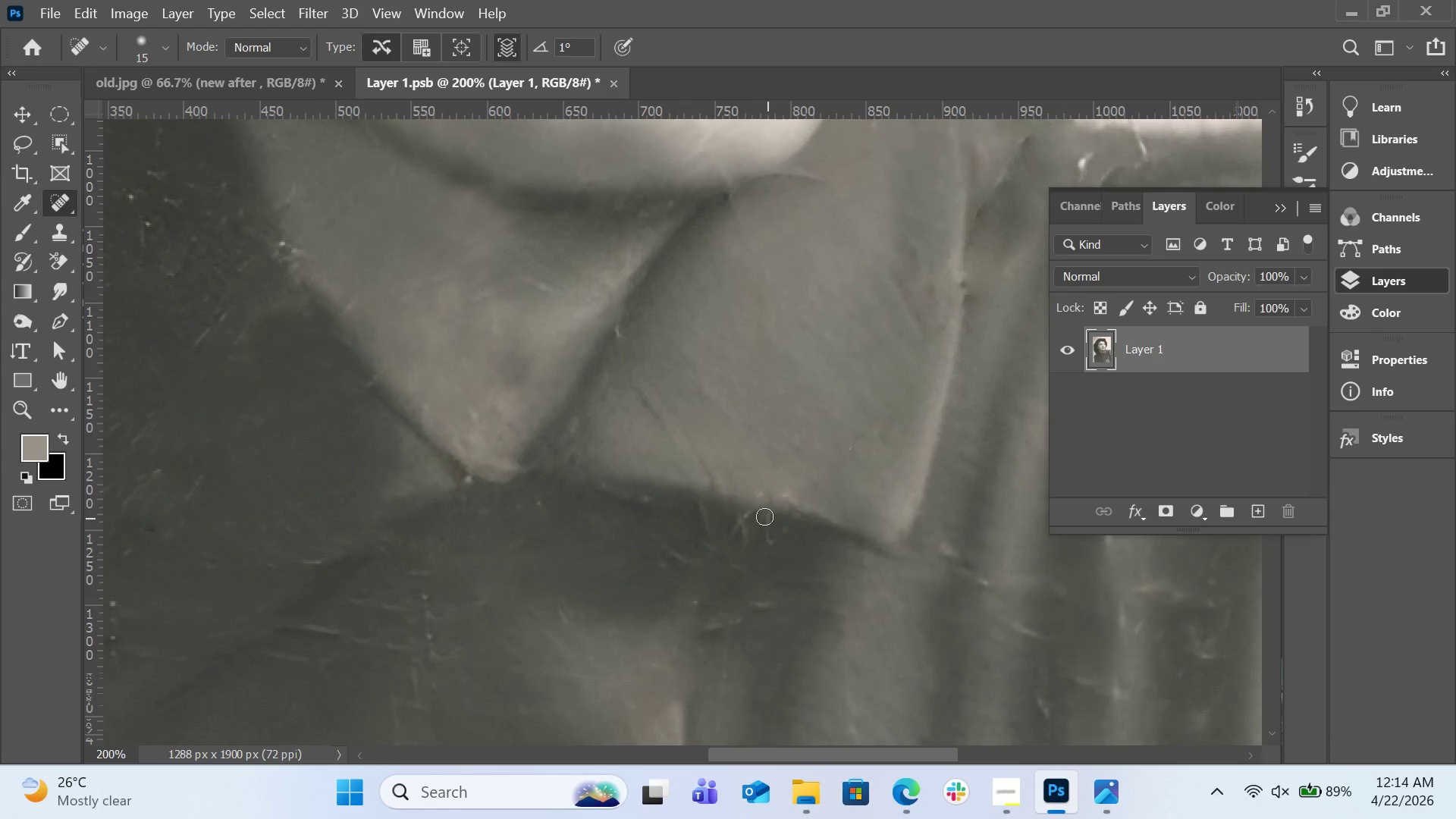 
left_click_drag(start_coordinate=[764, 516], to_coordinate=[769, 545])
 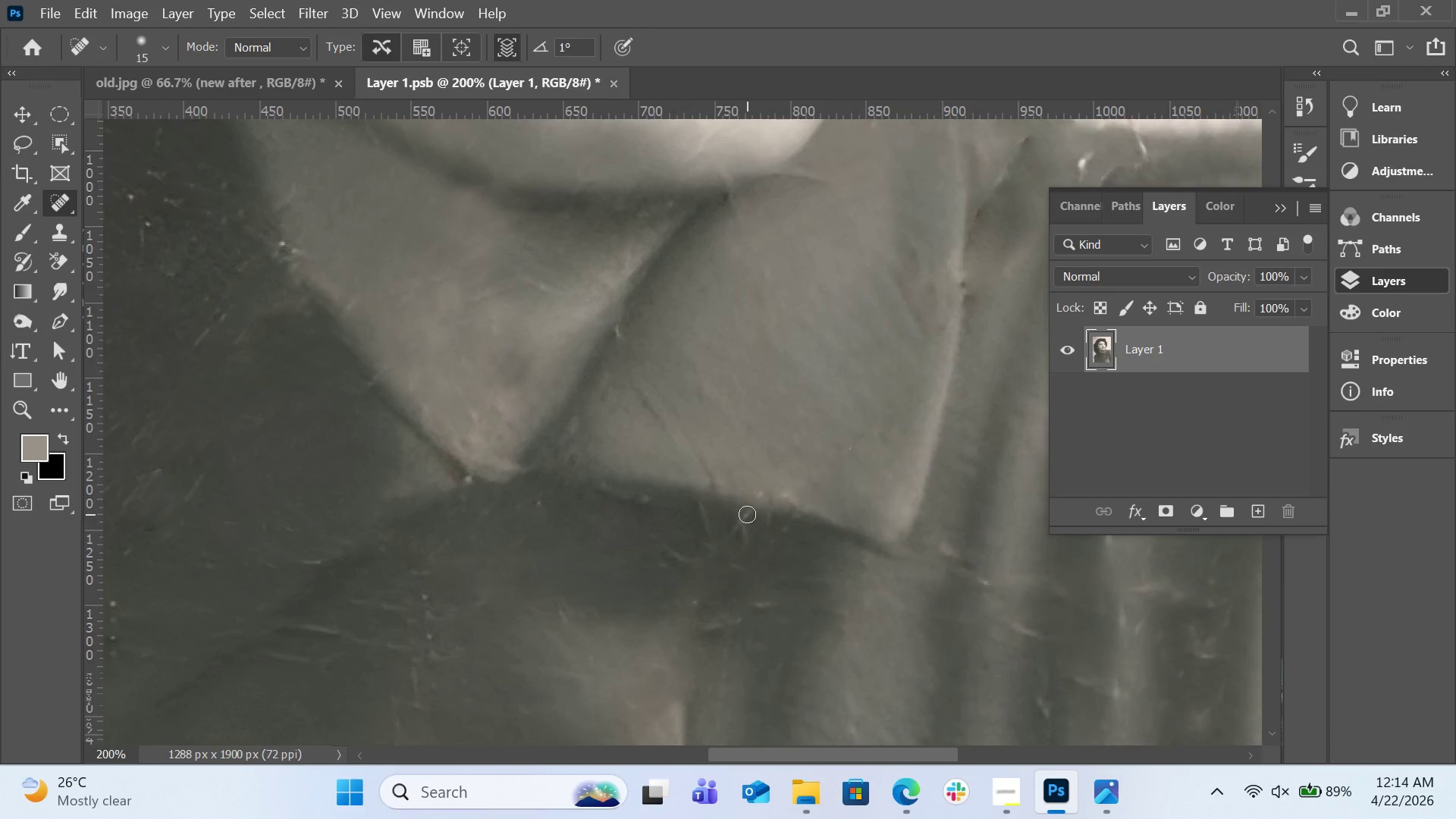 
left_click_drag(start_coordinate=[747, 514], to_coordinate=[725, 547])
 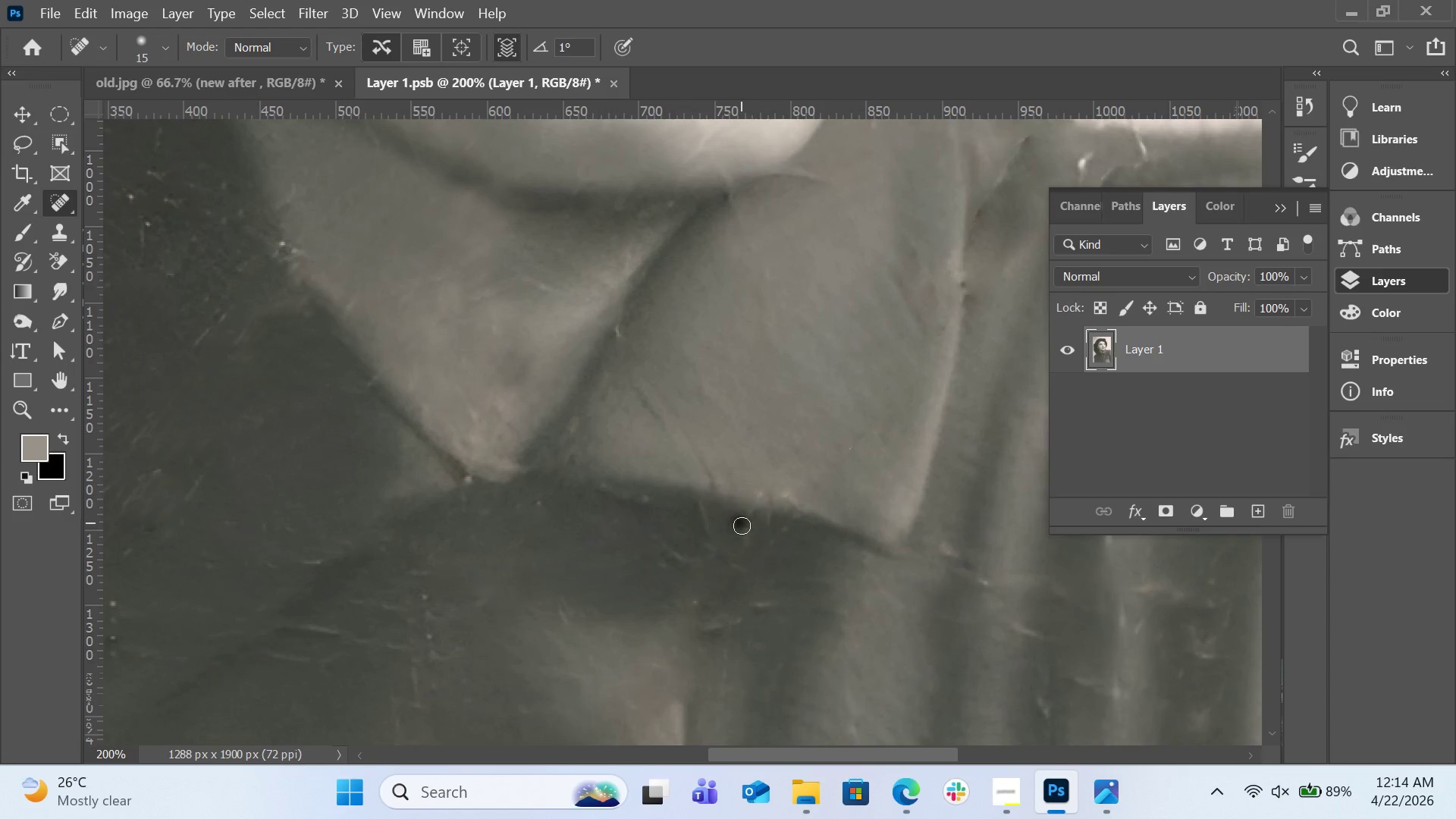 
left_click_drag(start_coordinate=[741, 522], to_coordinate=[748, 540])
 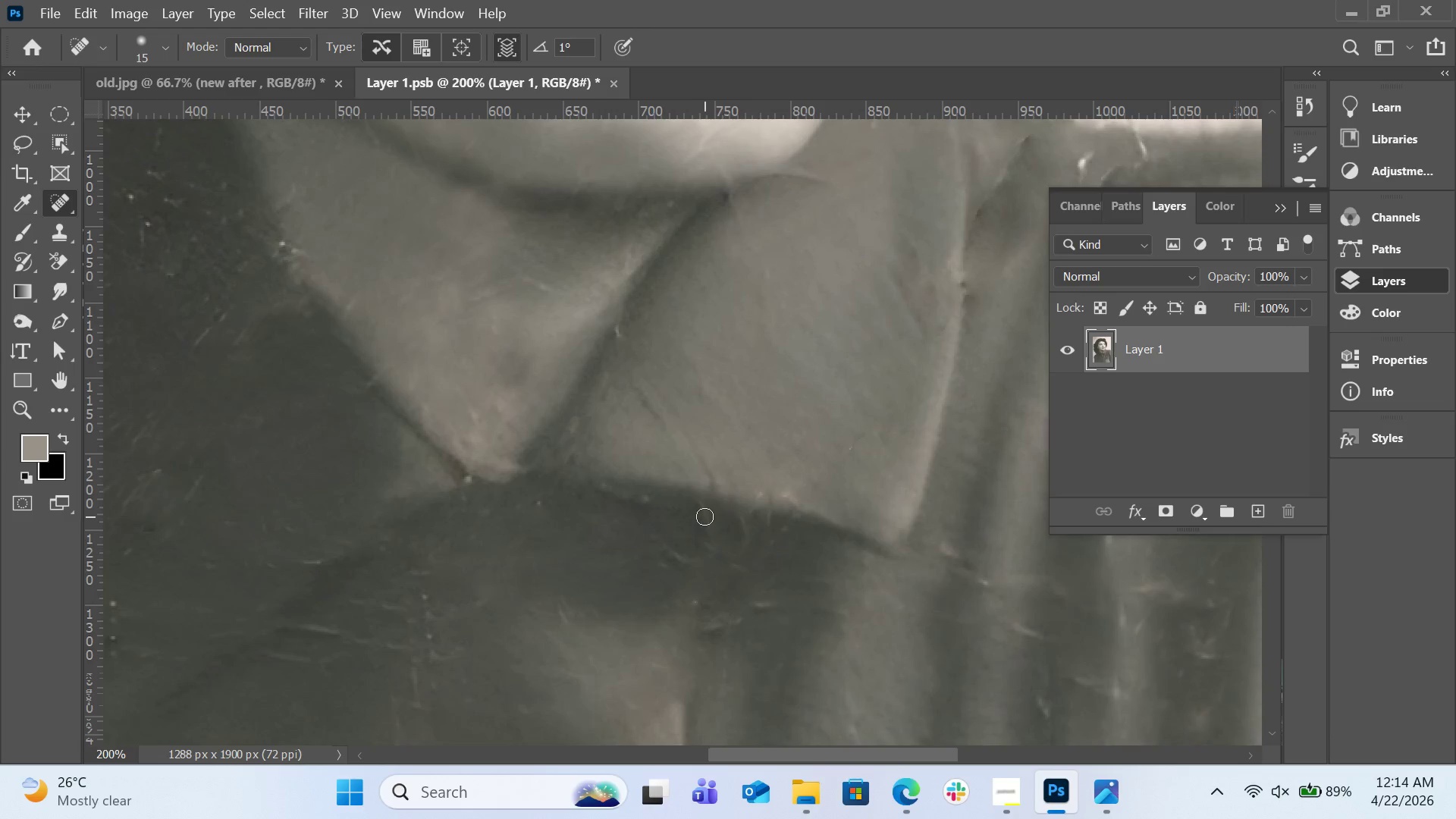 
left_click_drag(start_coordinate=[704, 514], to_coordinate=[704, 532])
 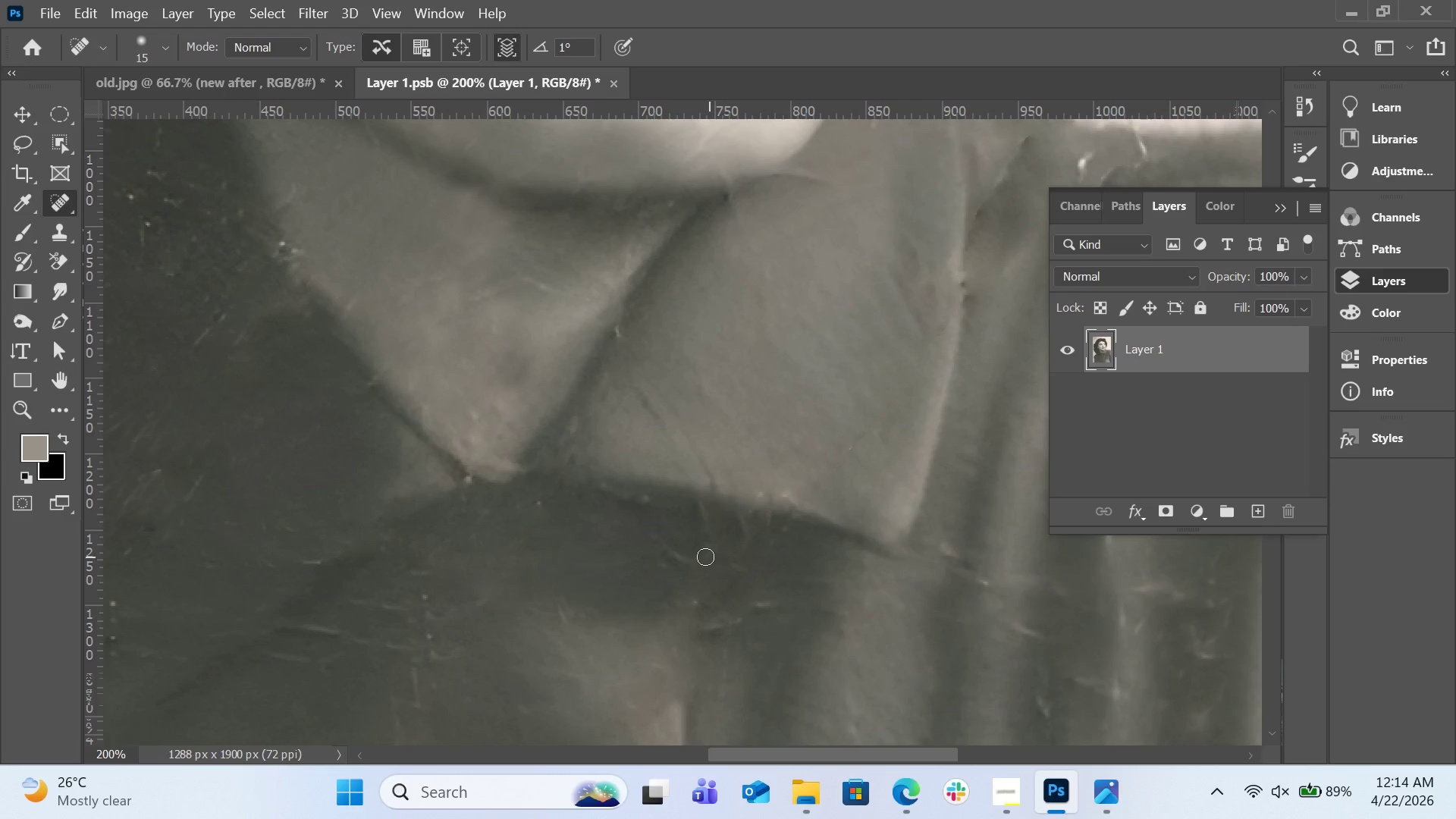 
left_click_drag(start_coordinate=[703, 557], to_coordinate=[656, 547])
 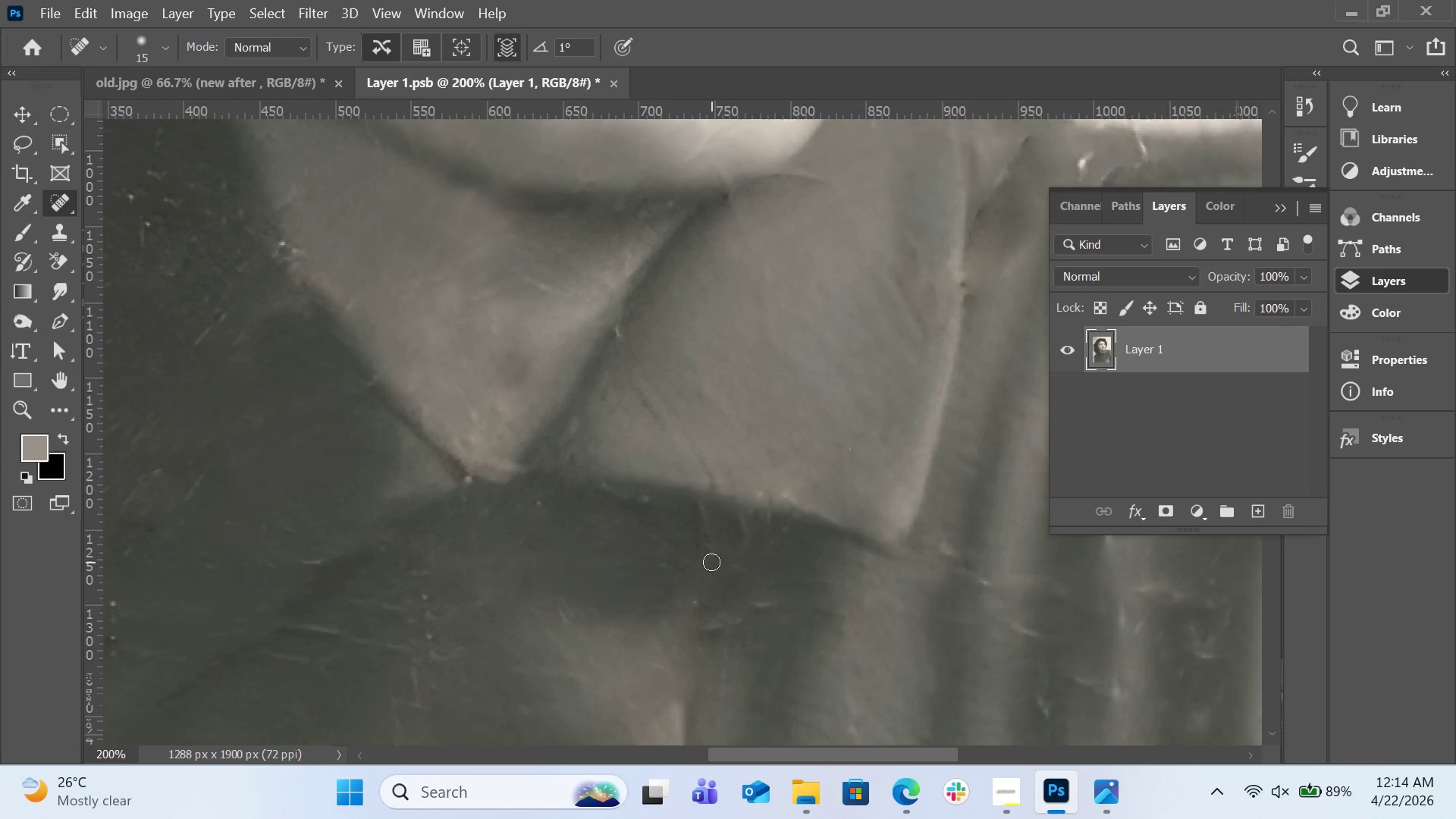 
scroll: coordinate [710, 562], scroll_direction: down, amount: 3.0
 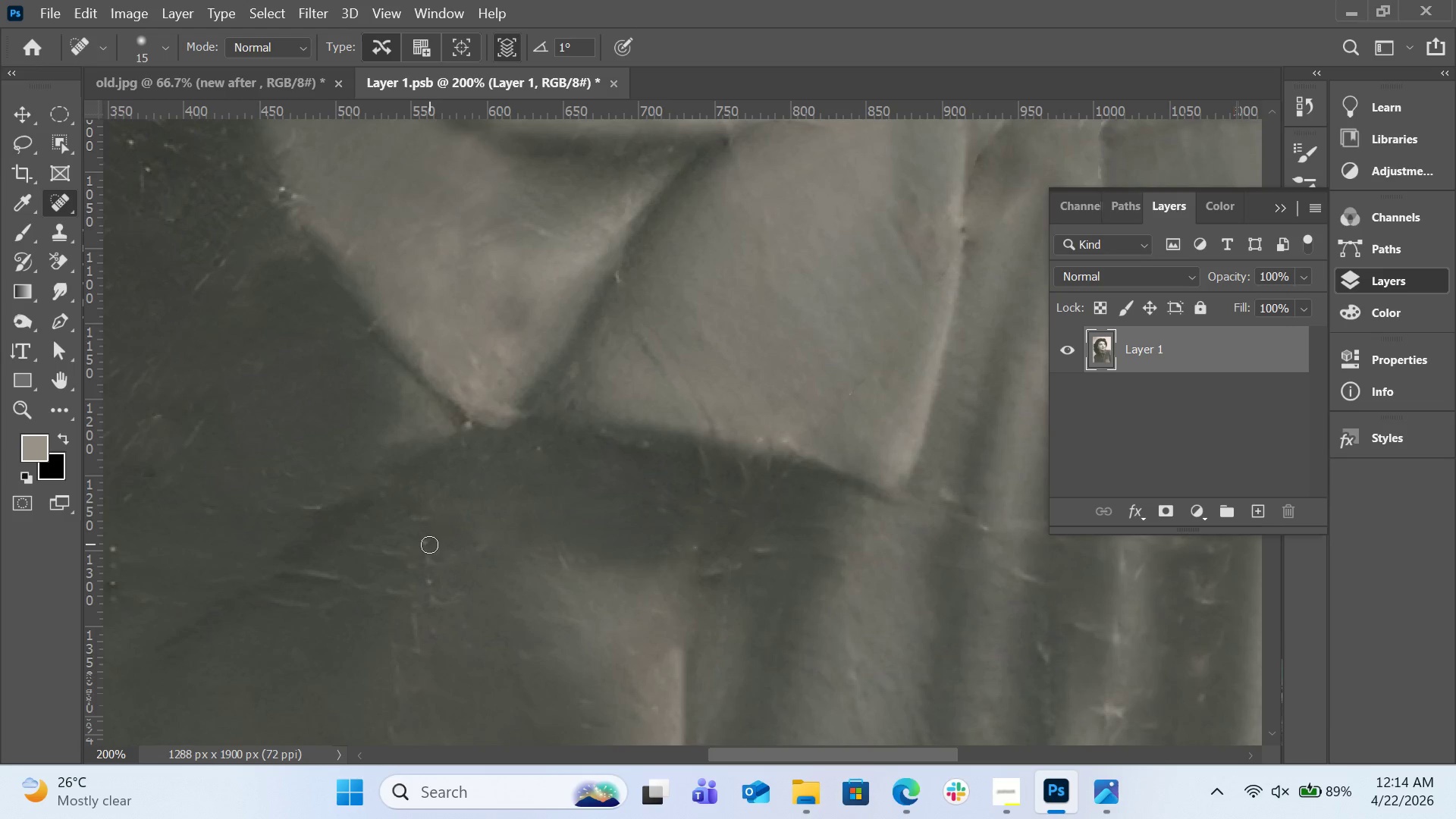 
left_click_drag(start_coordinate=[429, 544], to_coordinate=[429, 563])
 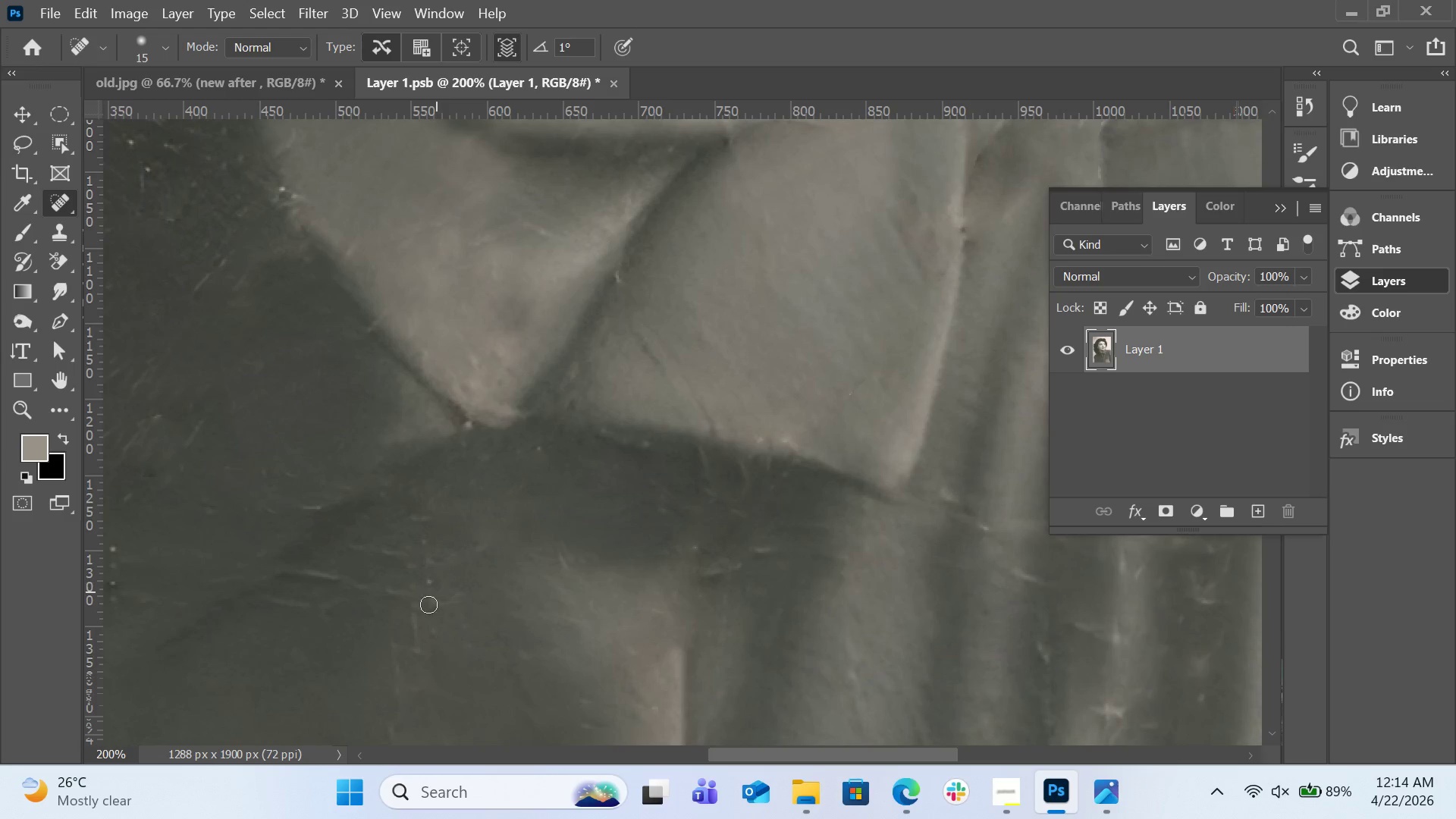 
left_click_drag(start_coordinate=[436, 592], to_coordinate=[426, 606])
 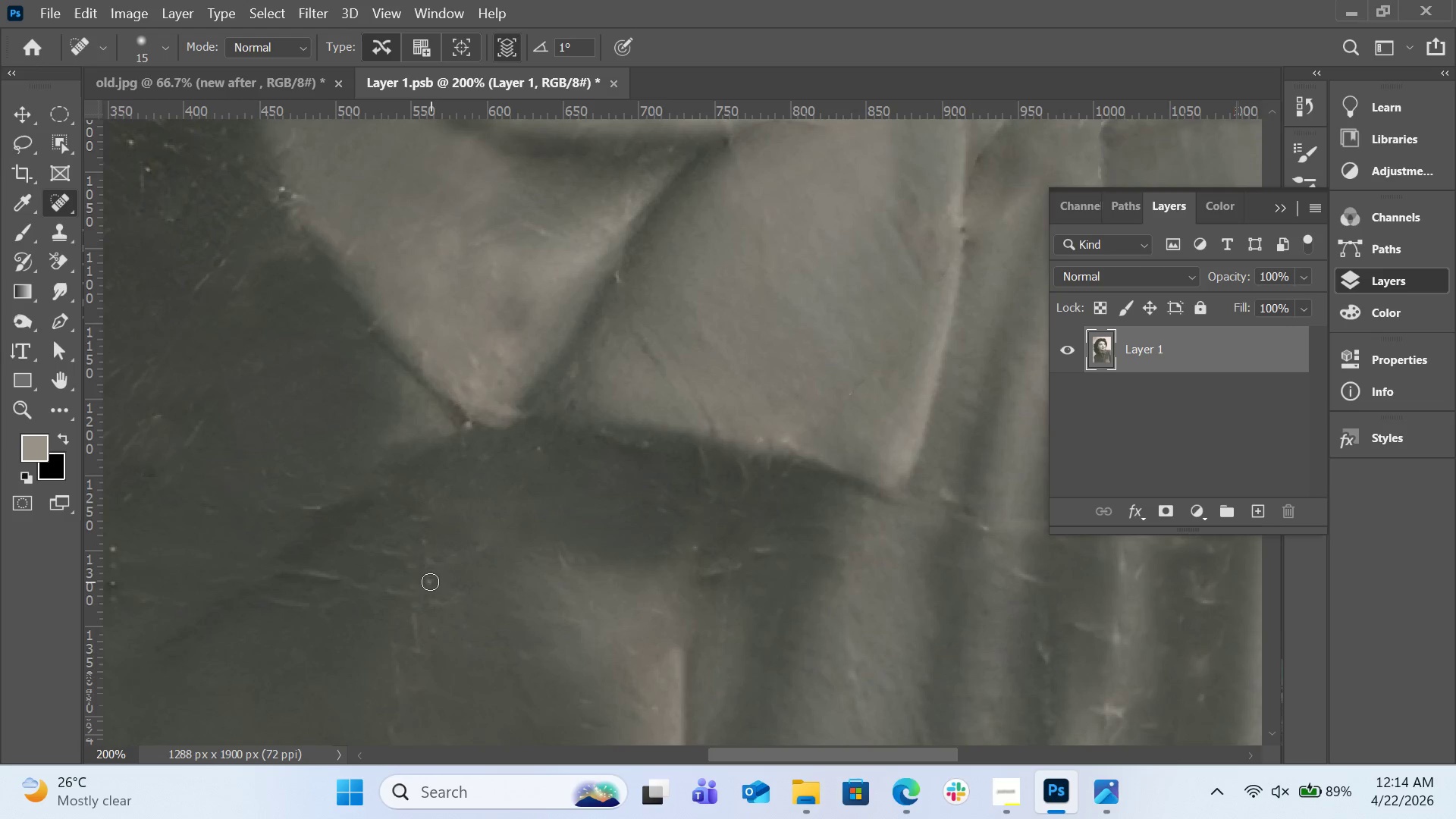 
left_click_drag(start_coordinate=[430, 582], to_coordinate=[425, 602])
 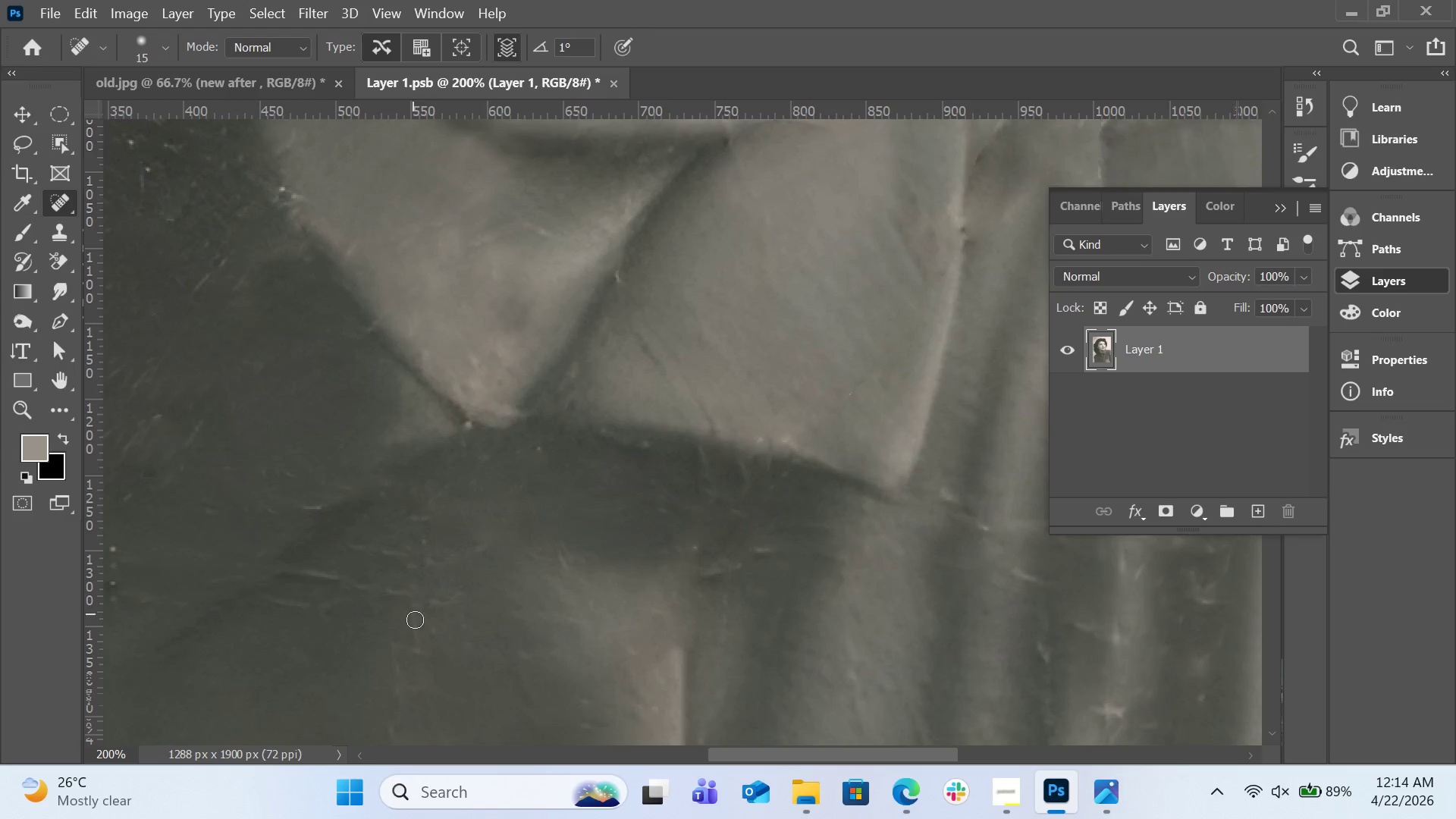 
left_click_drag(start_coordinate=[413, 616], to_coordinate=[424, 656])
 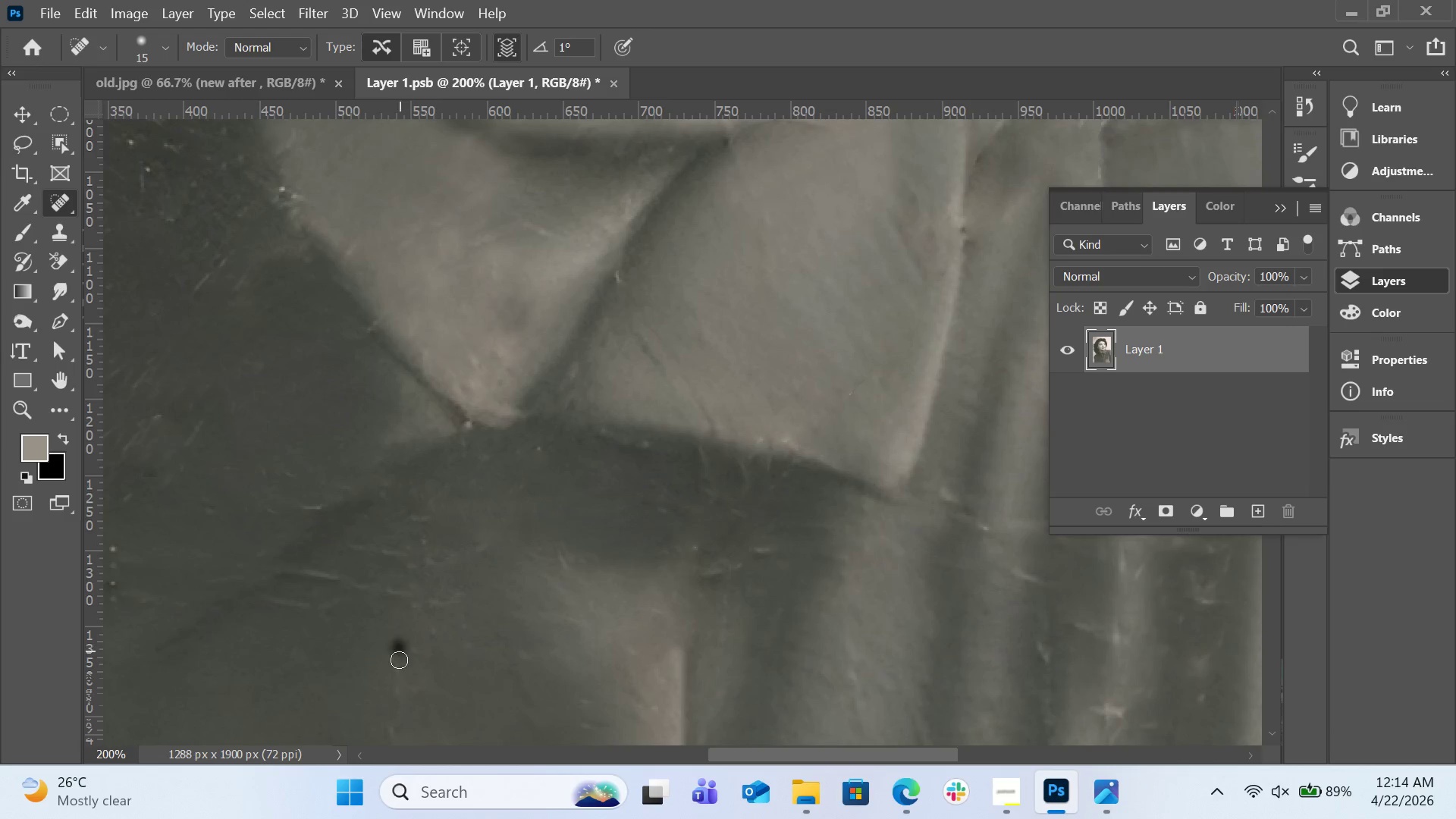 
left_click_drag(start_coordinate=[400, 648], to_coordinate=[400, 686])
 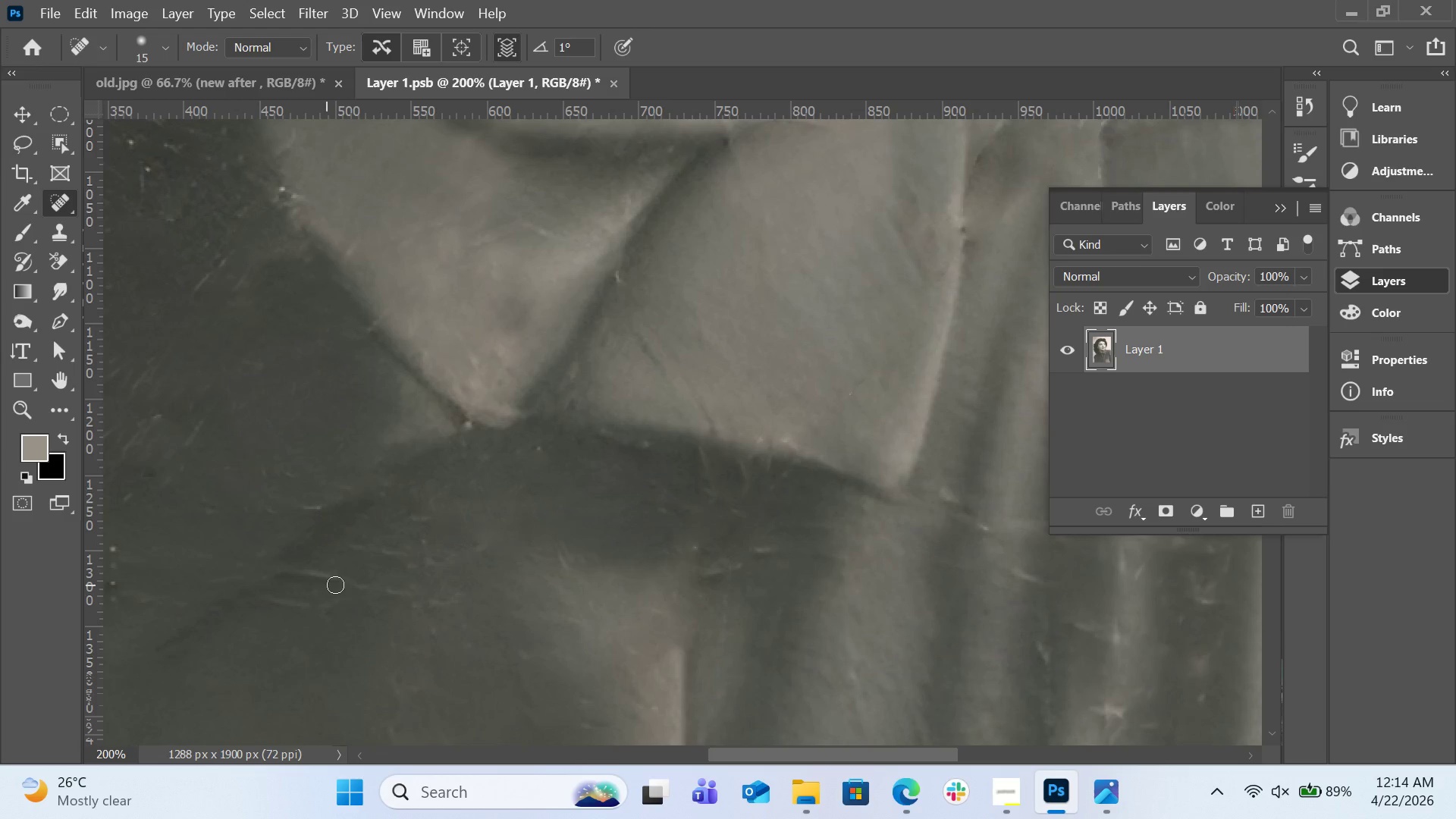 
left_click_drag(start_coordinate=[342, 585], to_coordinate=[289, 573])
 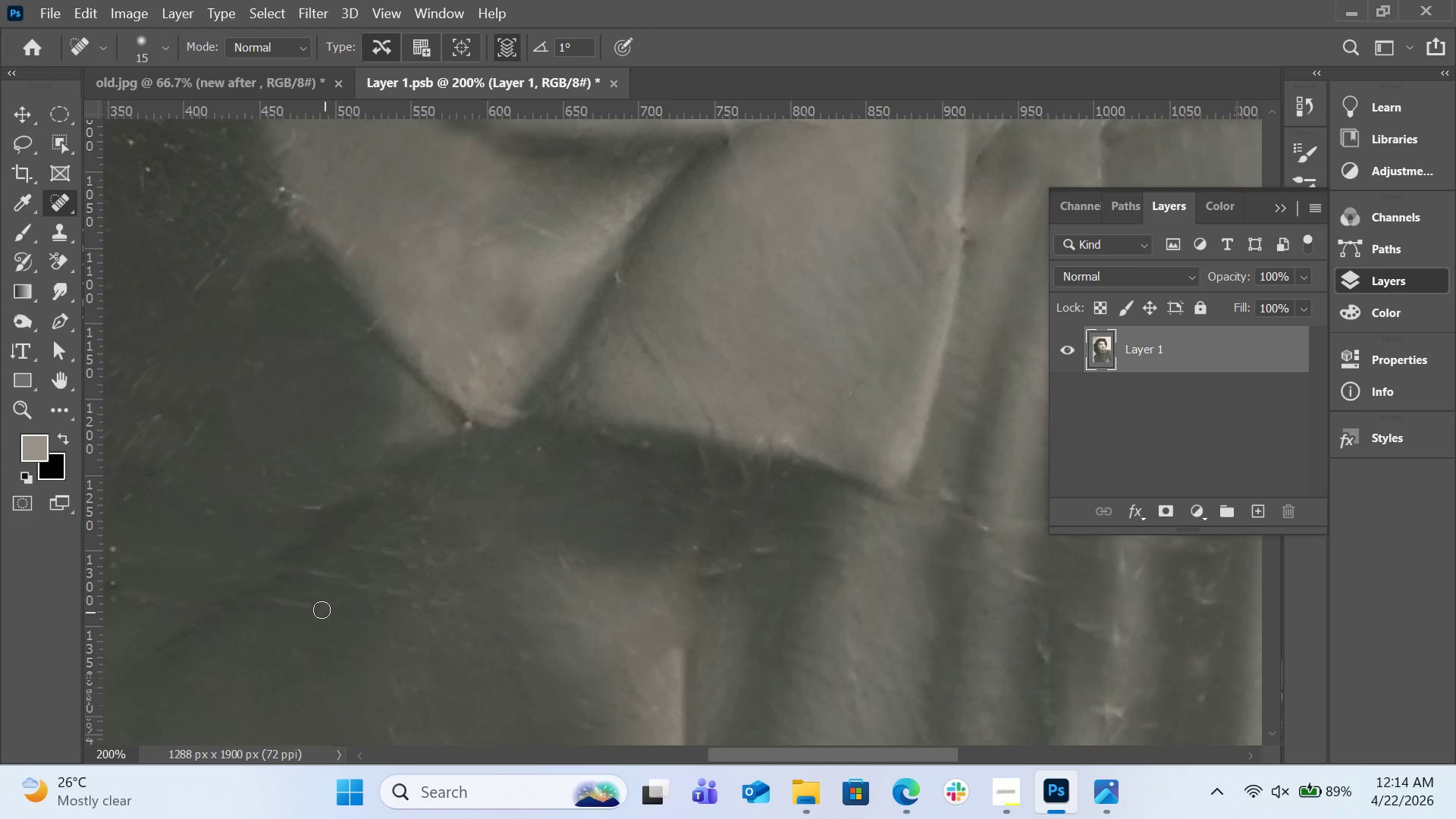 
left_click_drag(start_coordinate=[322, 610], to_coordinate=[271, 600])
 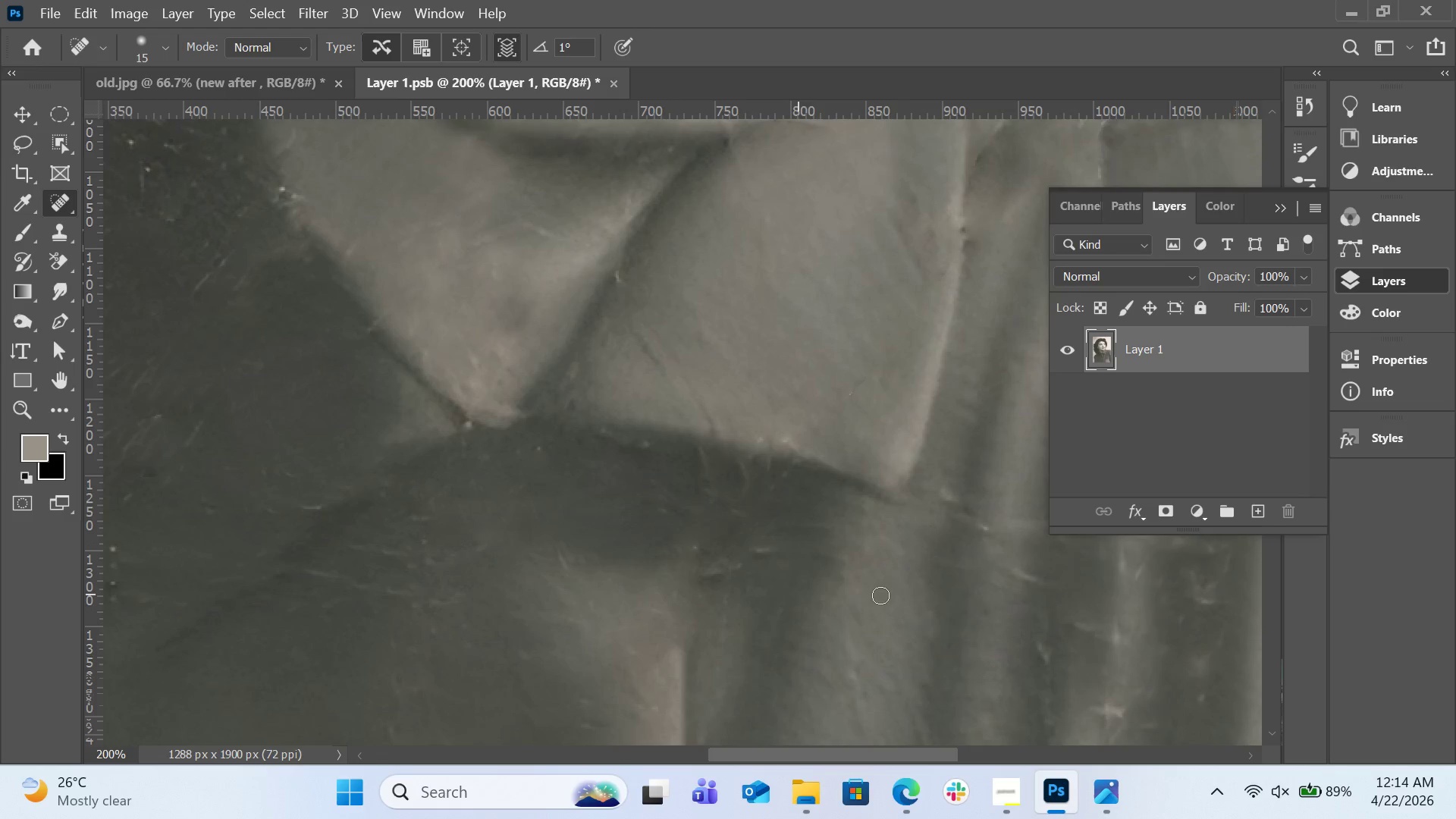 
scroll: coordinate [962, 597], scroll_direction: down, amount: 3.0
 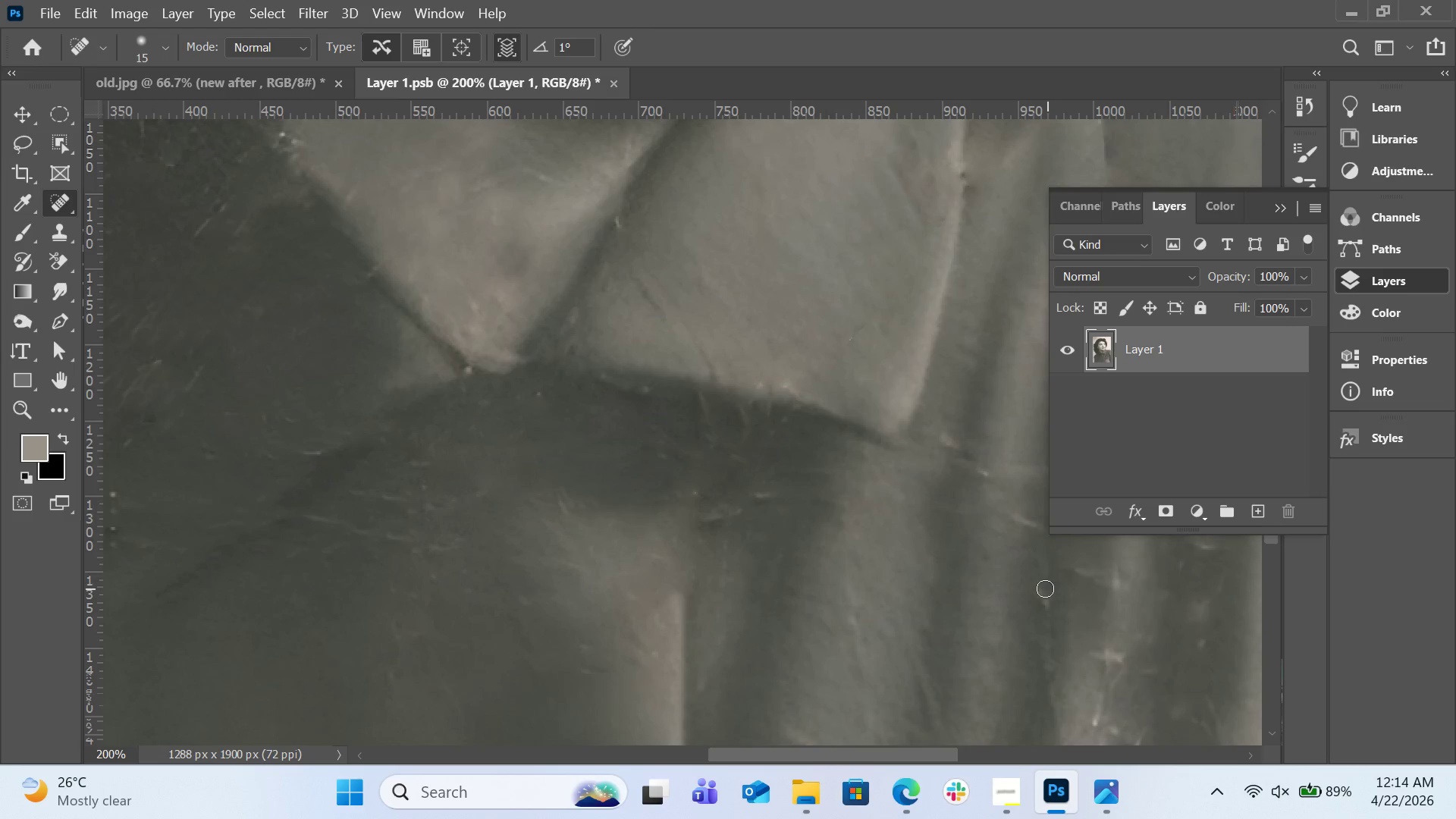 
left_click_drag(start_coordinate=[1040, 591], to_coordinate=[1050, 609])
 